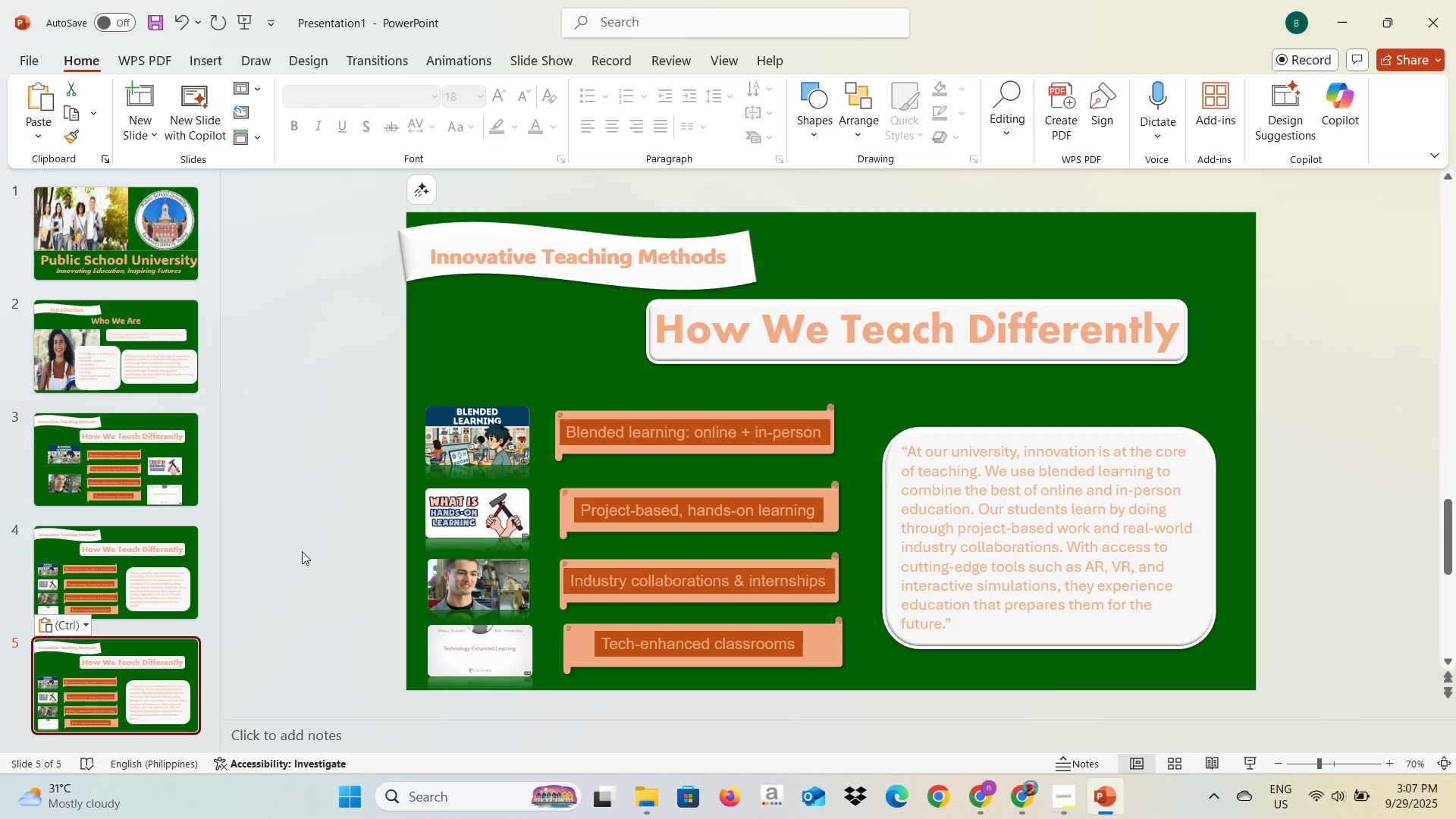 
key(Alt+AltLeft)
 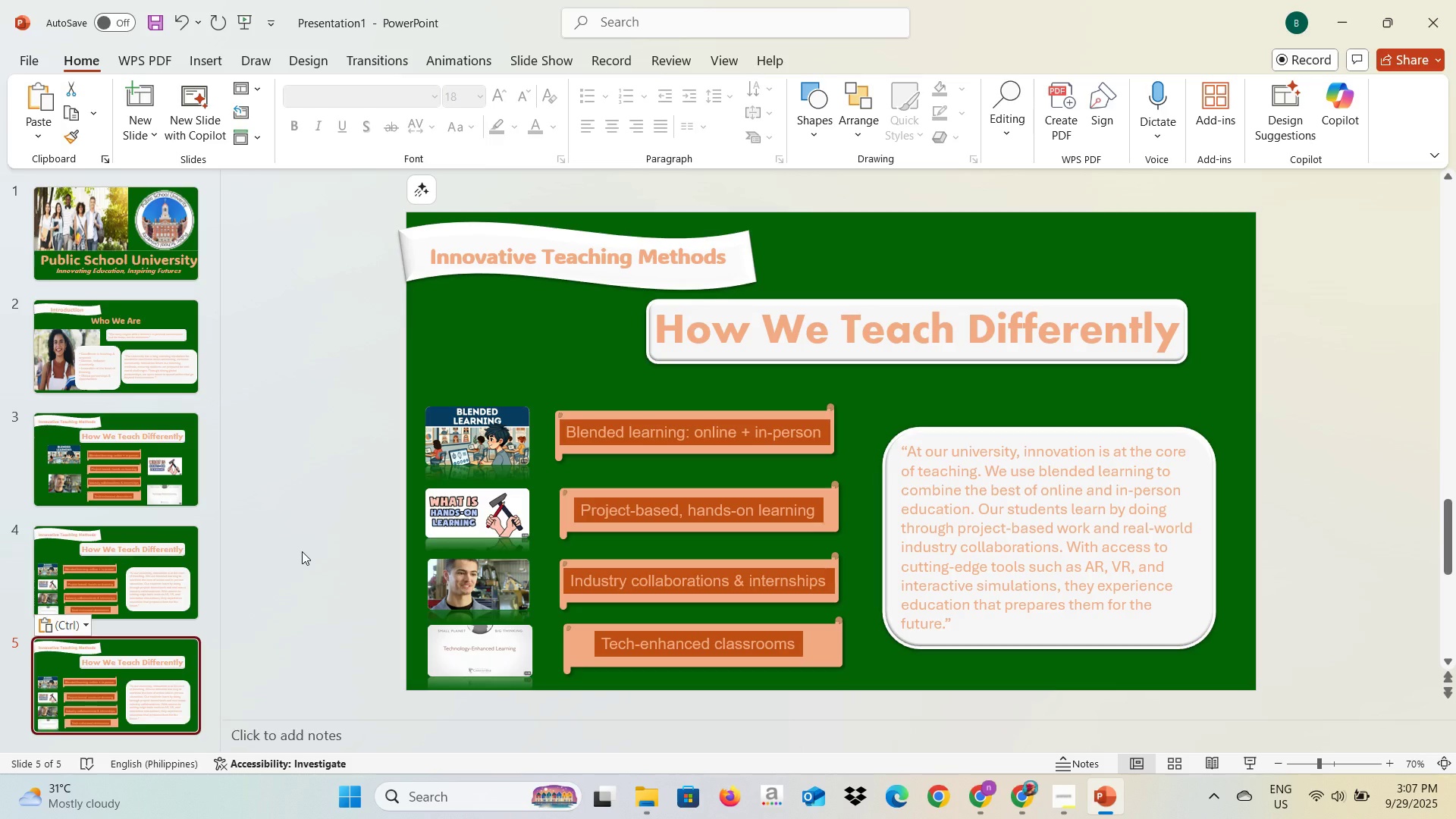 
key(Alt+Tab)
 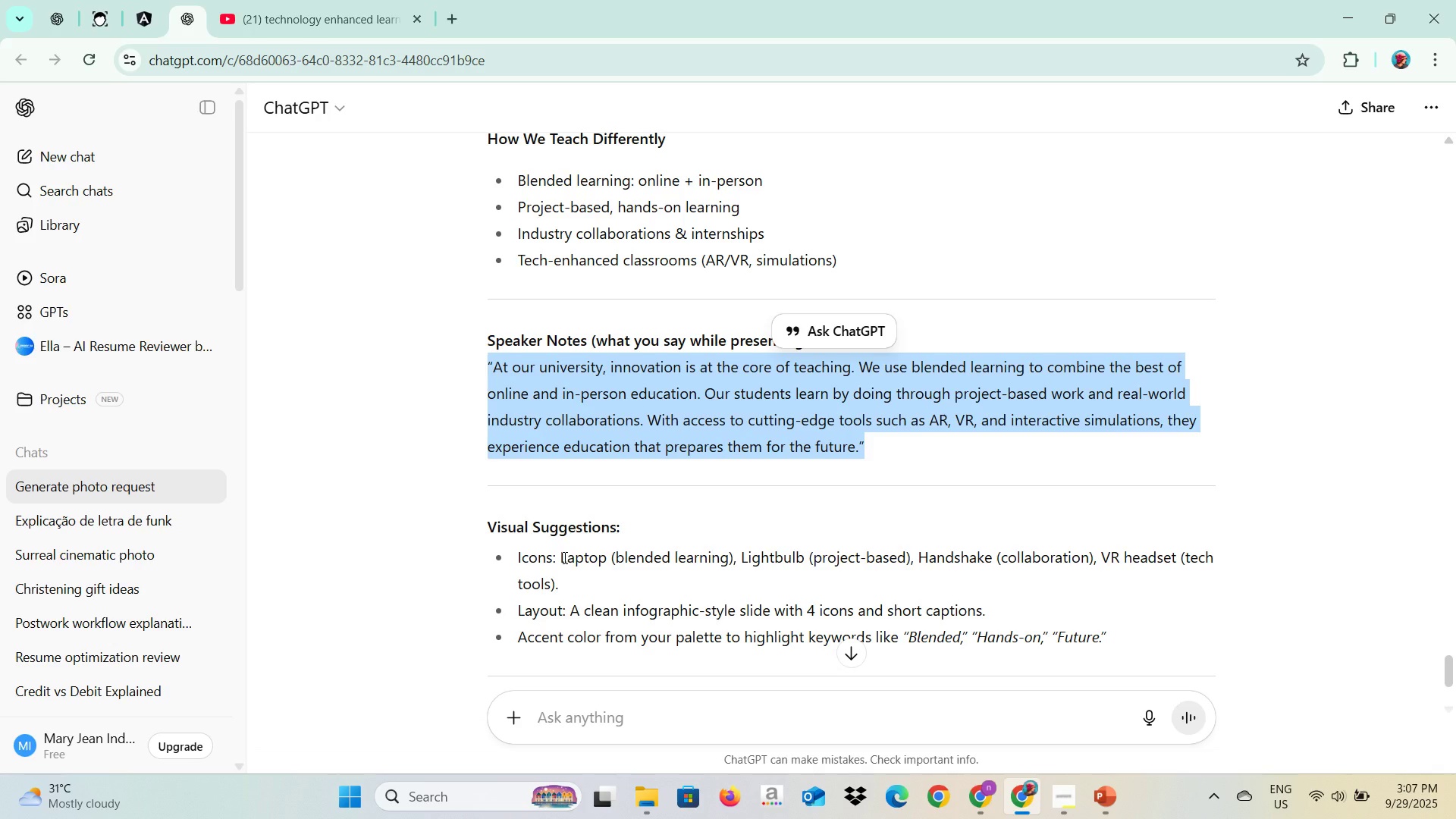 
scroll: coordinate [564, 557], scroll_direction: down, amount: 1.0
 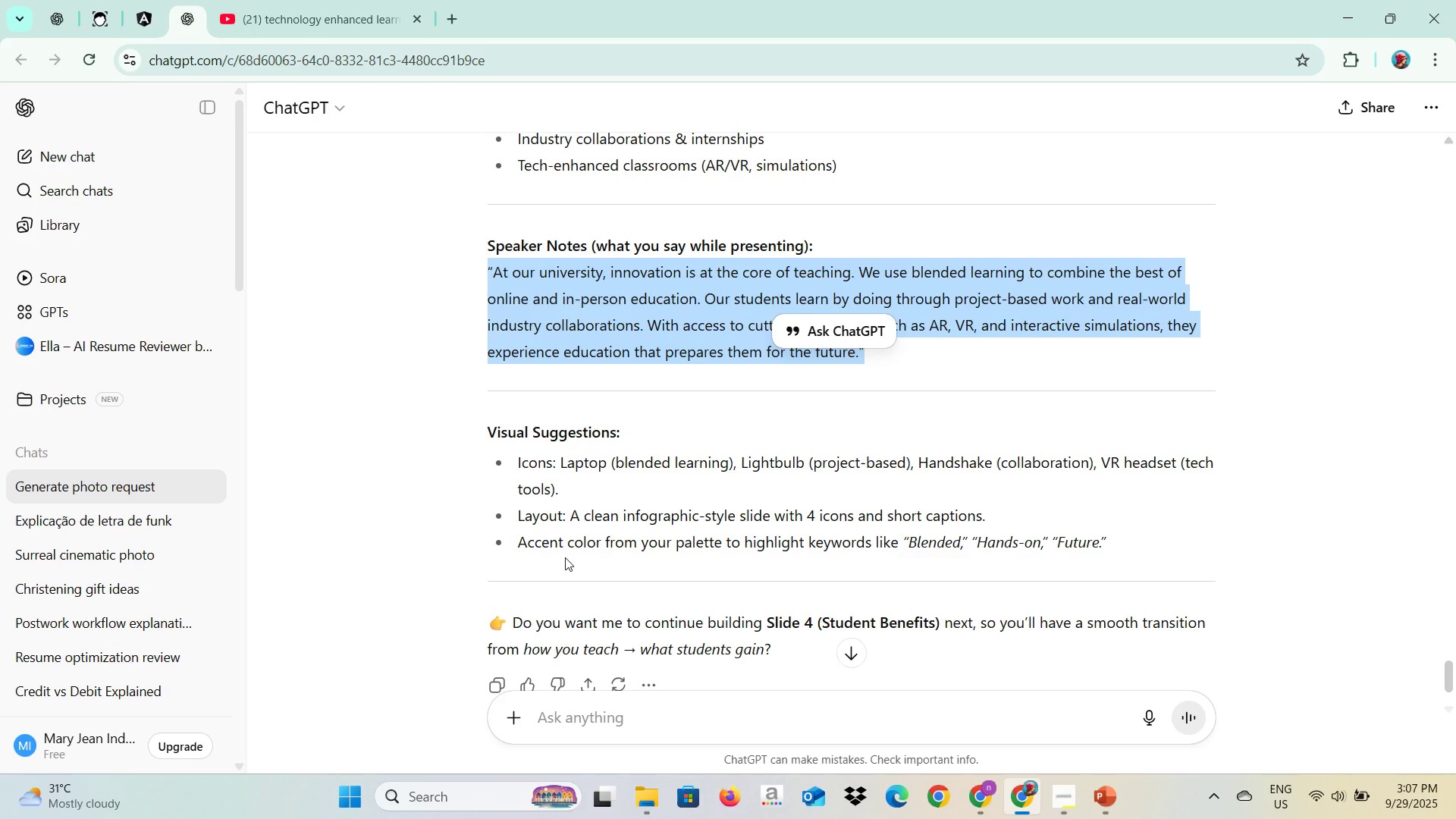 
key(Alt+AltLeft)
 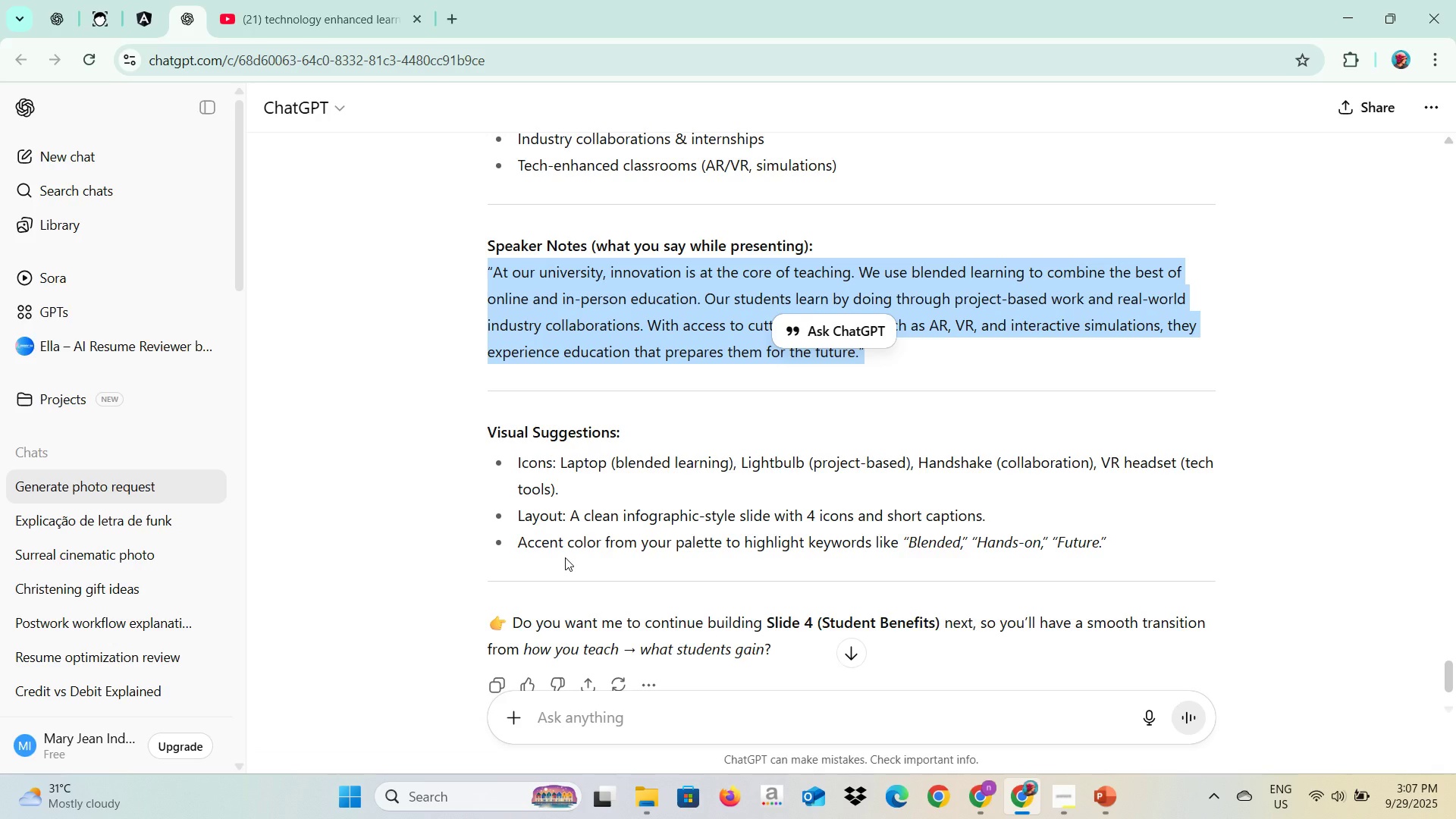 
key(Alt+Tab)
 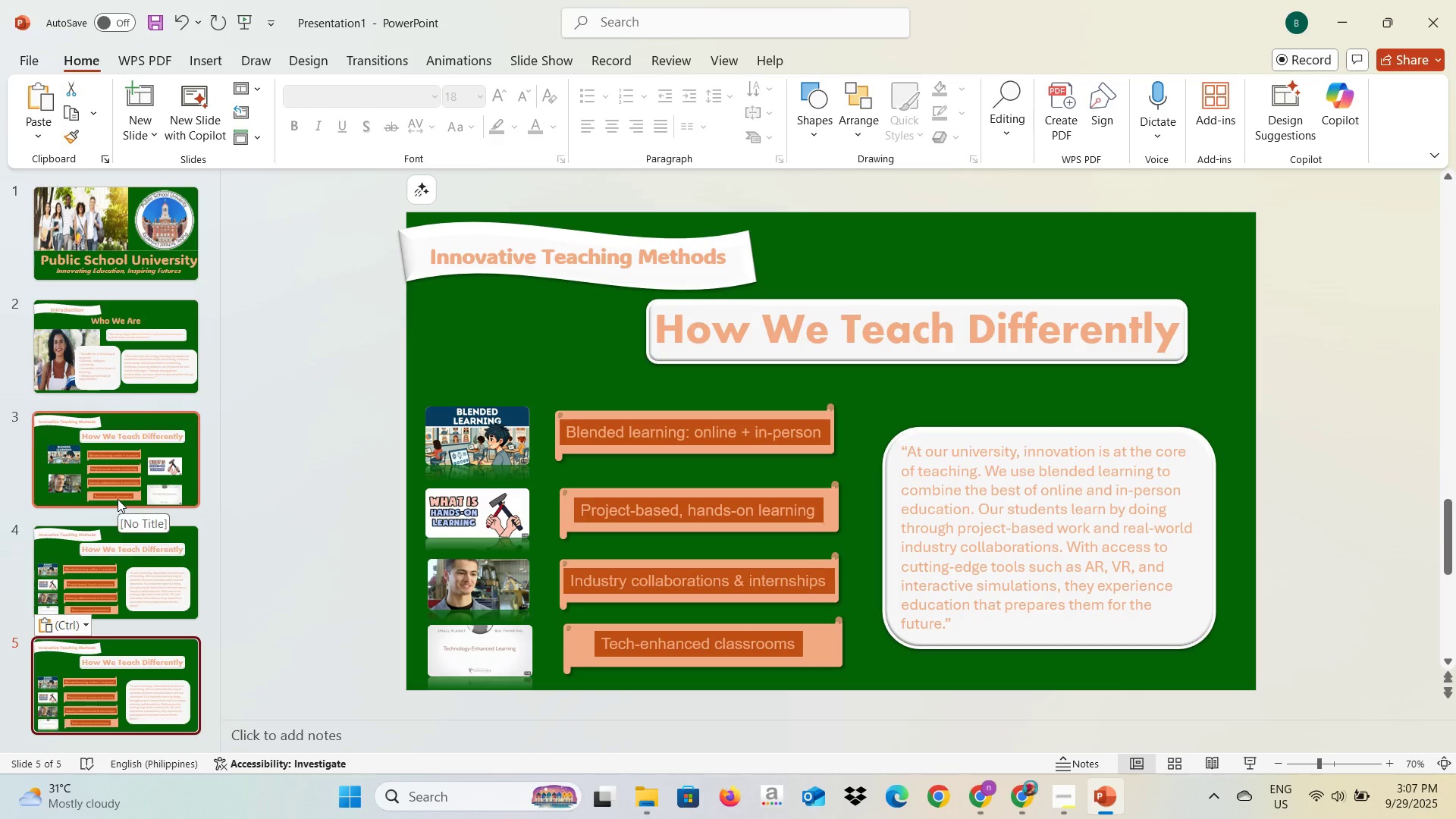 
left_click([118, 496])
 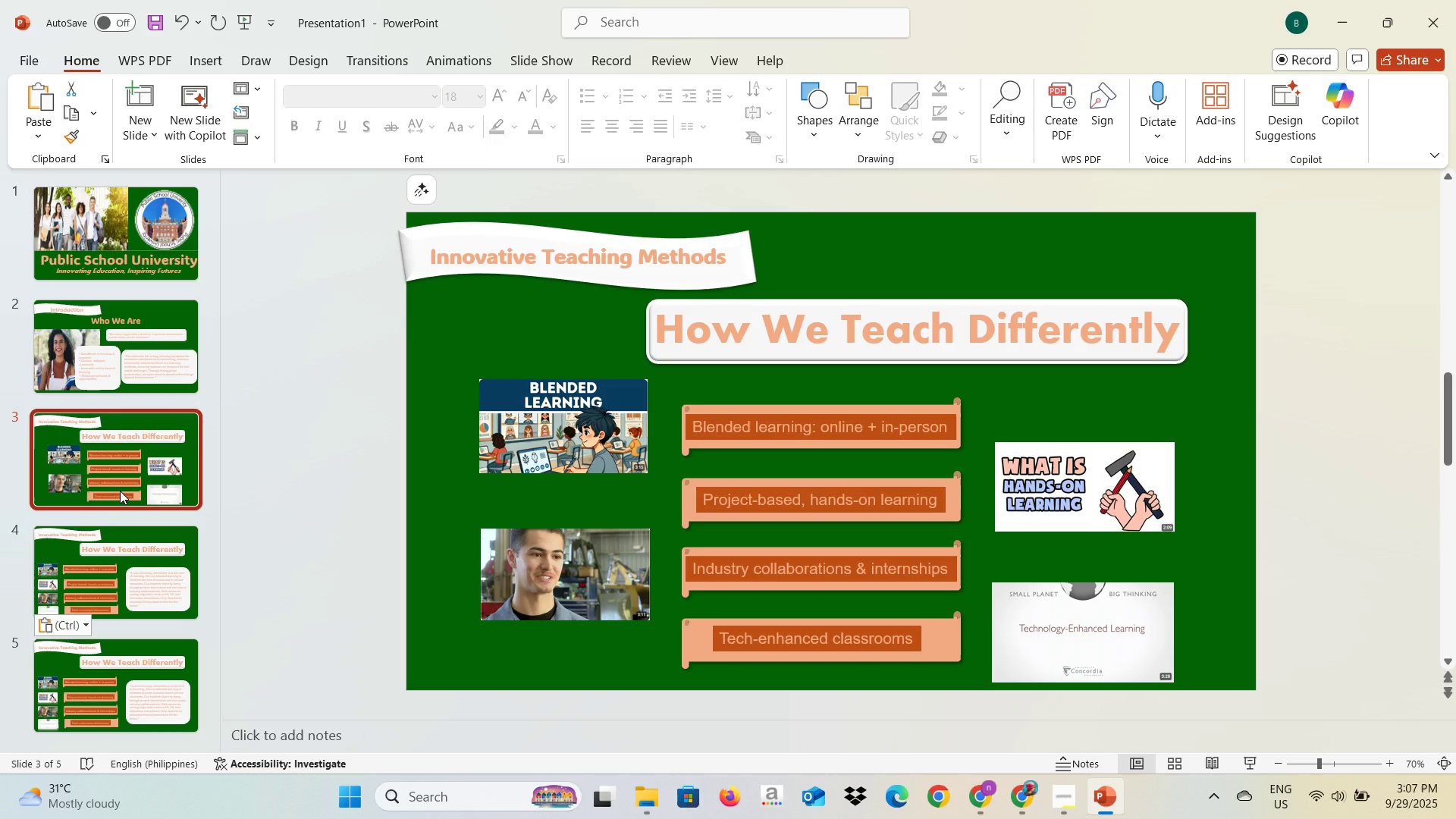 
key(Backspace)
 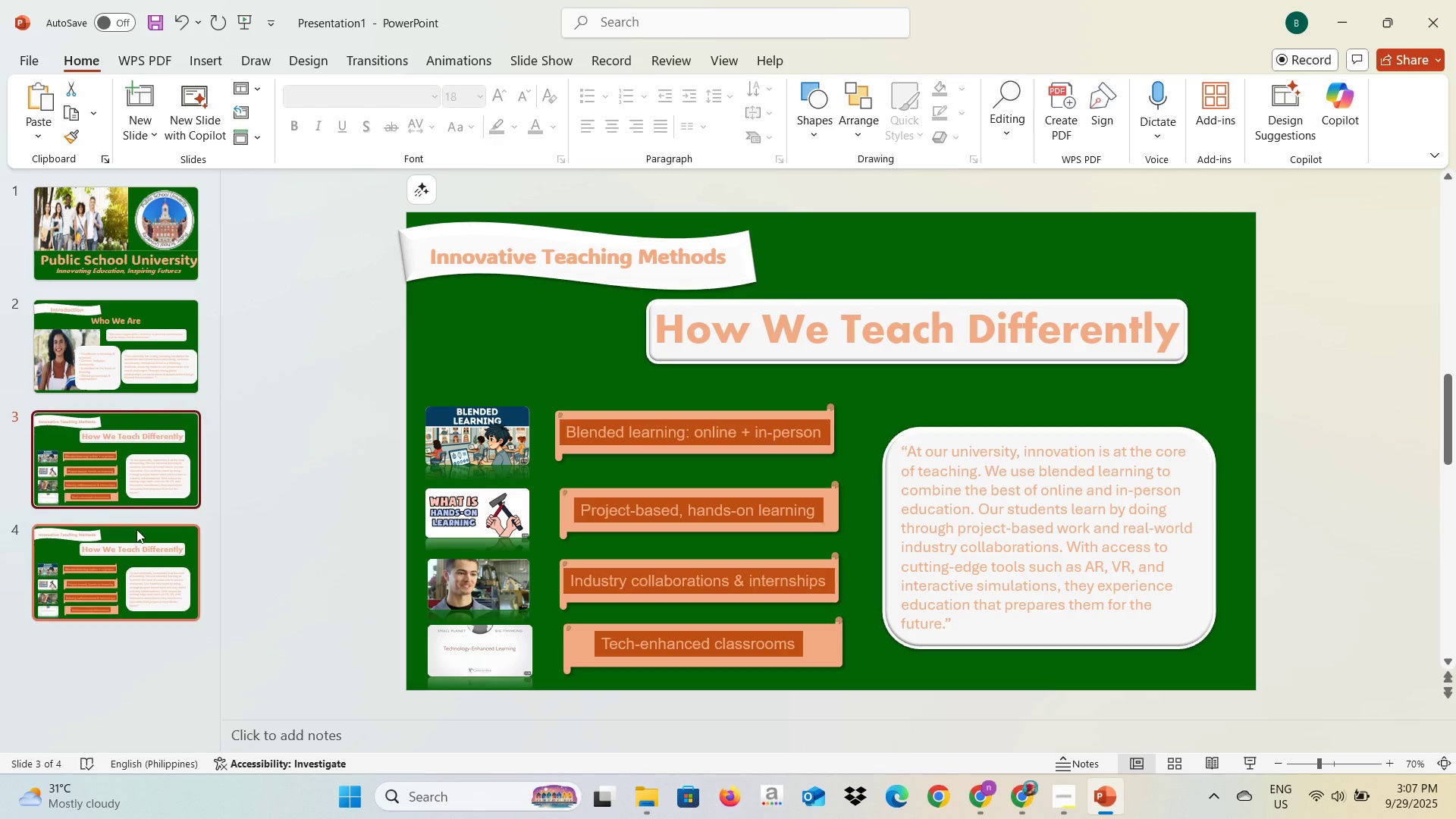 
mouse_move([149, 563])
 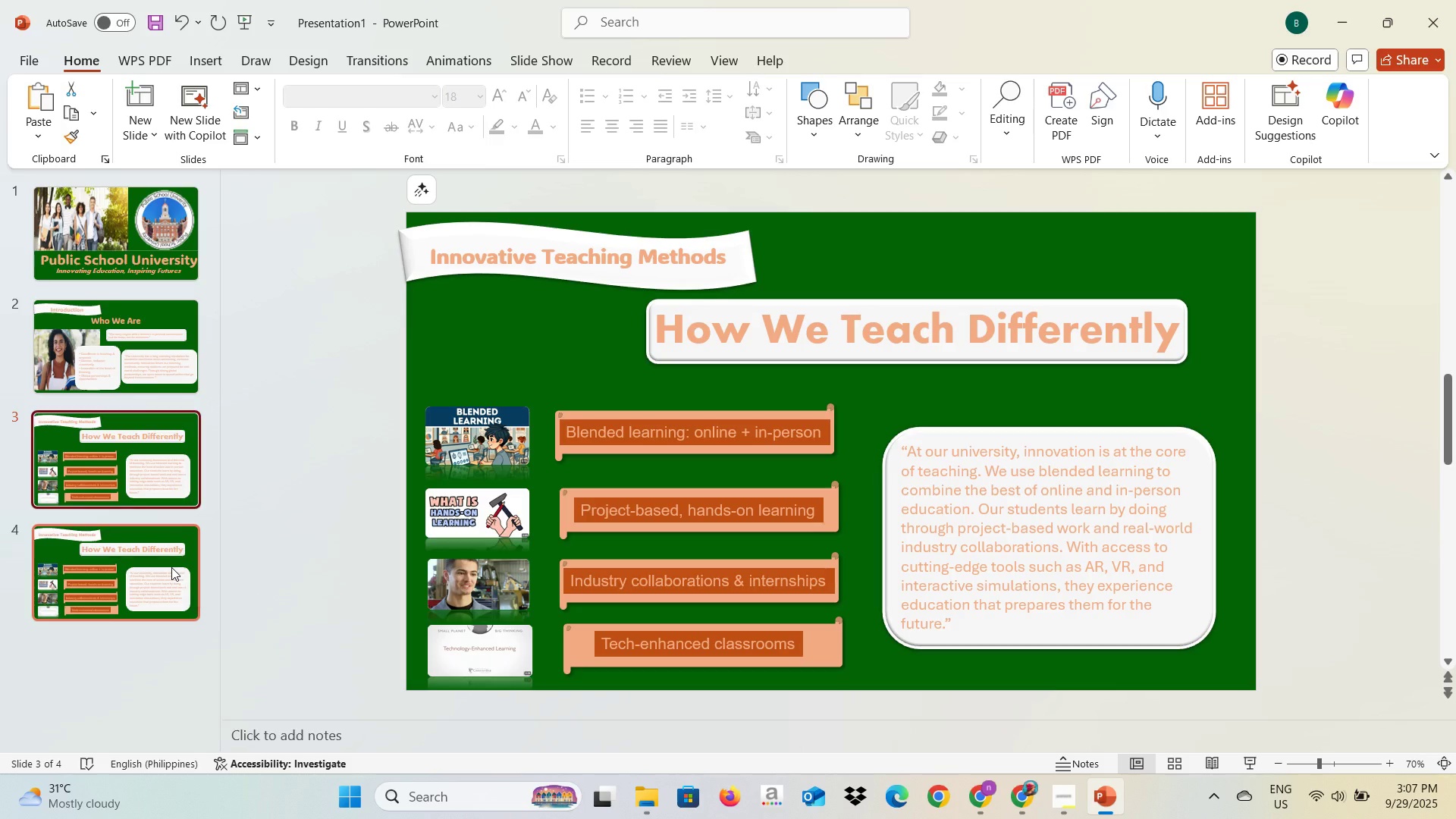 
left_click([171, 567])
 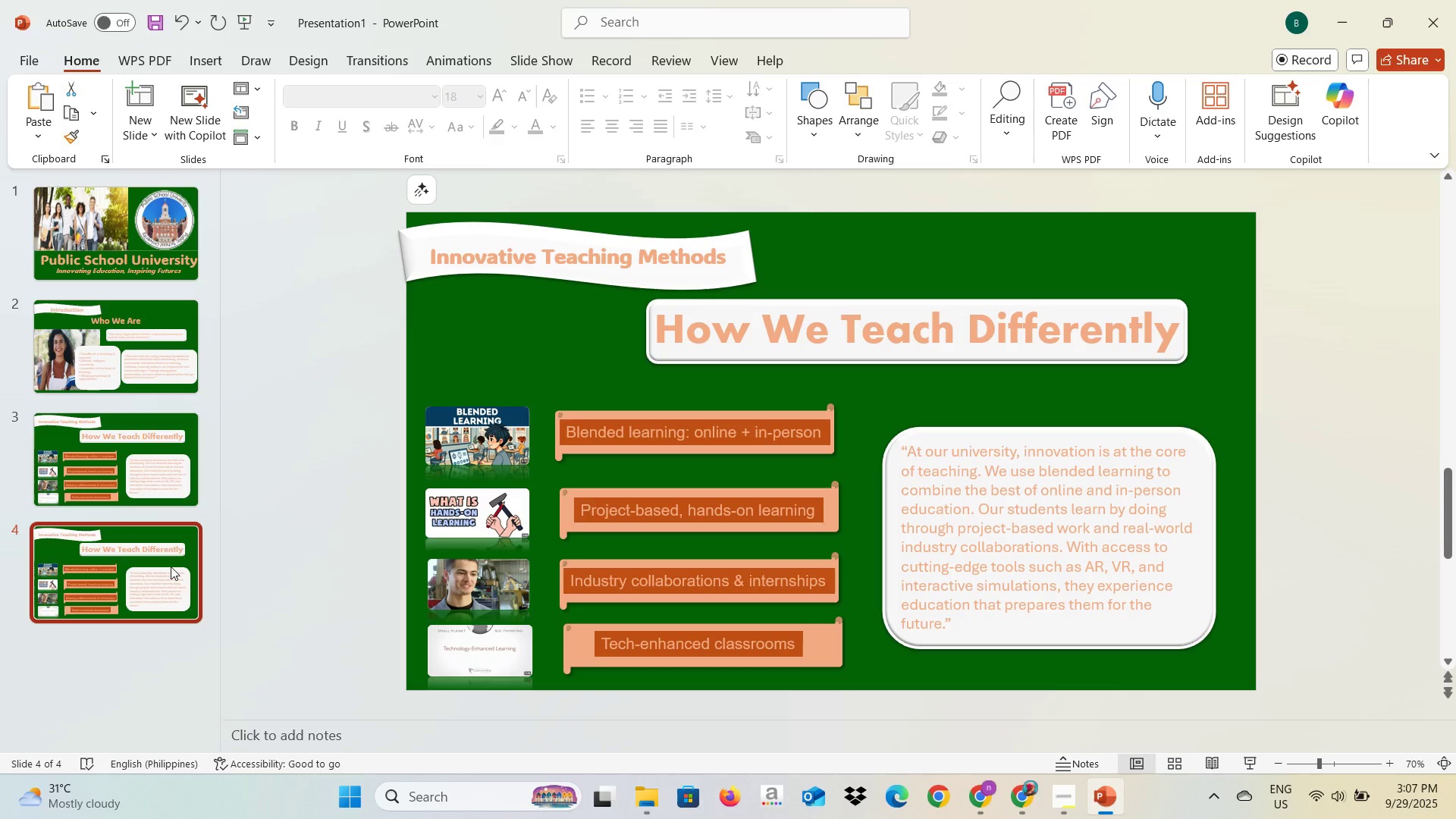 
key(Alt+AltLeft)
 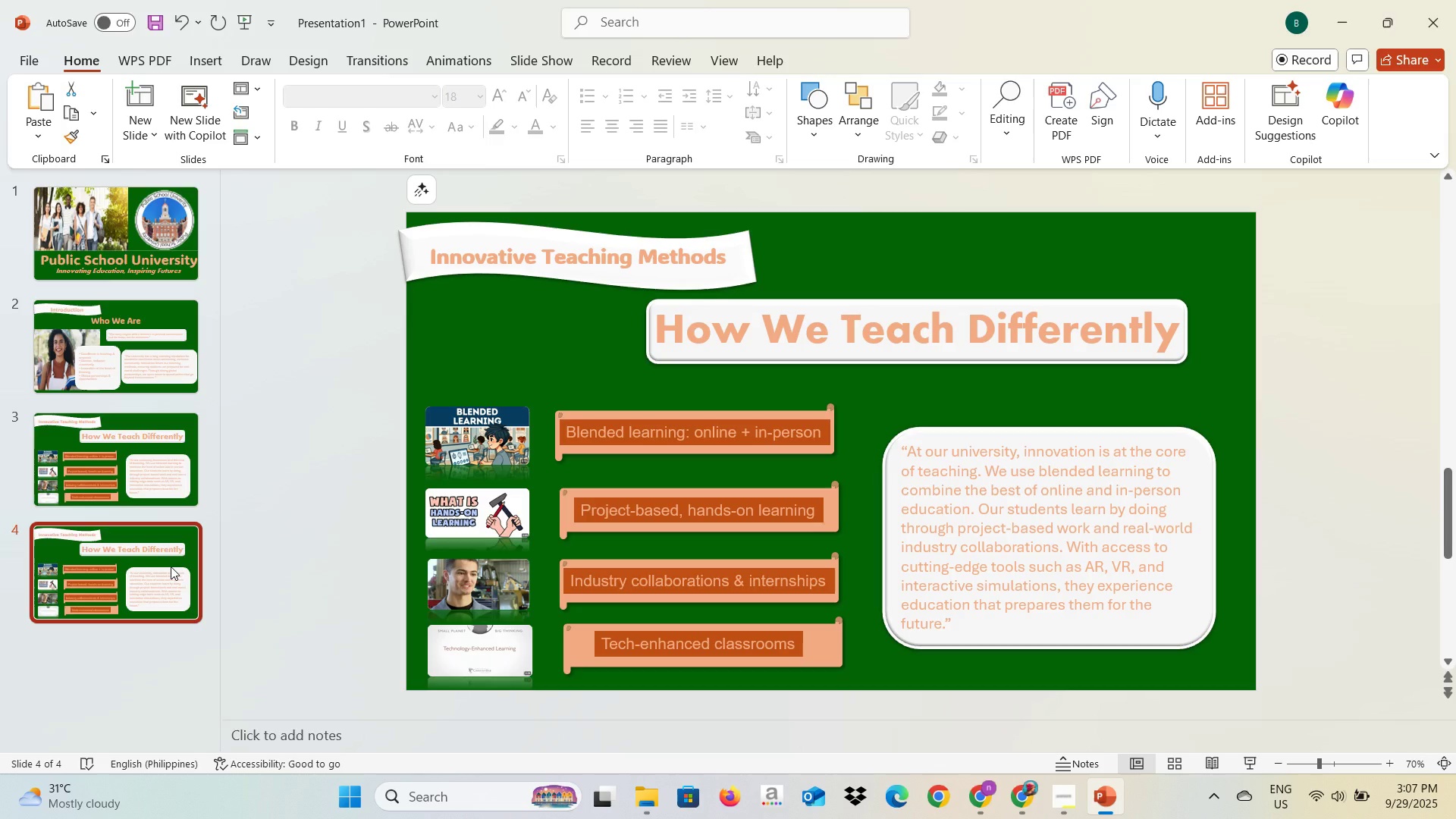 
key(Alt+Tab)
 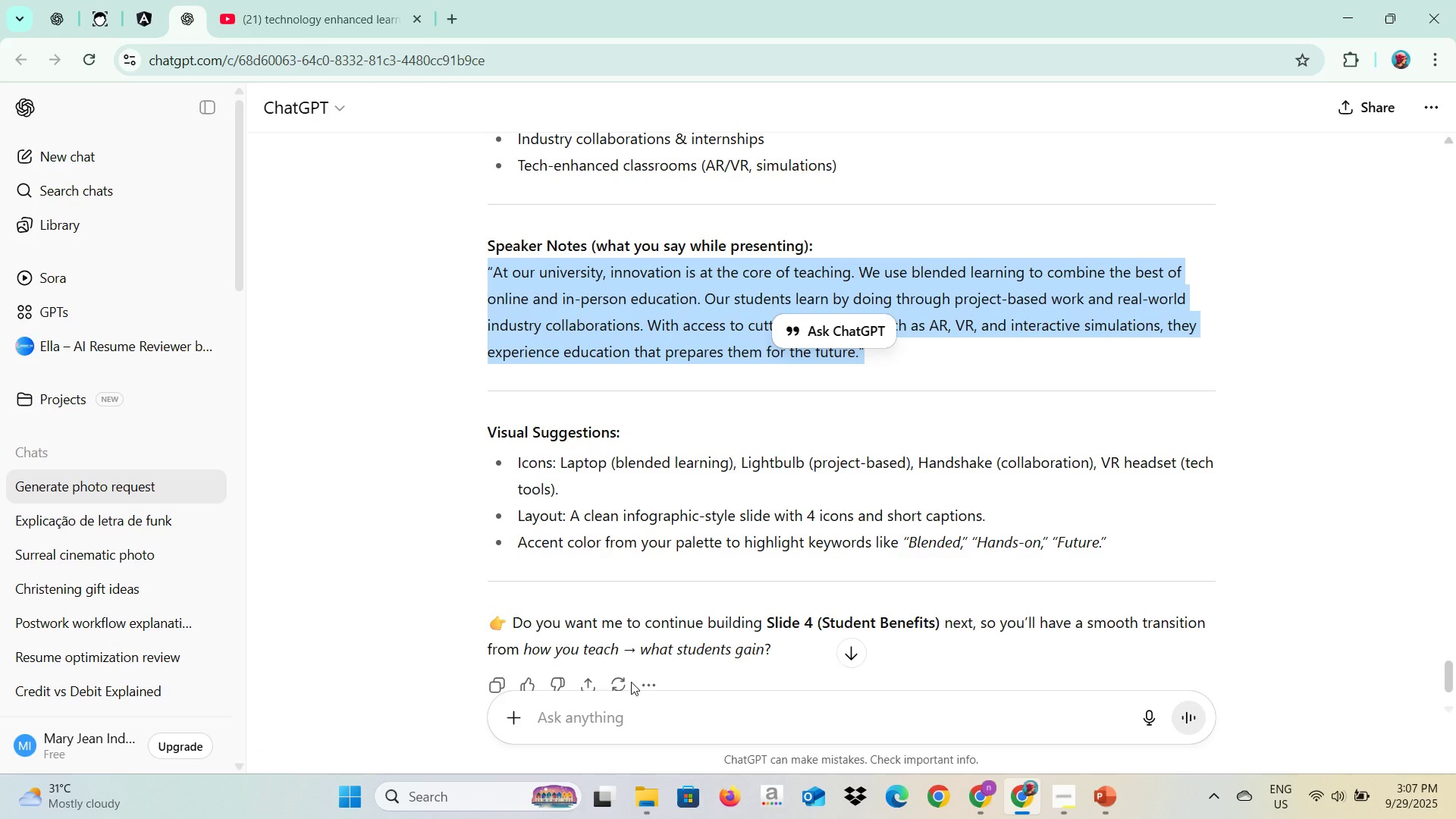 
left_click([621, 716])
 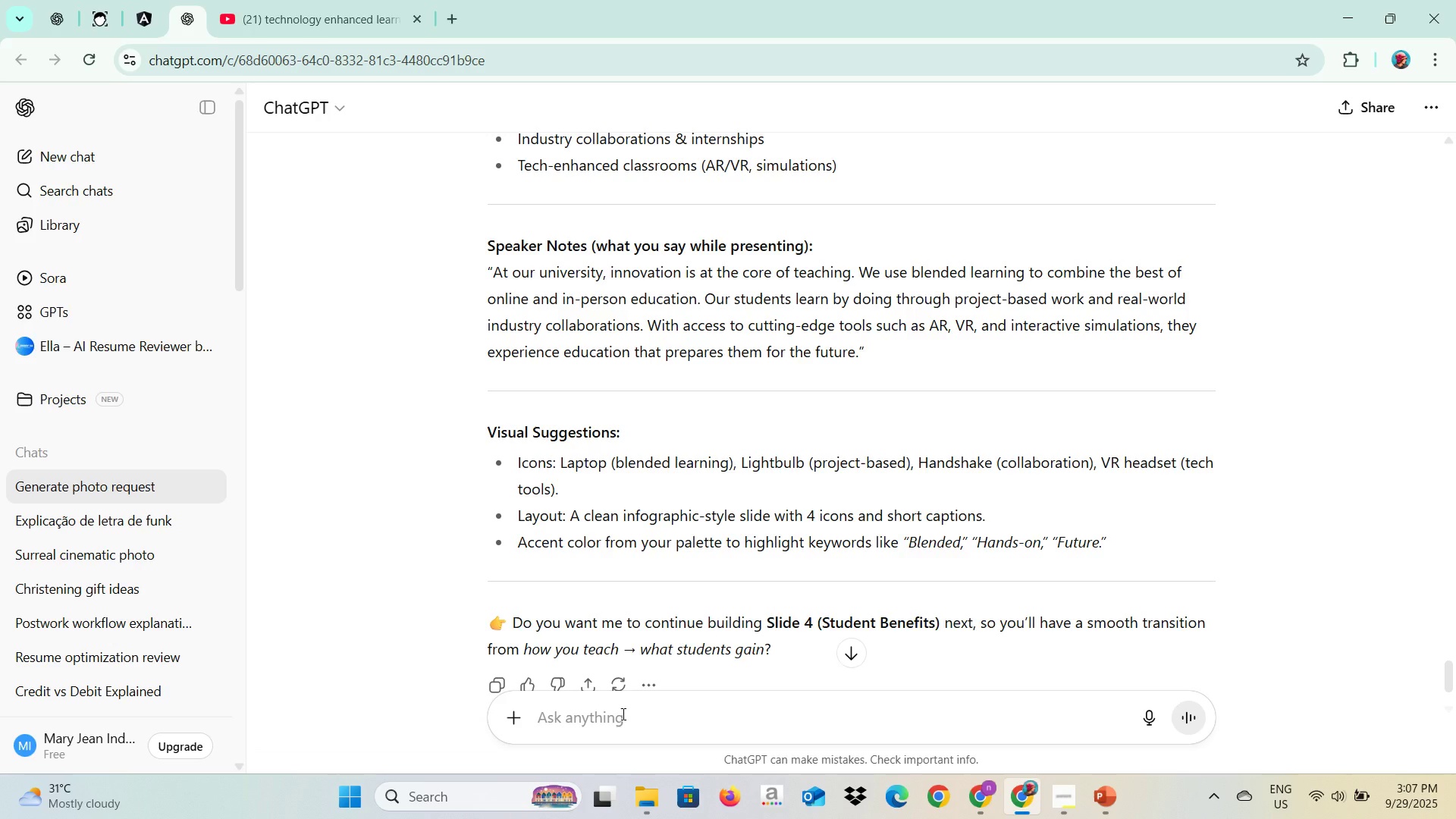 
type(Slide 4)
 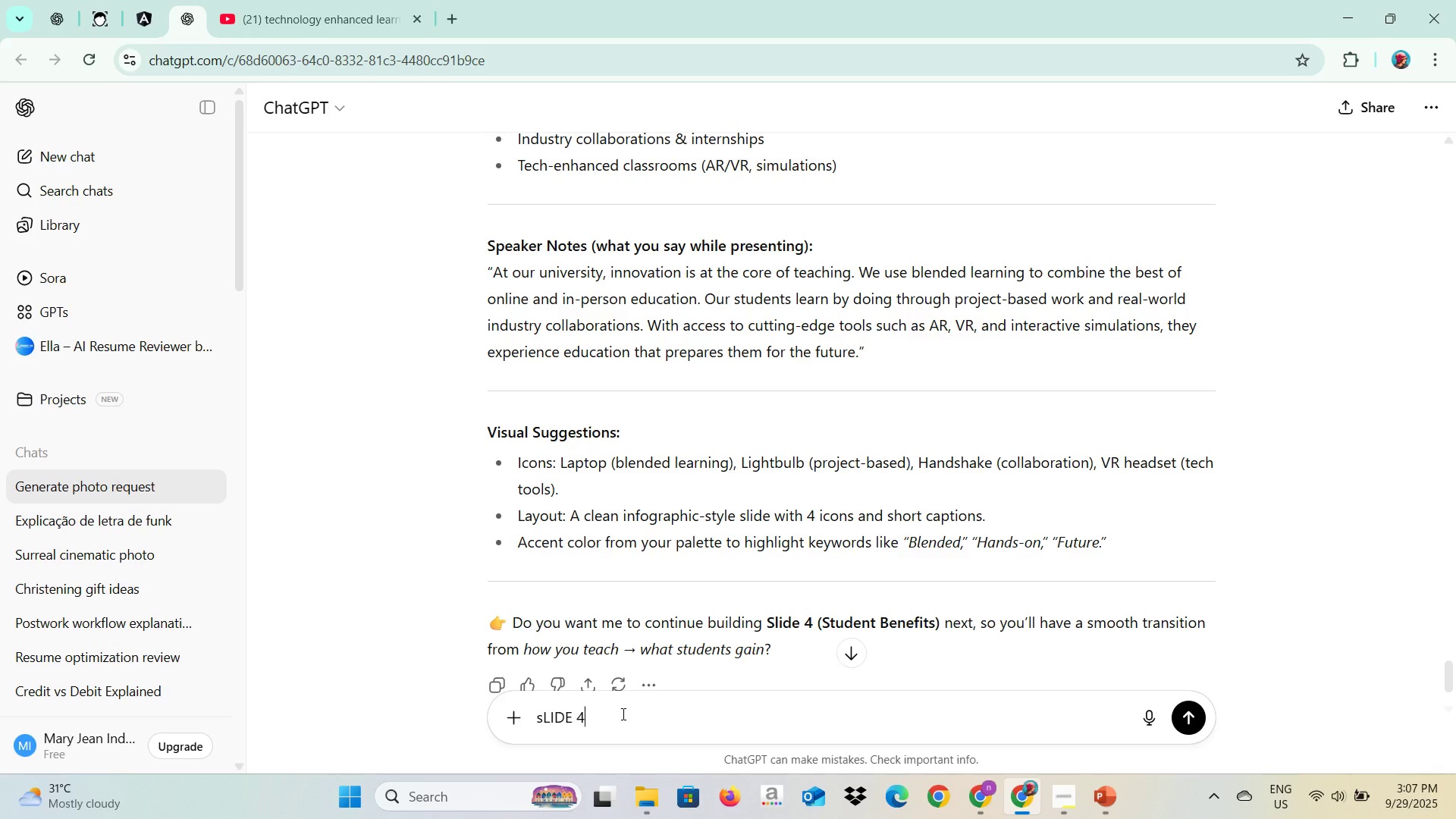 
key(Enter)
 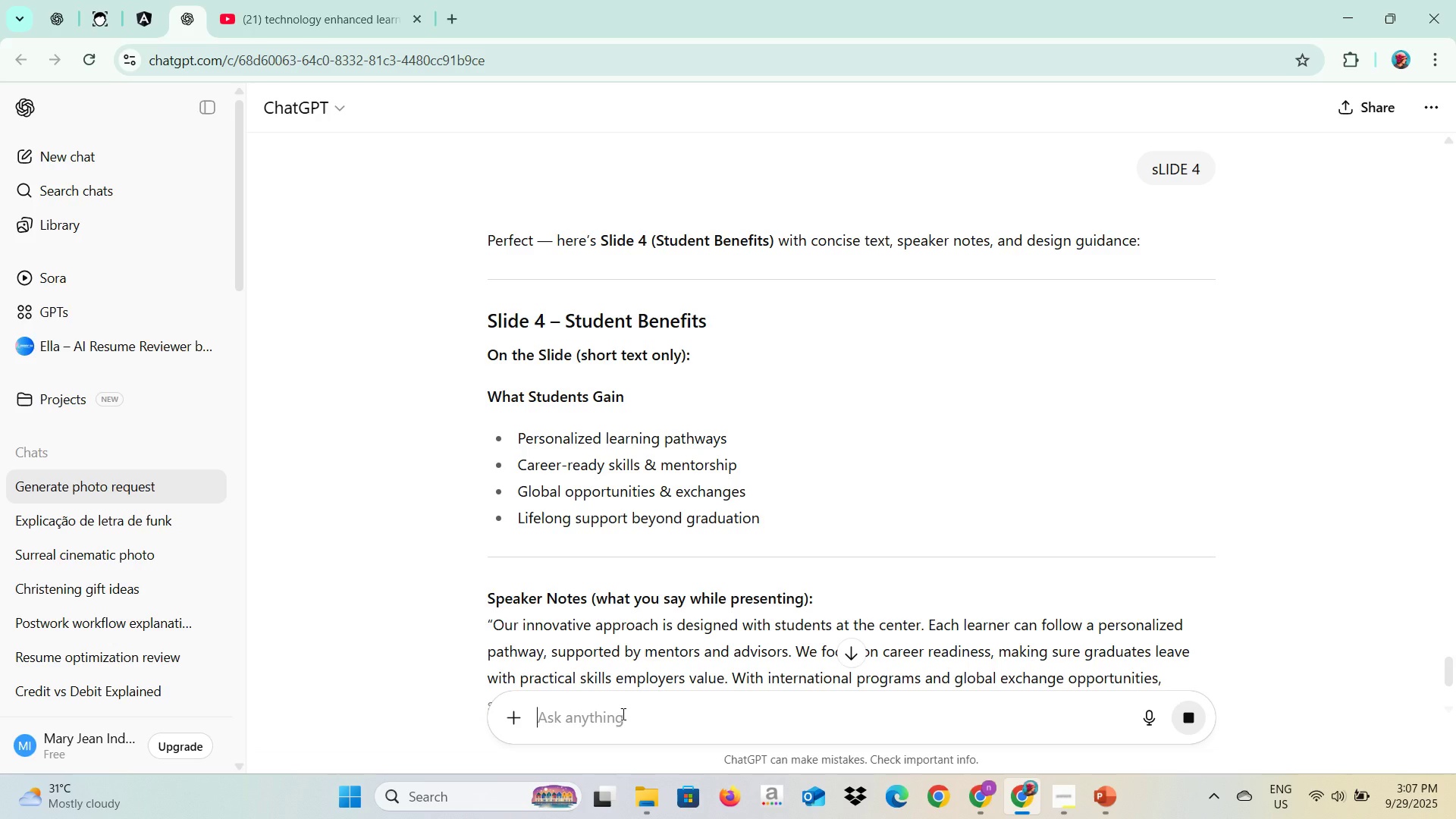 
wait(13.1)
 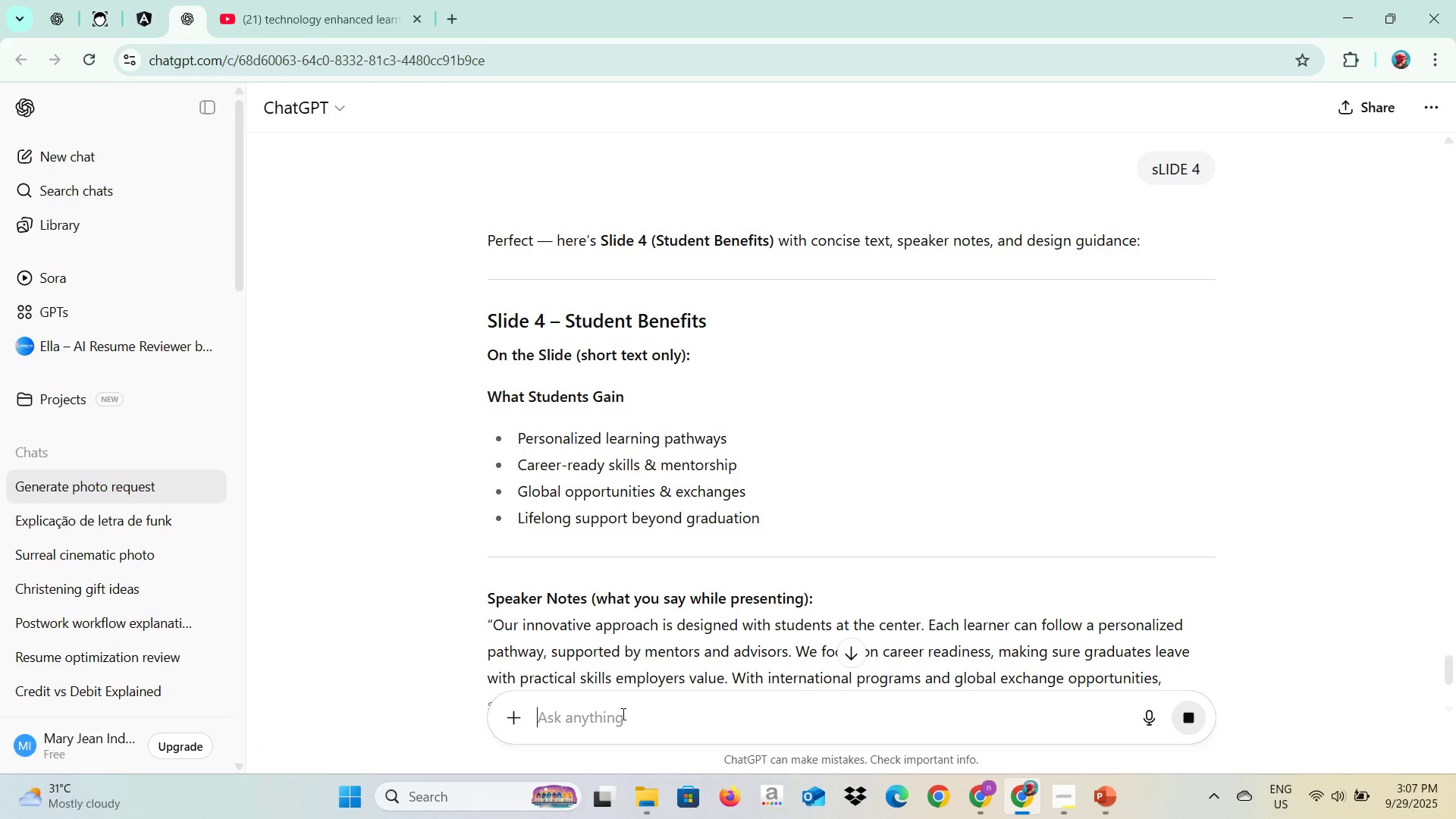 
key(Control+C)
 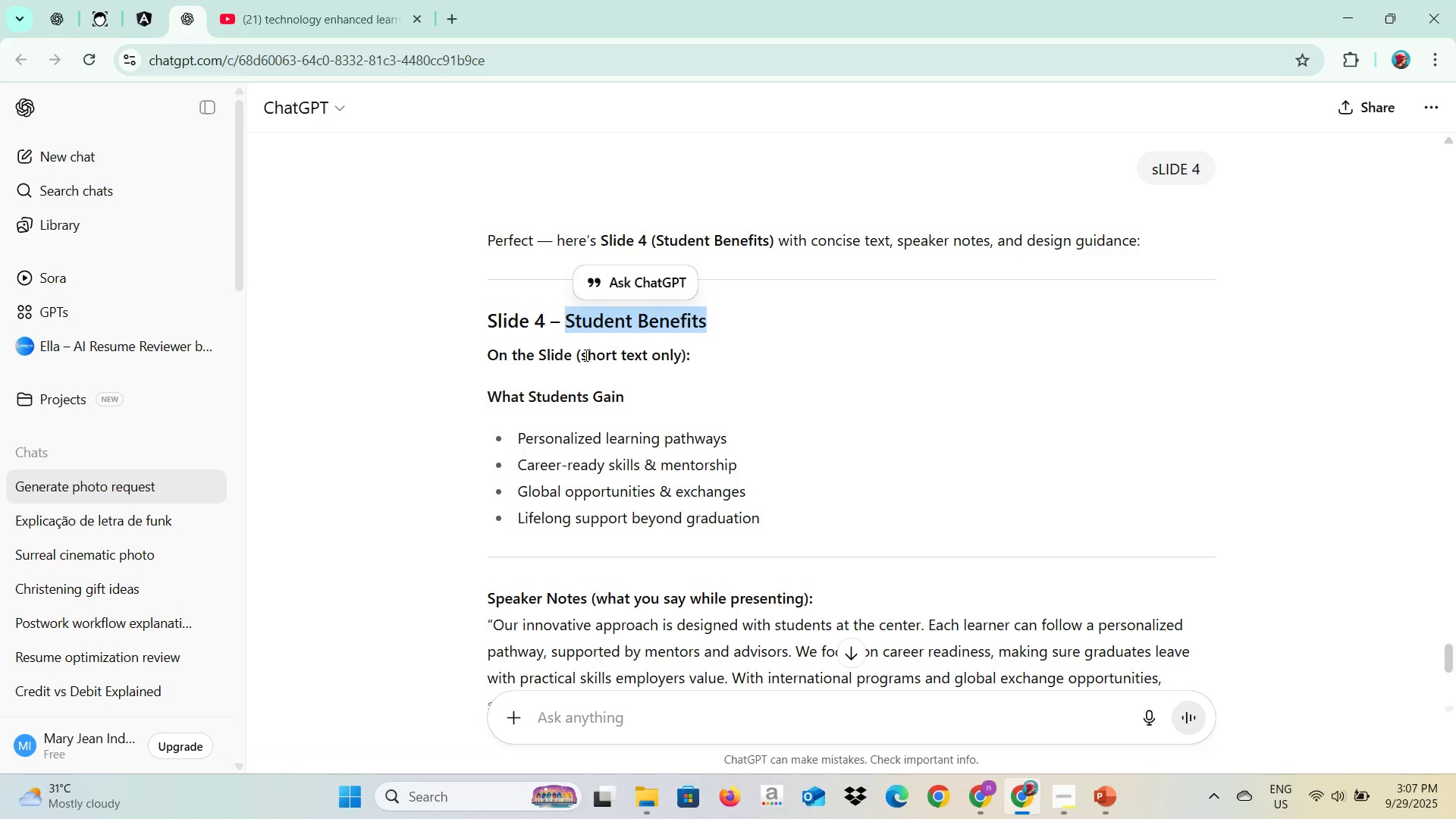 
key(Control+C)
 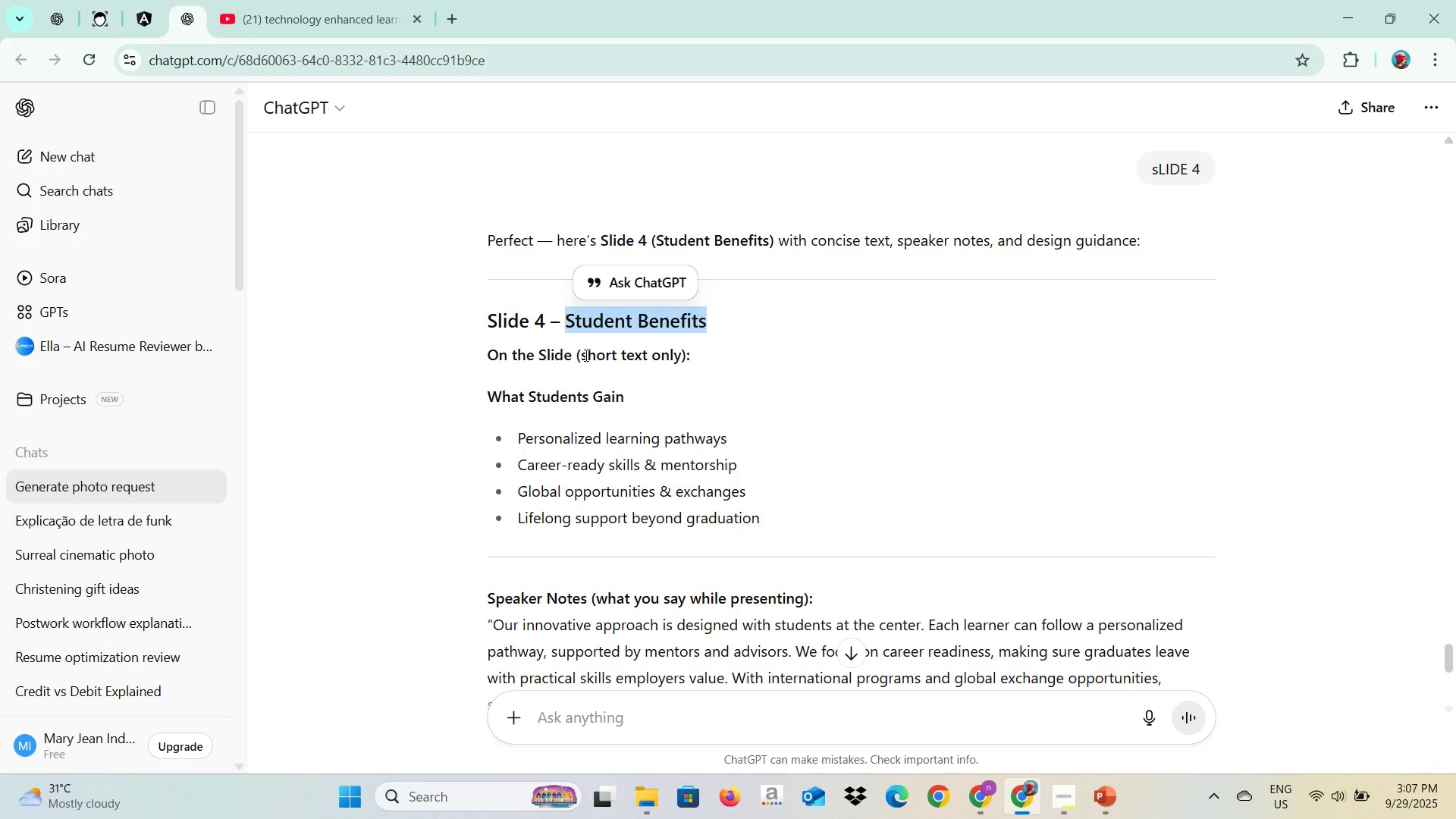 
key(Alt+AltLeft)
 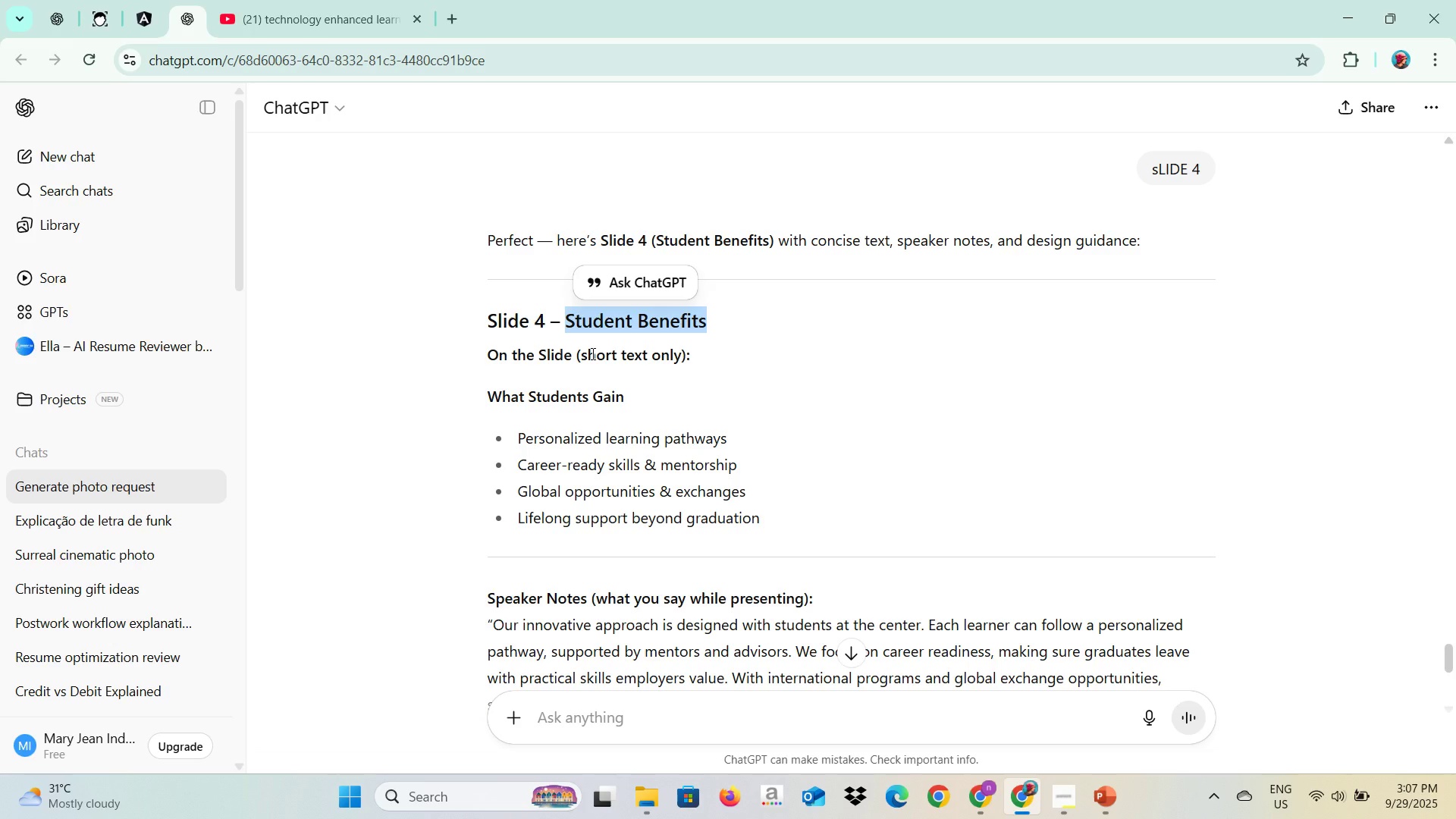 
key(Alt+Tab)
 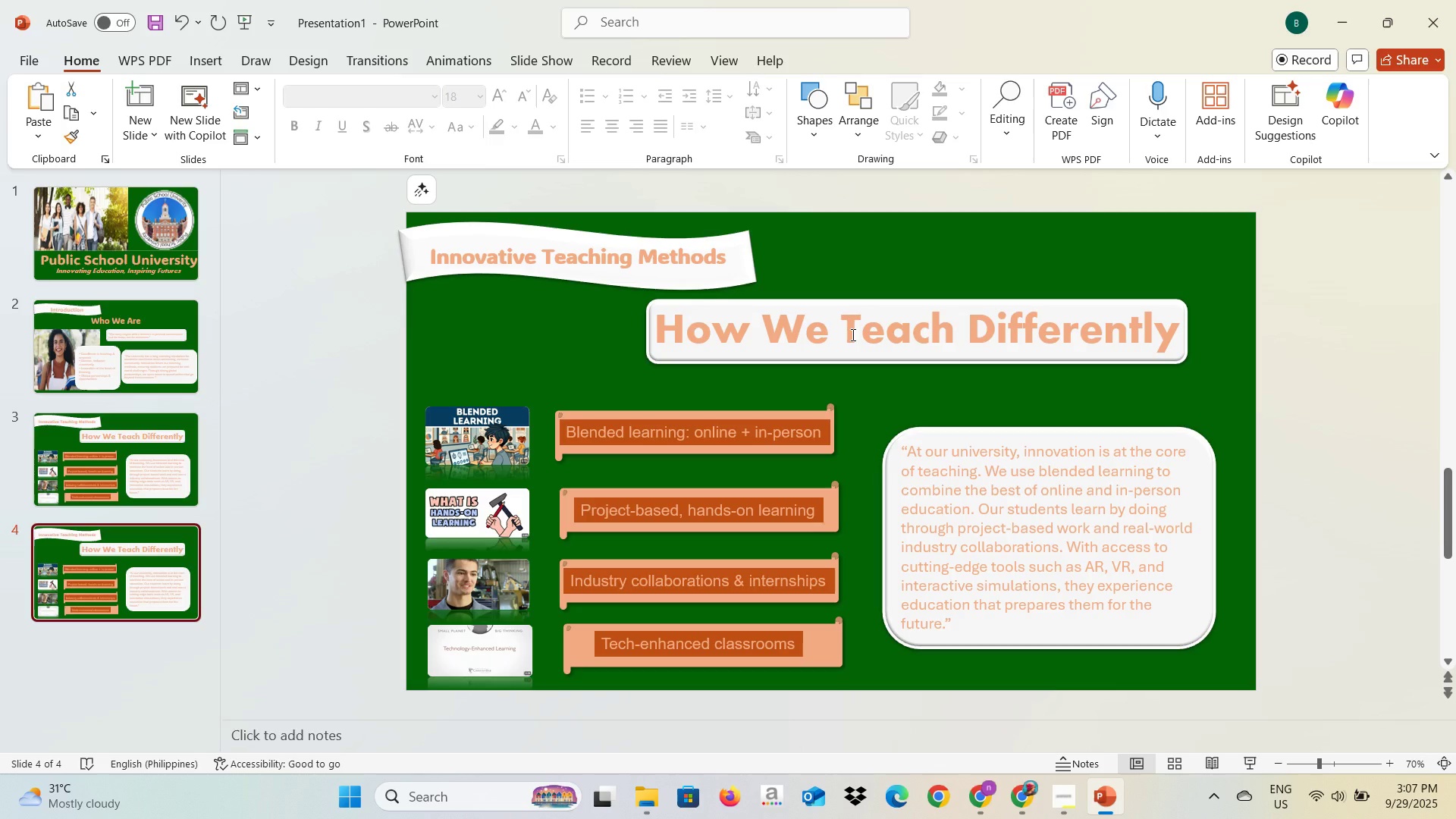 
left_click([852, 327])
 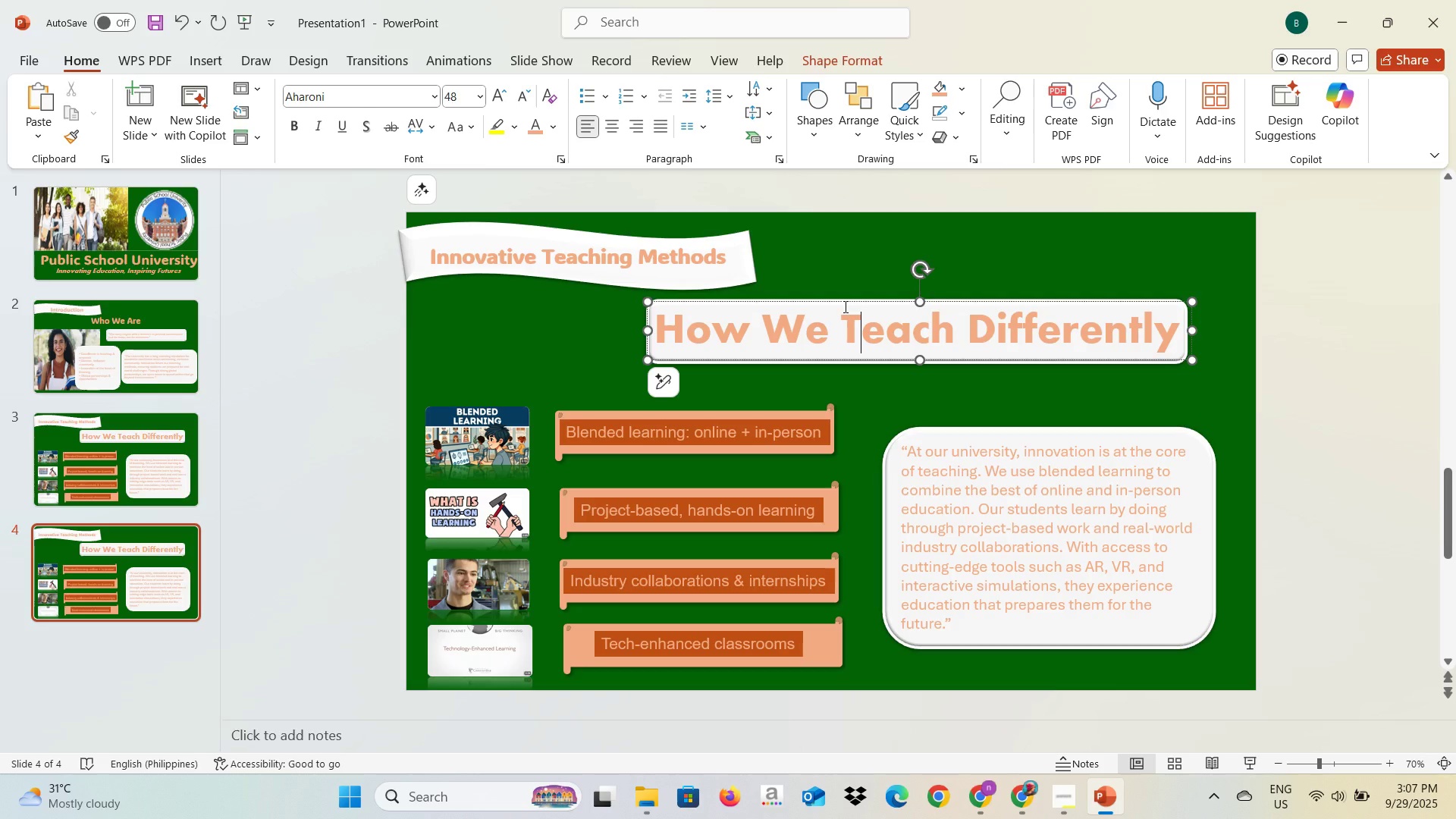 
key(Control+A)
 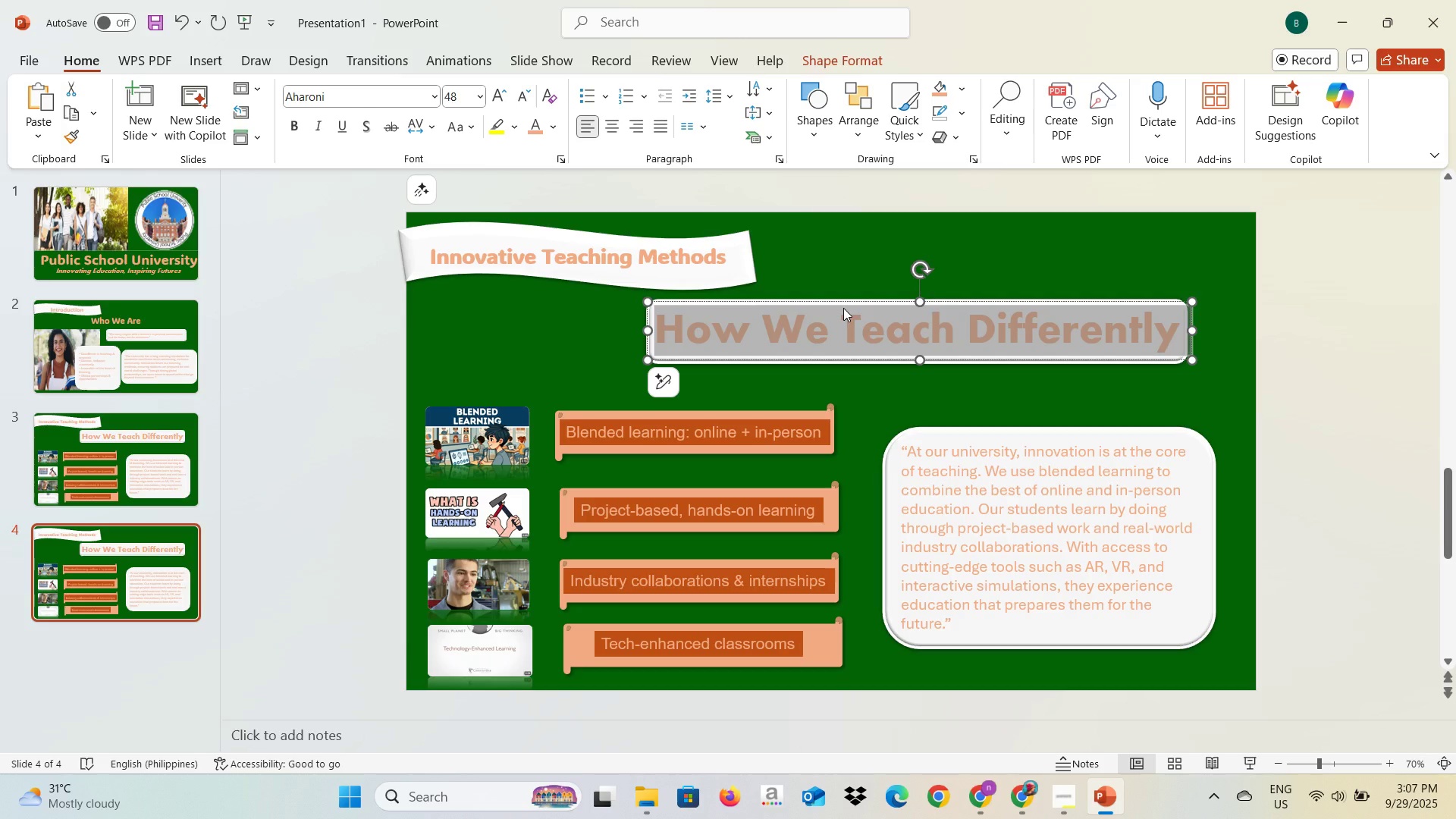 
key(Alt+AltLeft)
 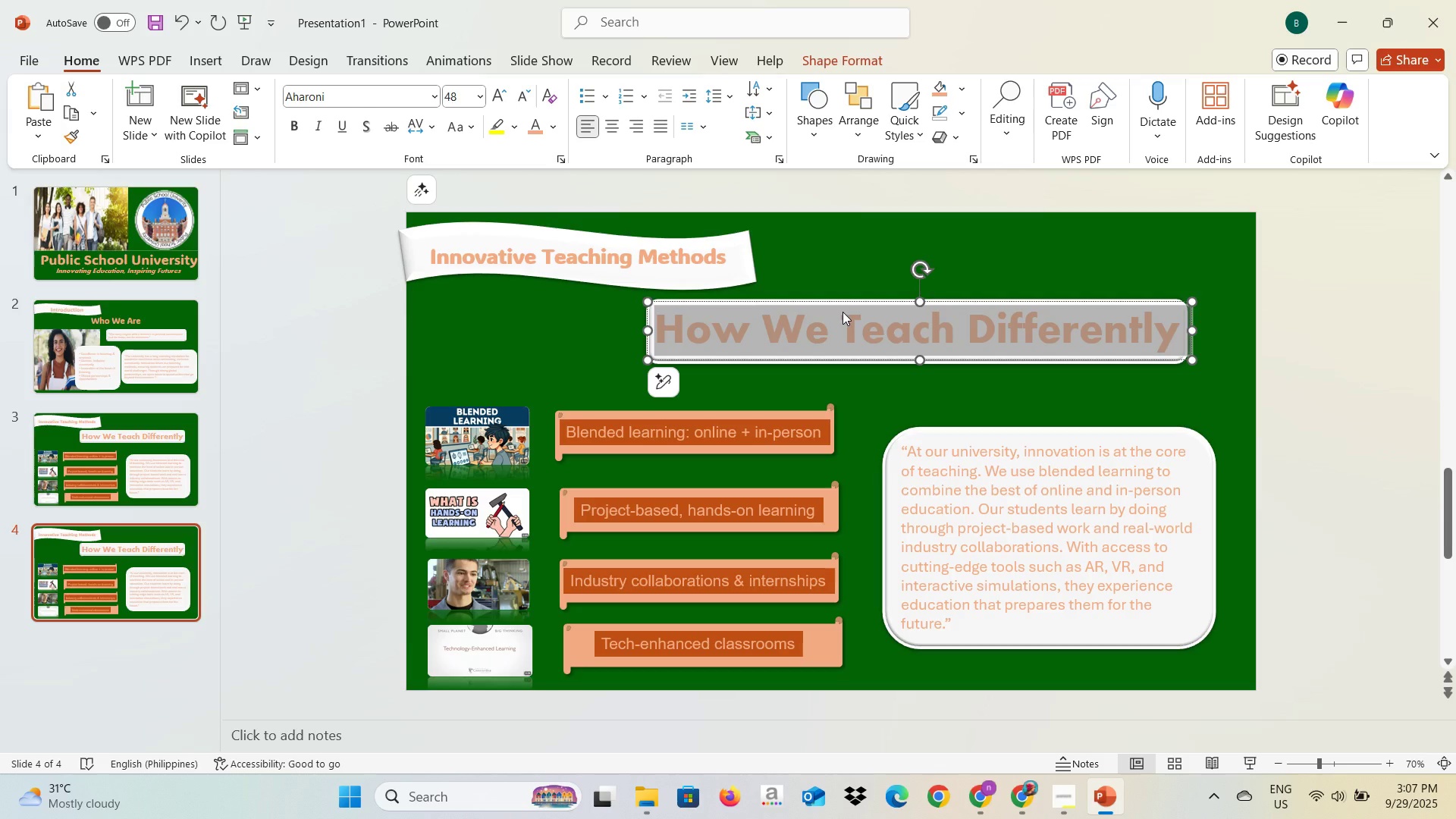 
key(Alt+Tab)
 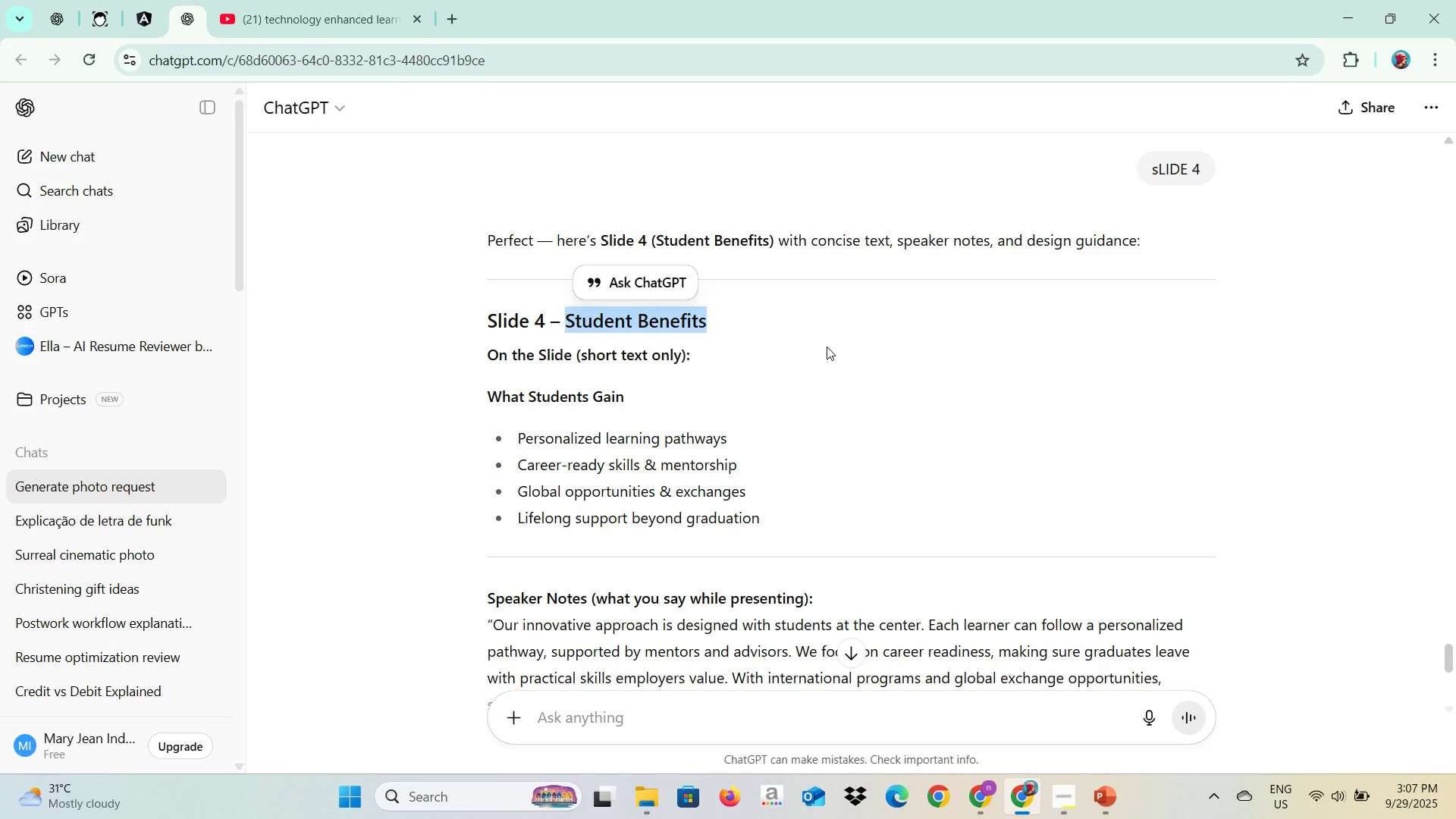 
scroll: coordinate [817, 423], scroll_direction: down, amount: 2.0
 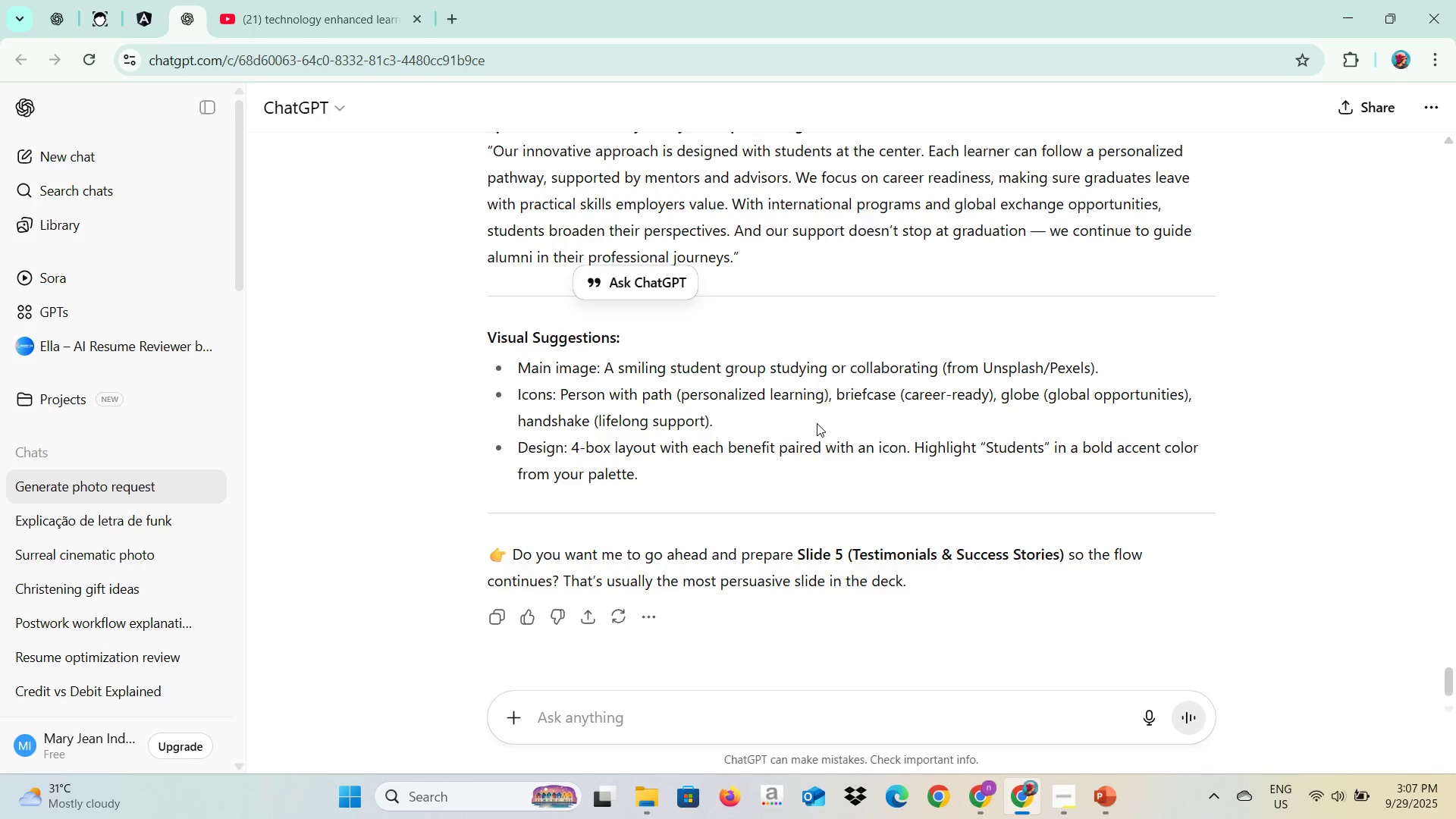 
scroll: coordinate [817, 423], scroll_direction: up, amount: 3.0
 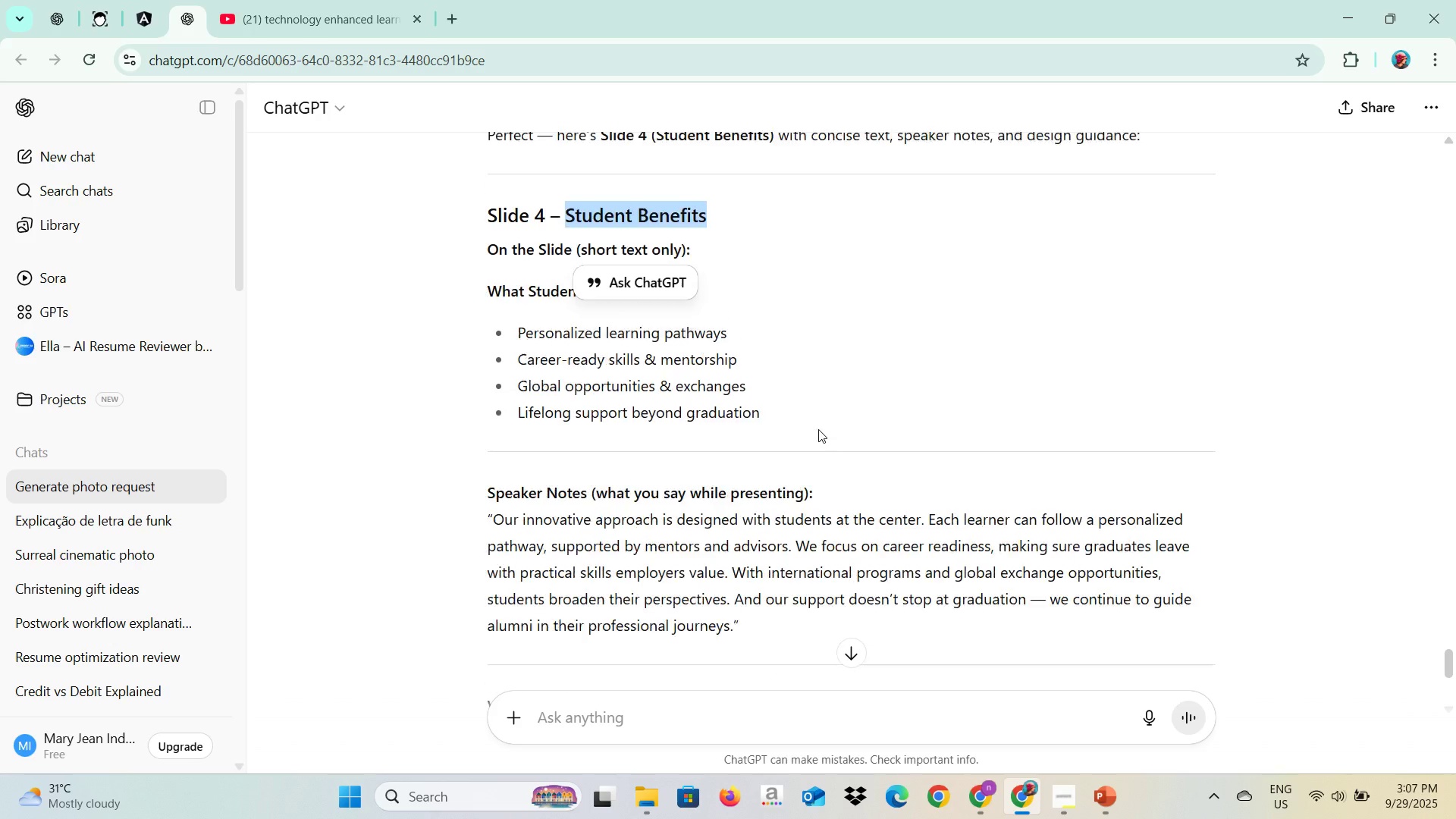 
key(Alt+AltLeft)
 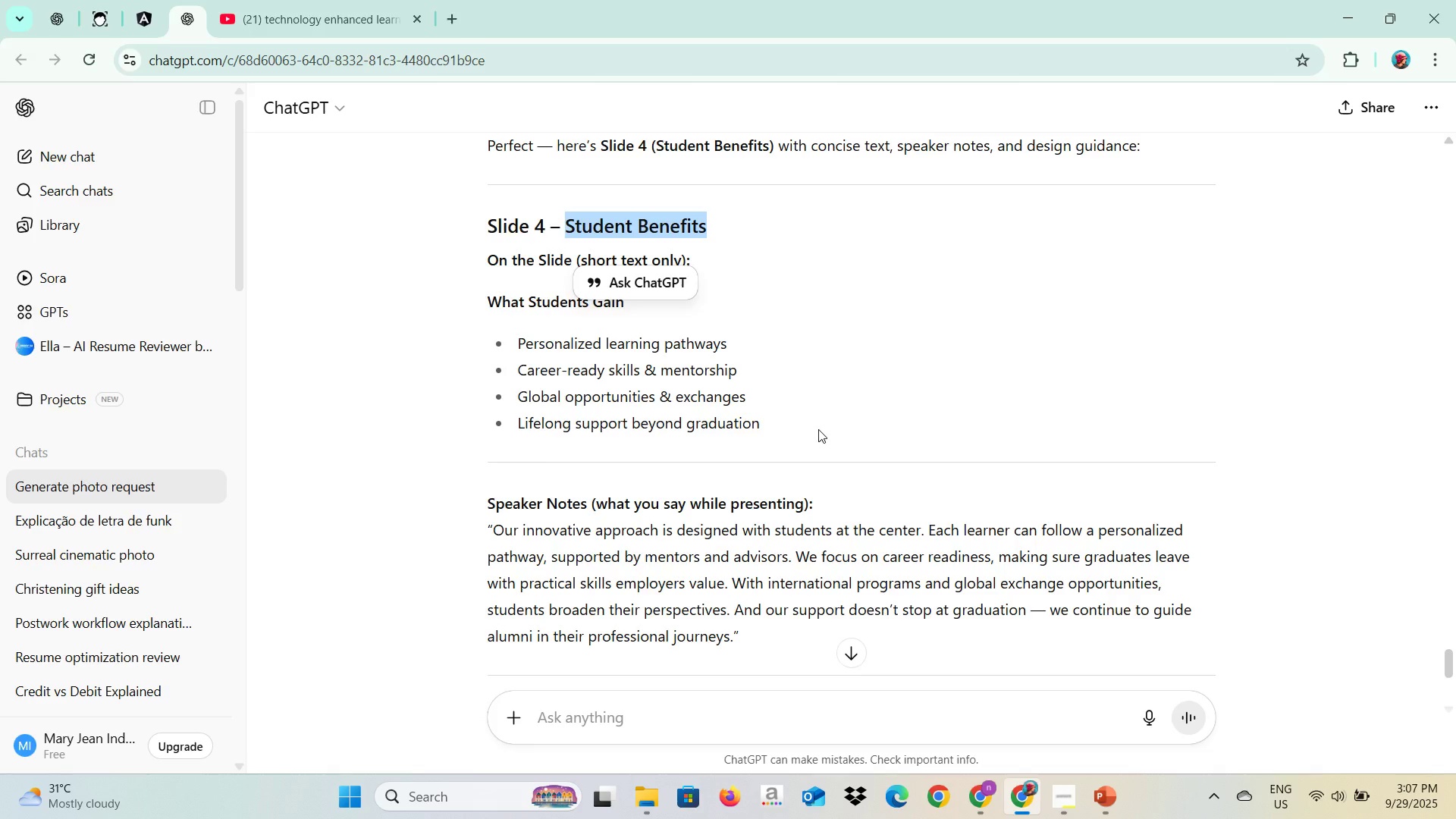 
key(Alt+Tab)
 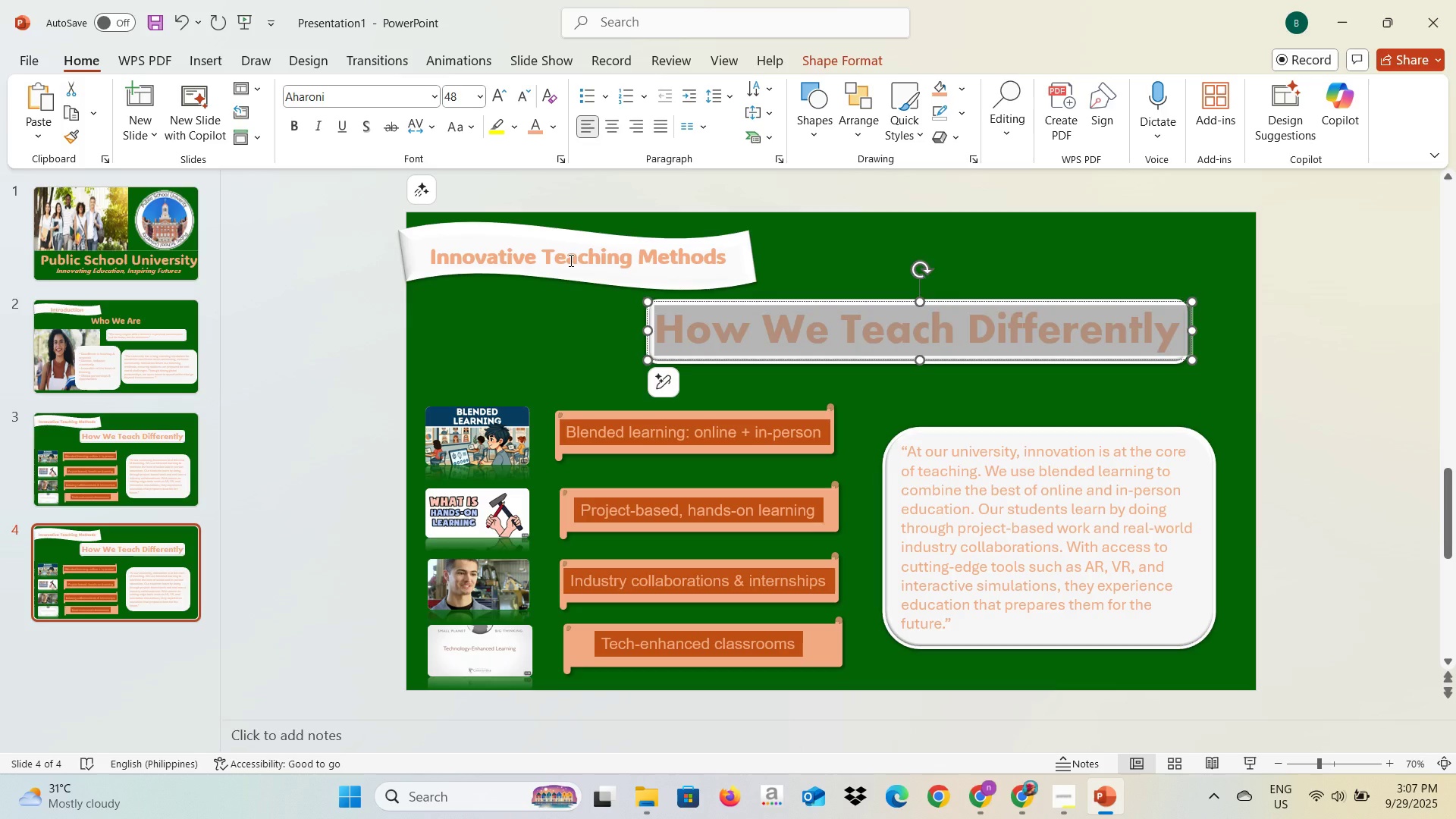 
left_click([570, 256])
 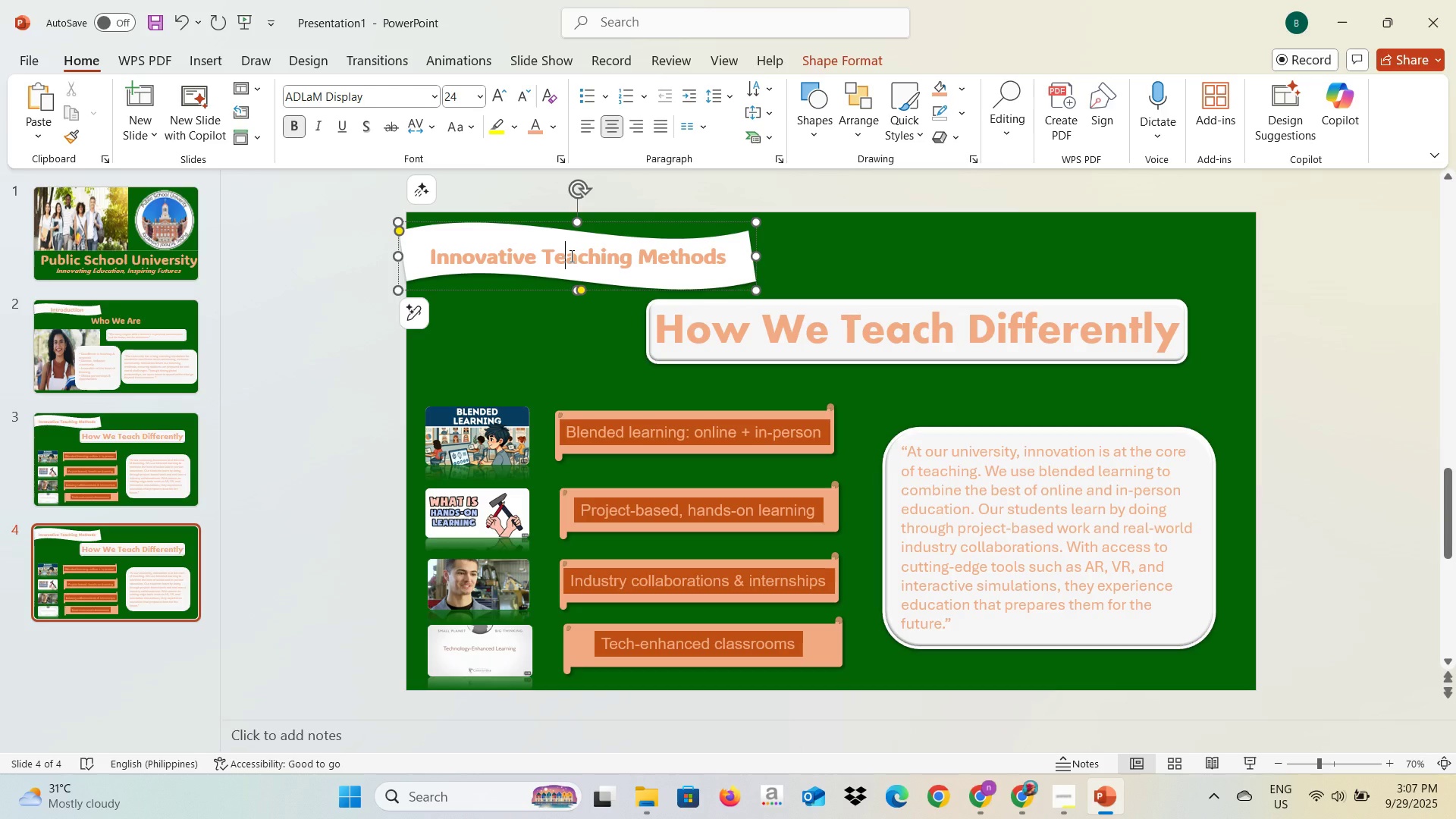 
key(Control+A)
 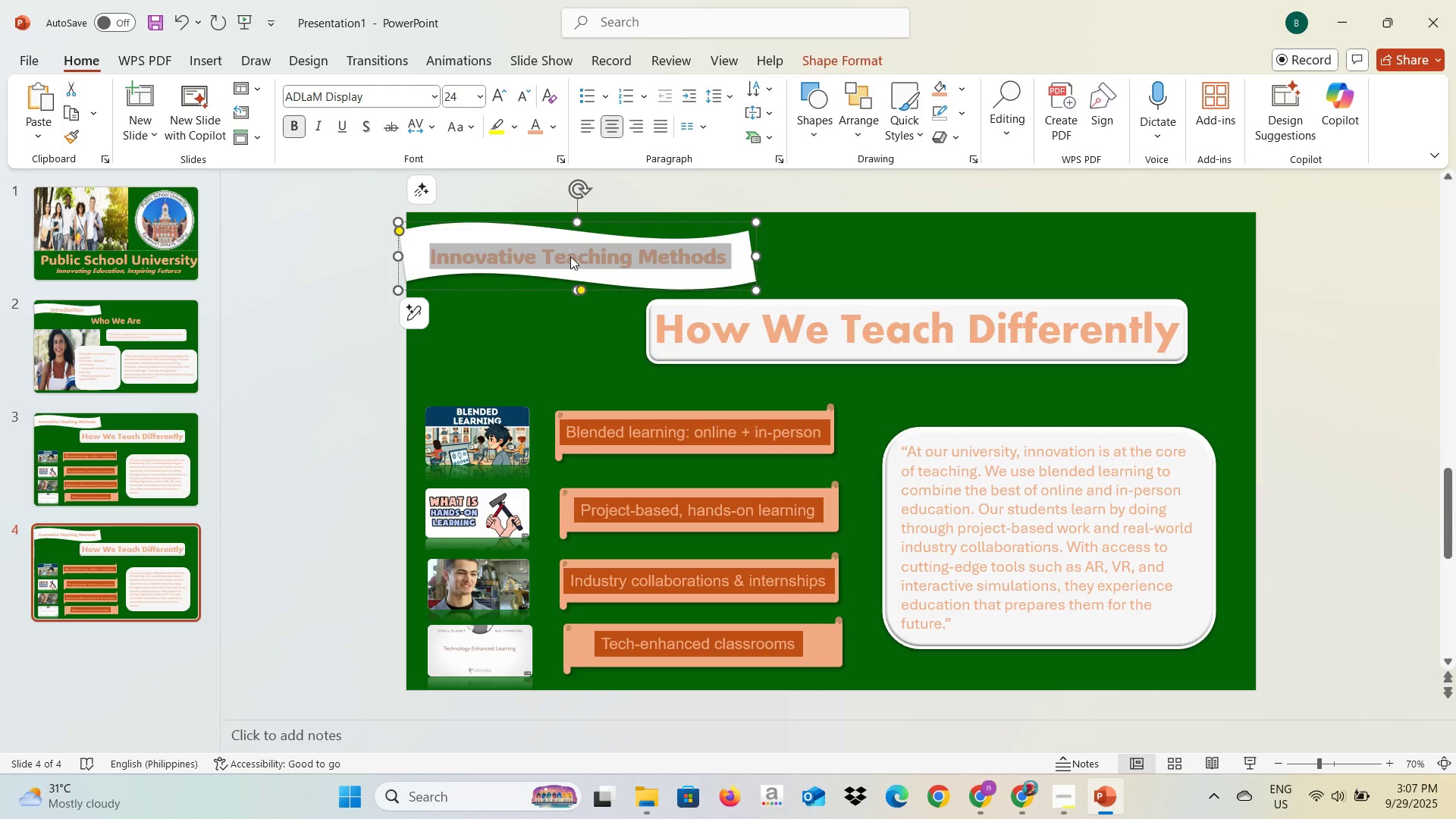 
key(Control+V)
 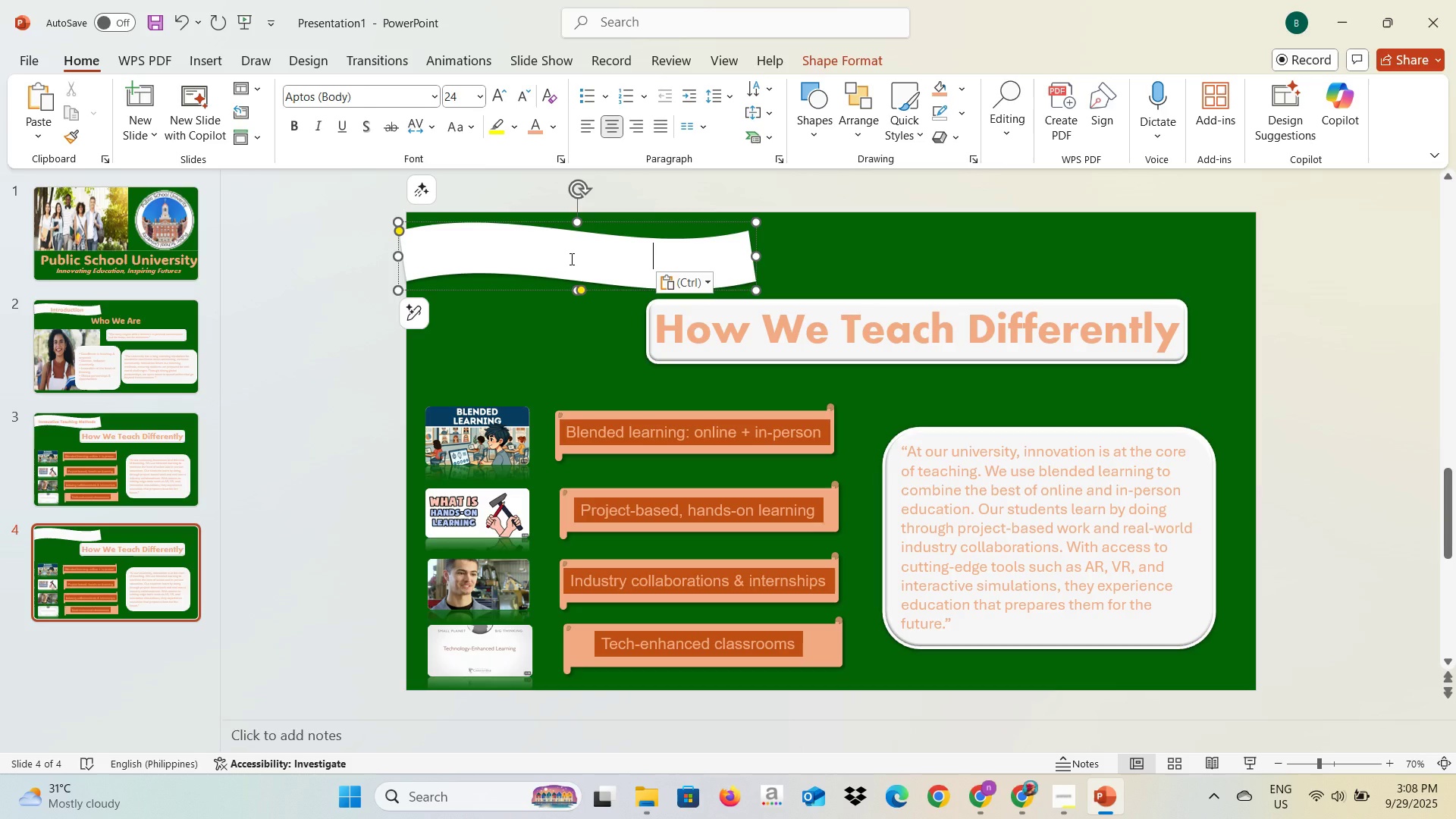 
key(Control+A)
 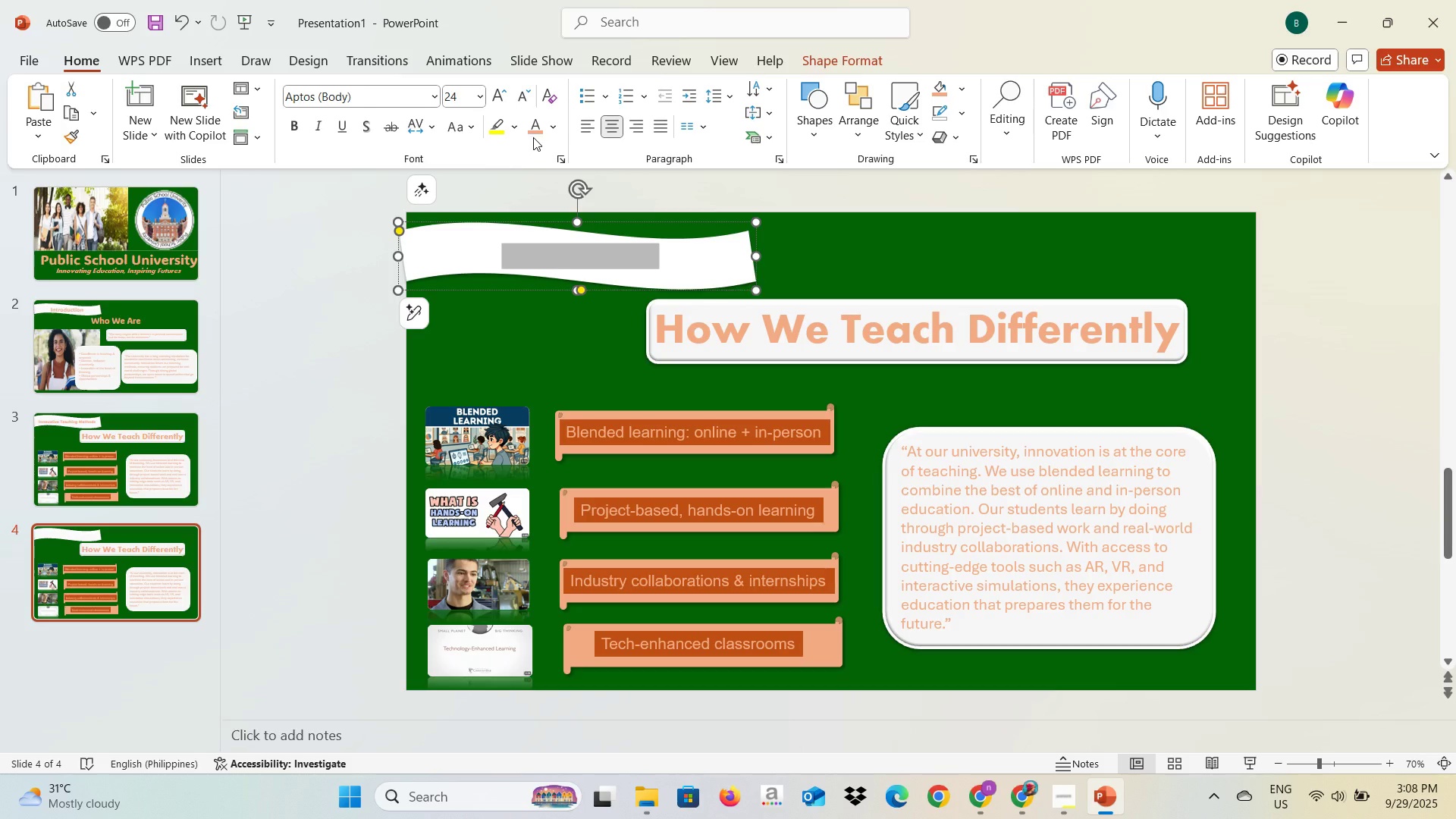 
left_click([534, 136])
 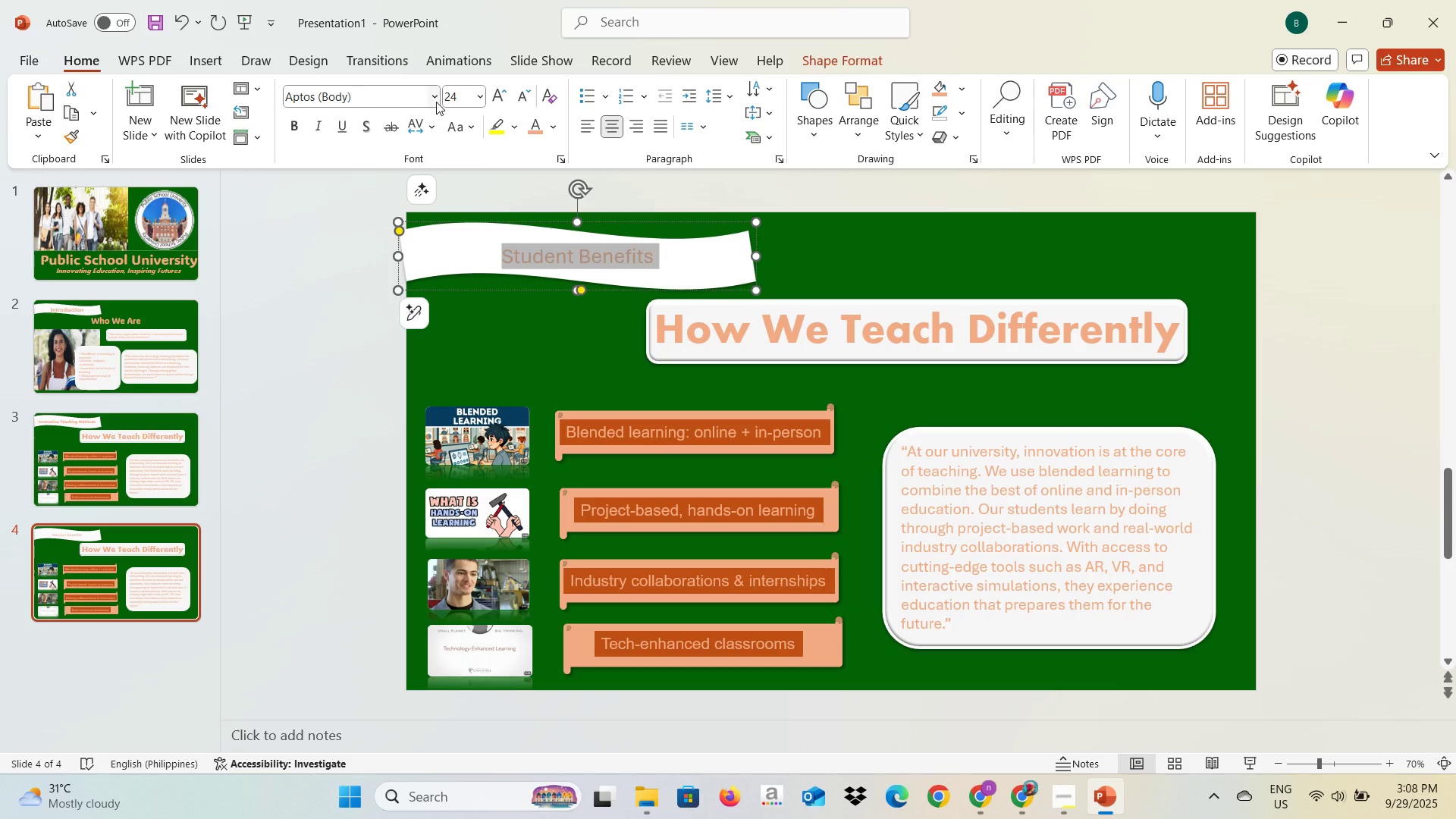 
left_click([435, 102])
 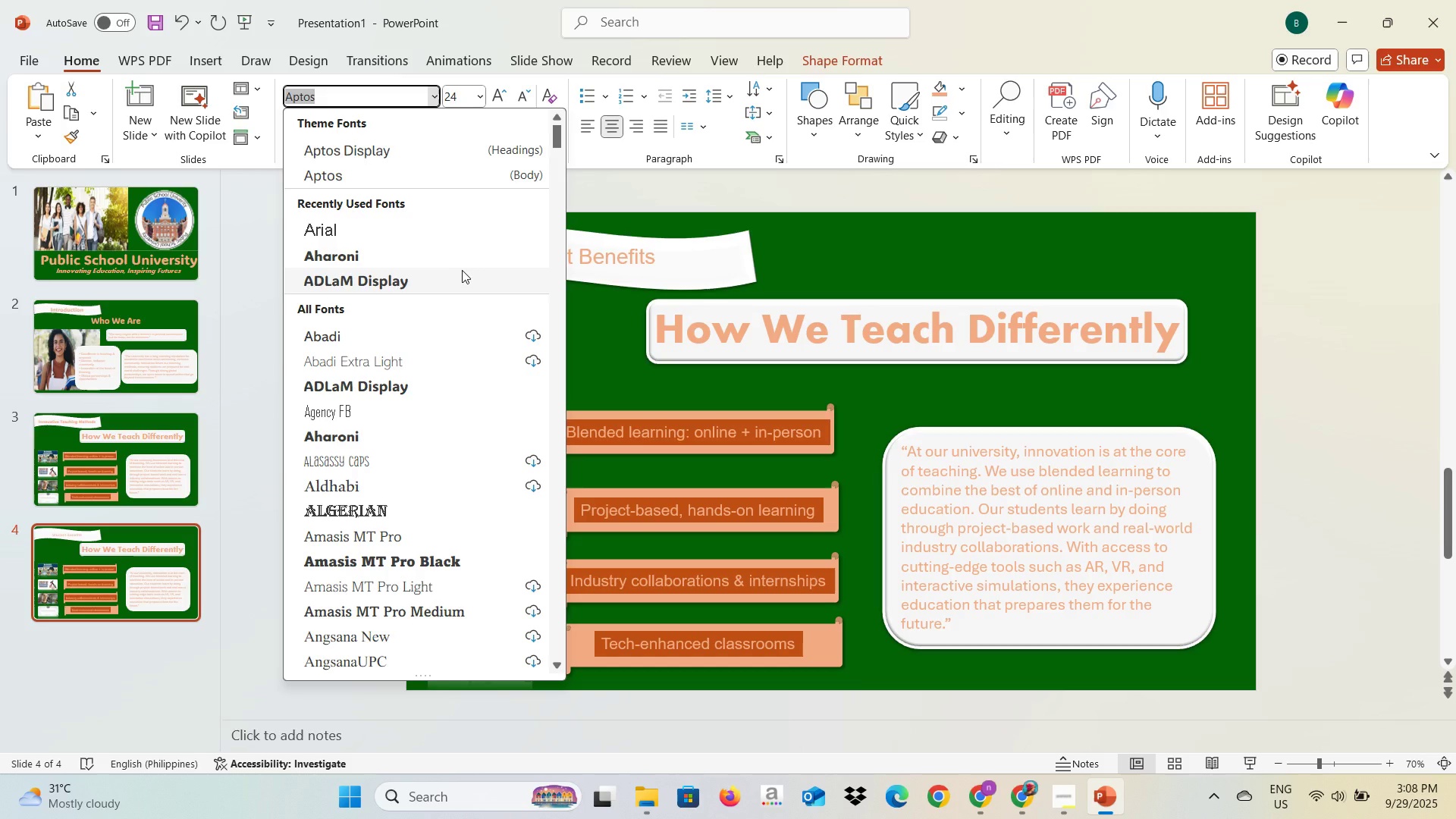 
left_click([460, 275])
 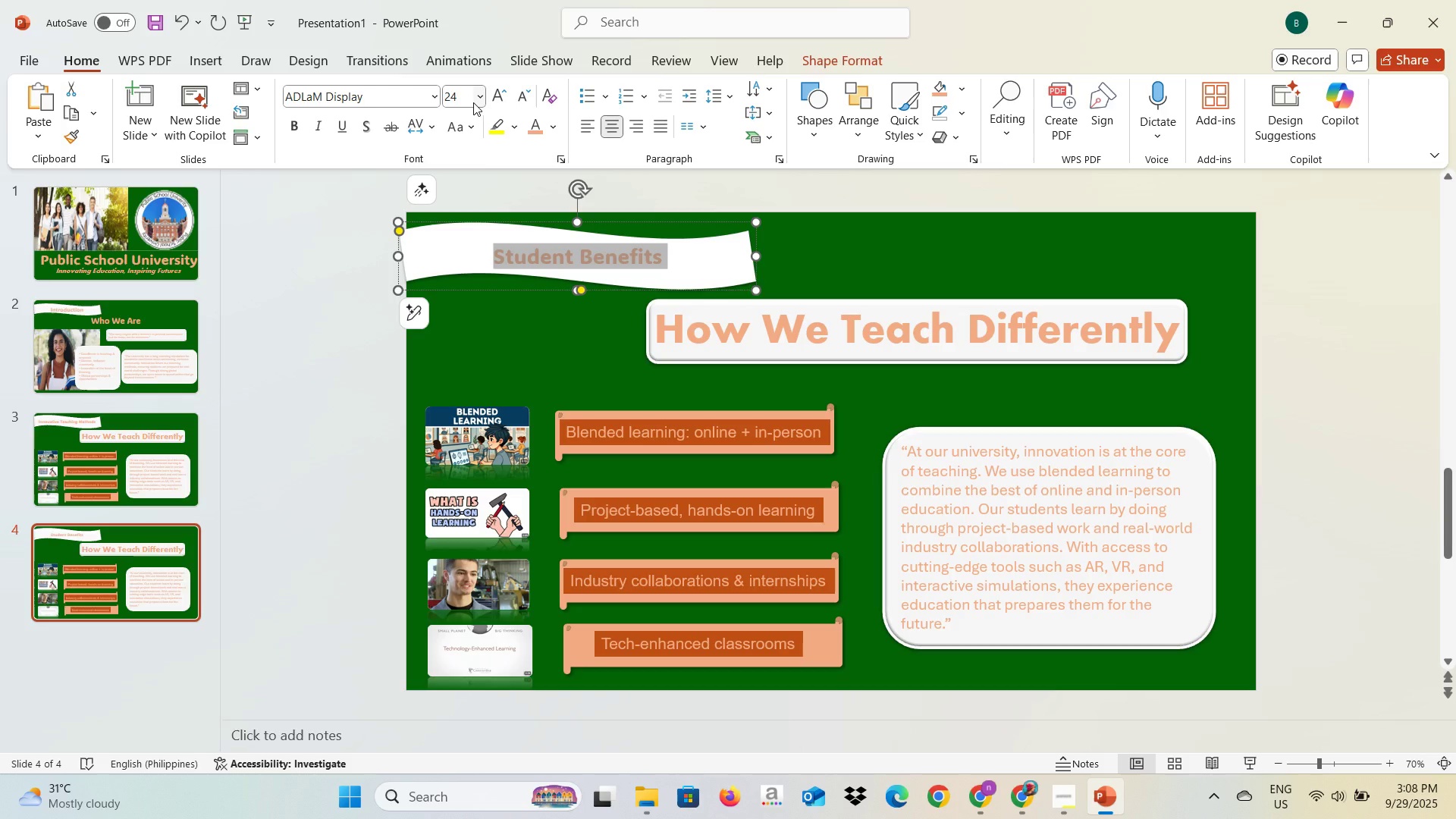 
left_click([473, 102])
 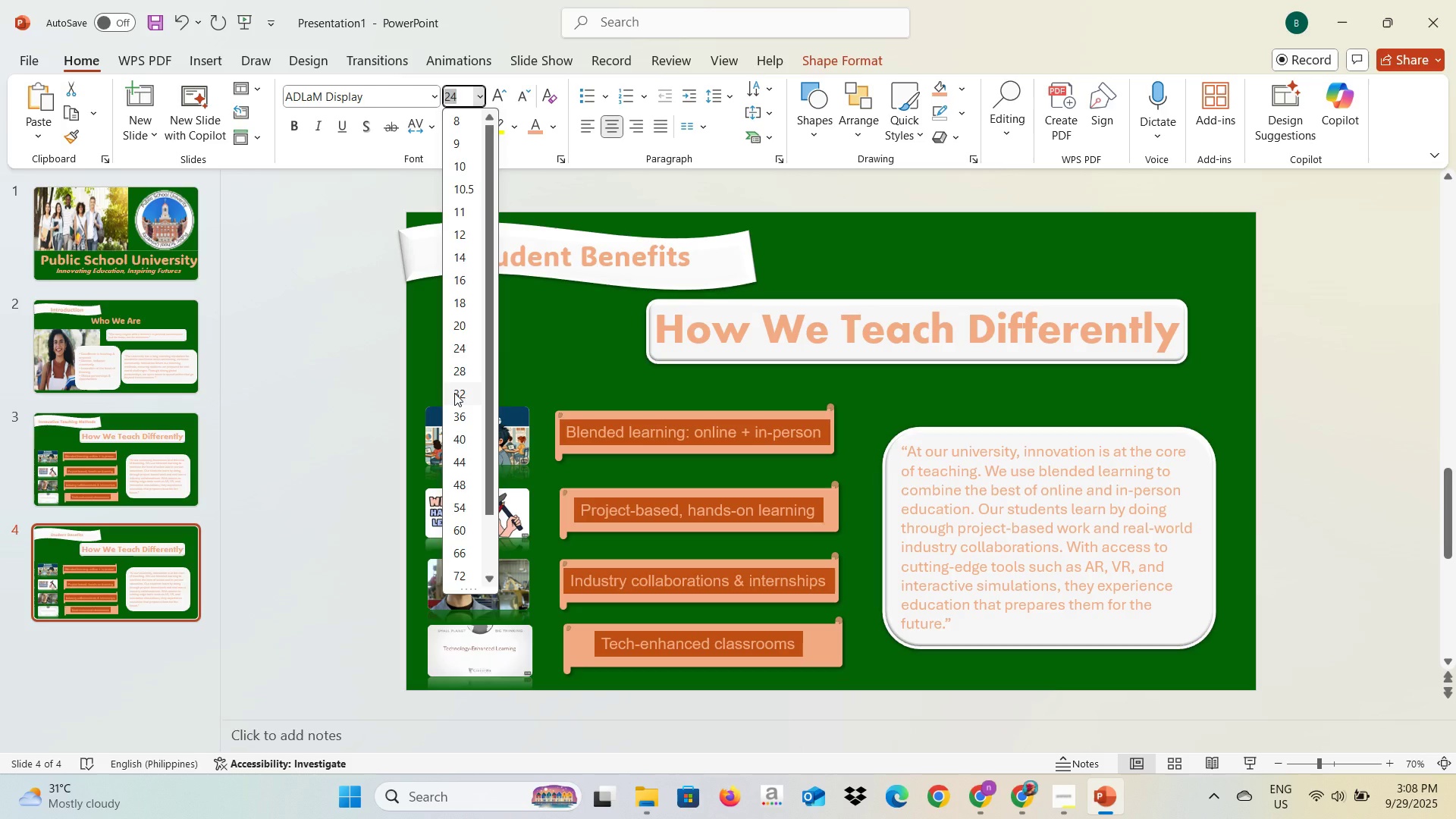 
left_click([454, 393])
 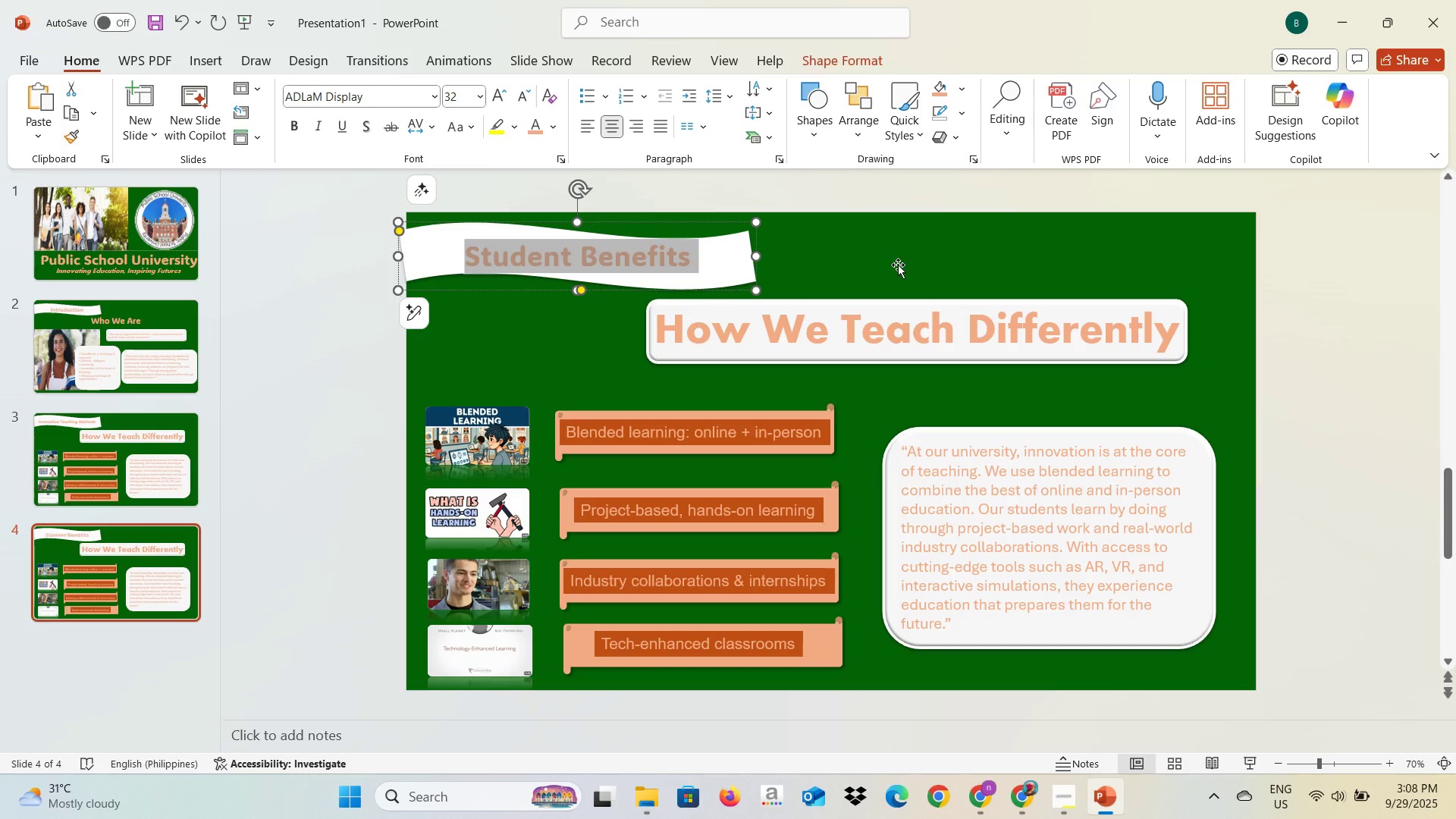 
left_click([898, 265])
 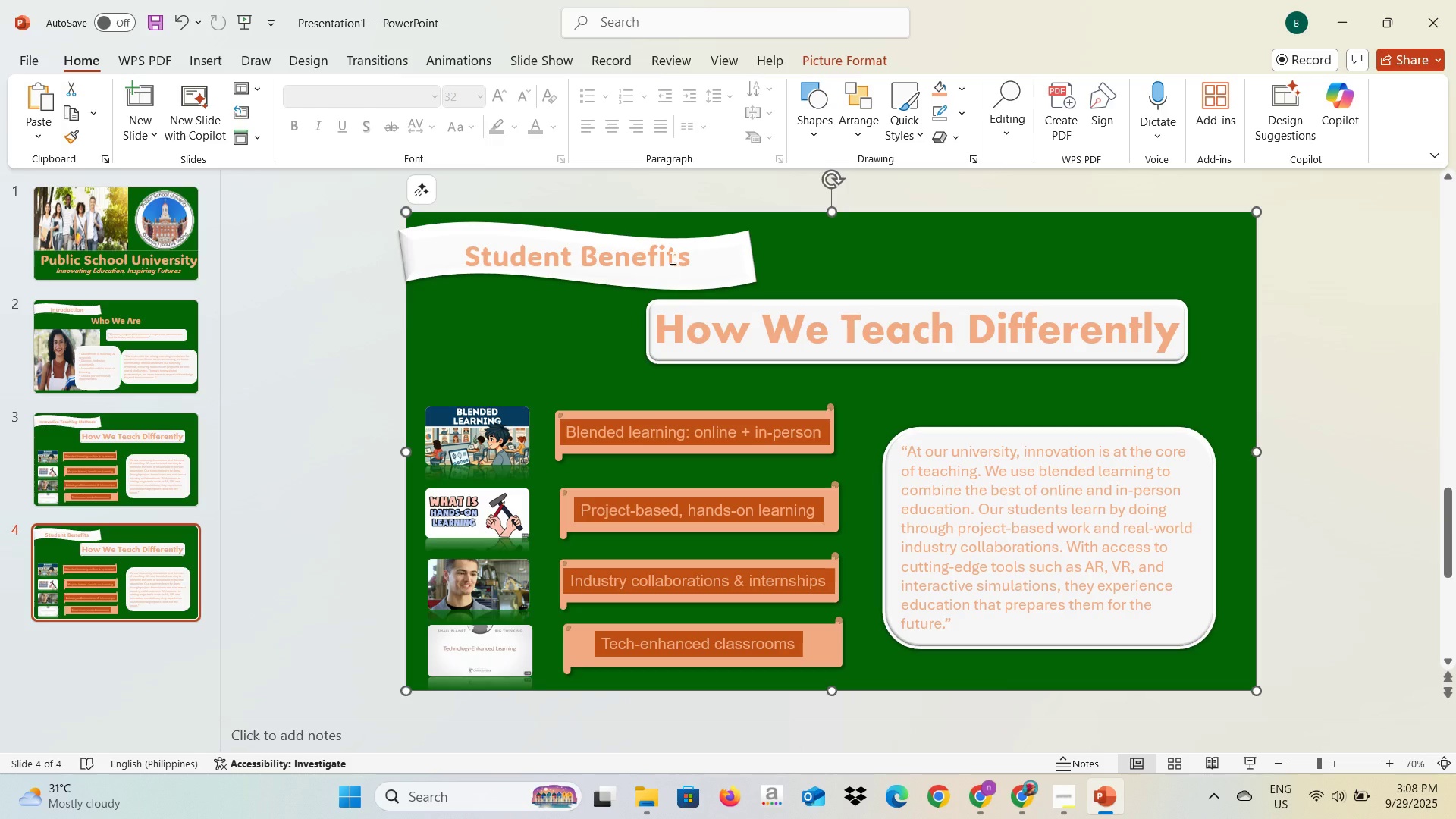 
left_click([671, 257])
 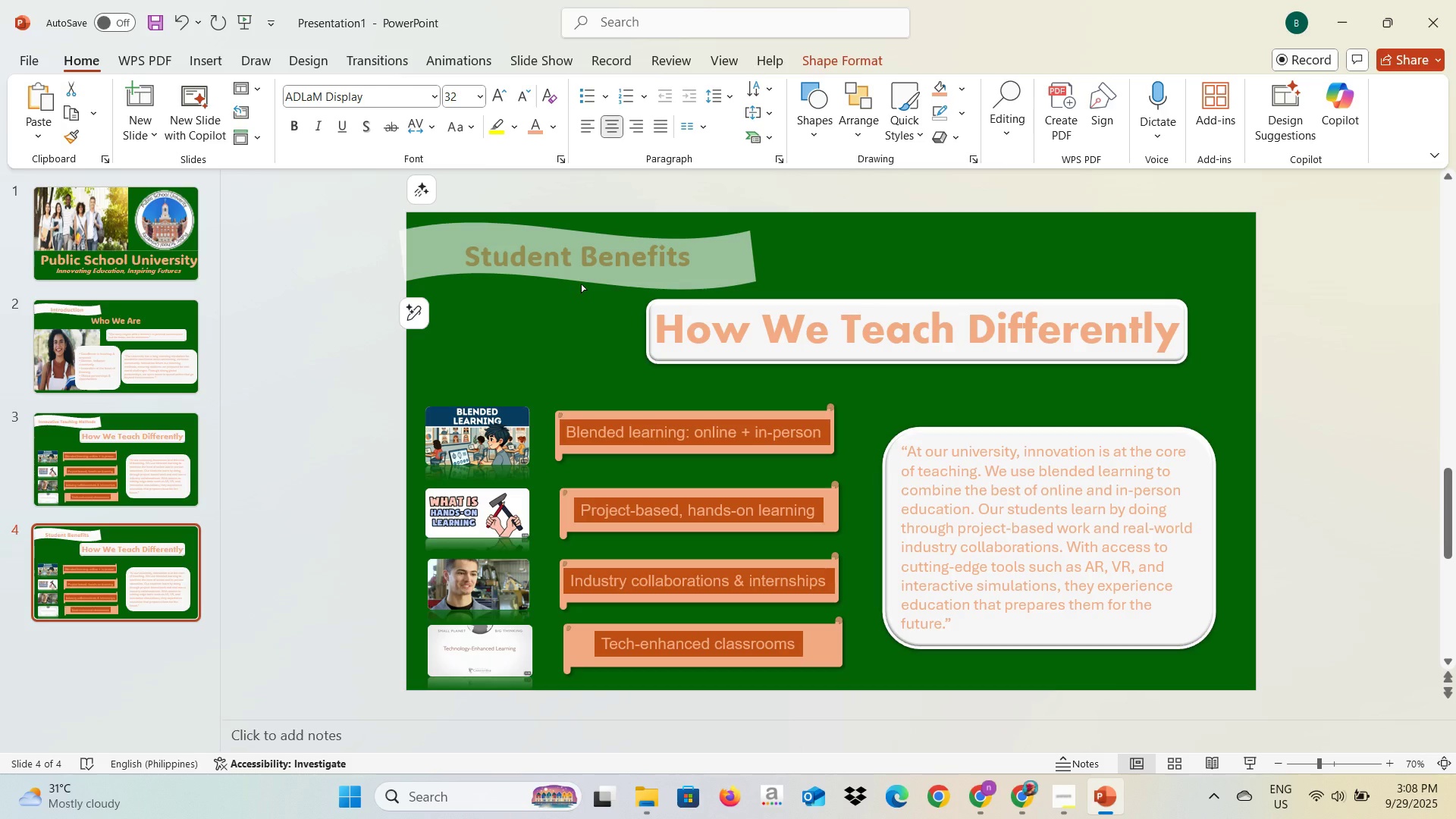 
left_click([893, 278])
 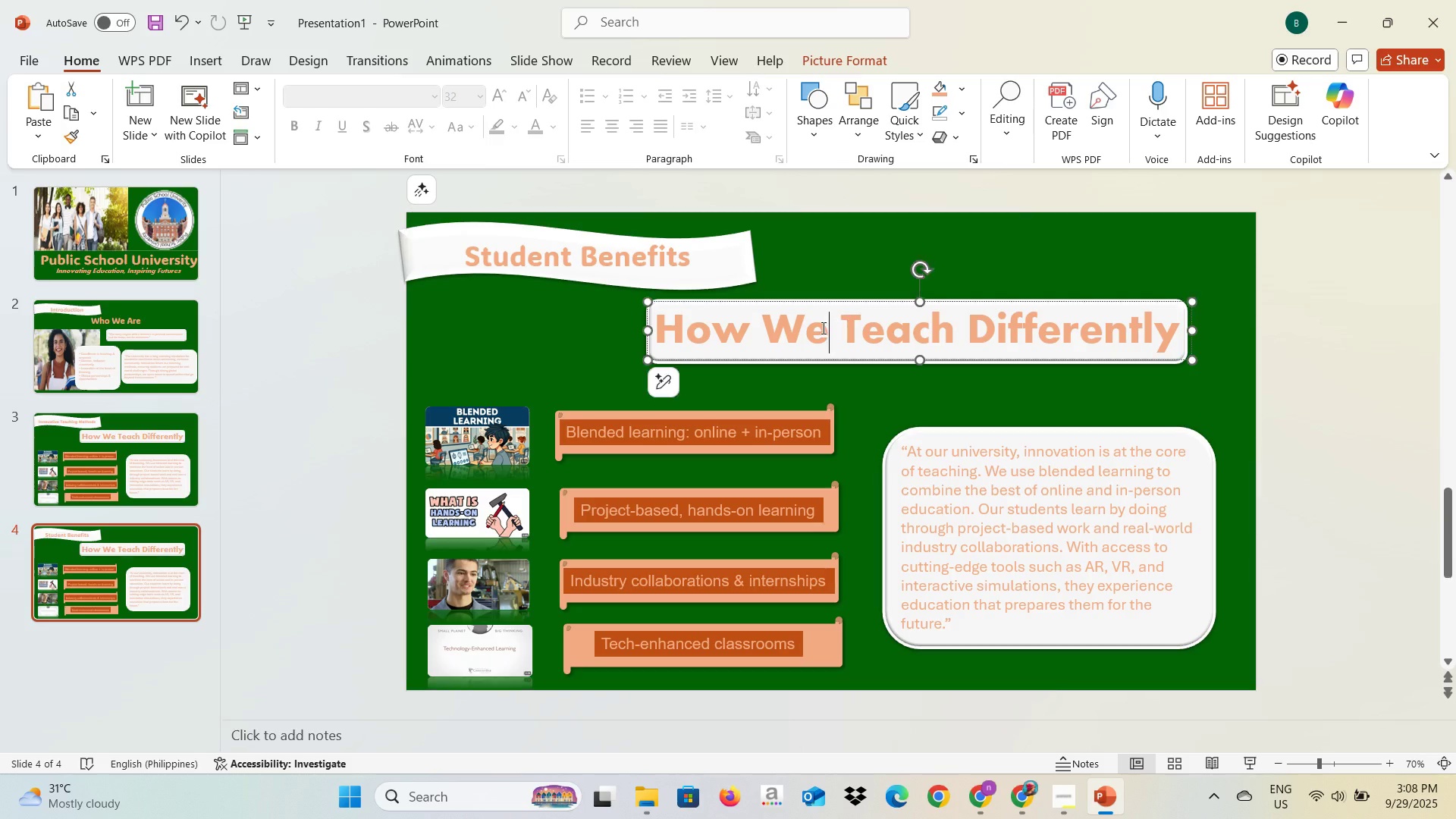 
left_click([822, 328])
 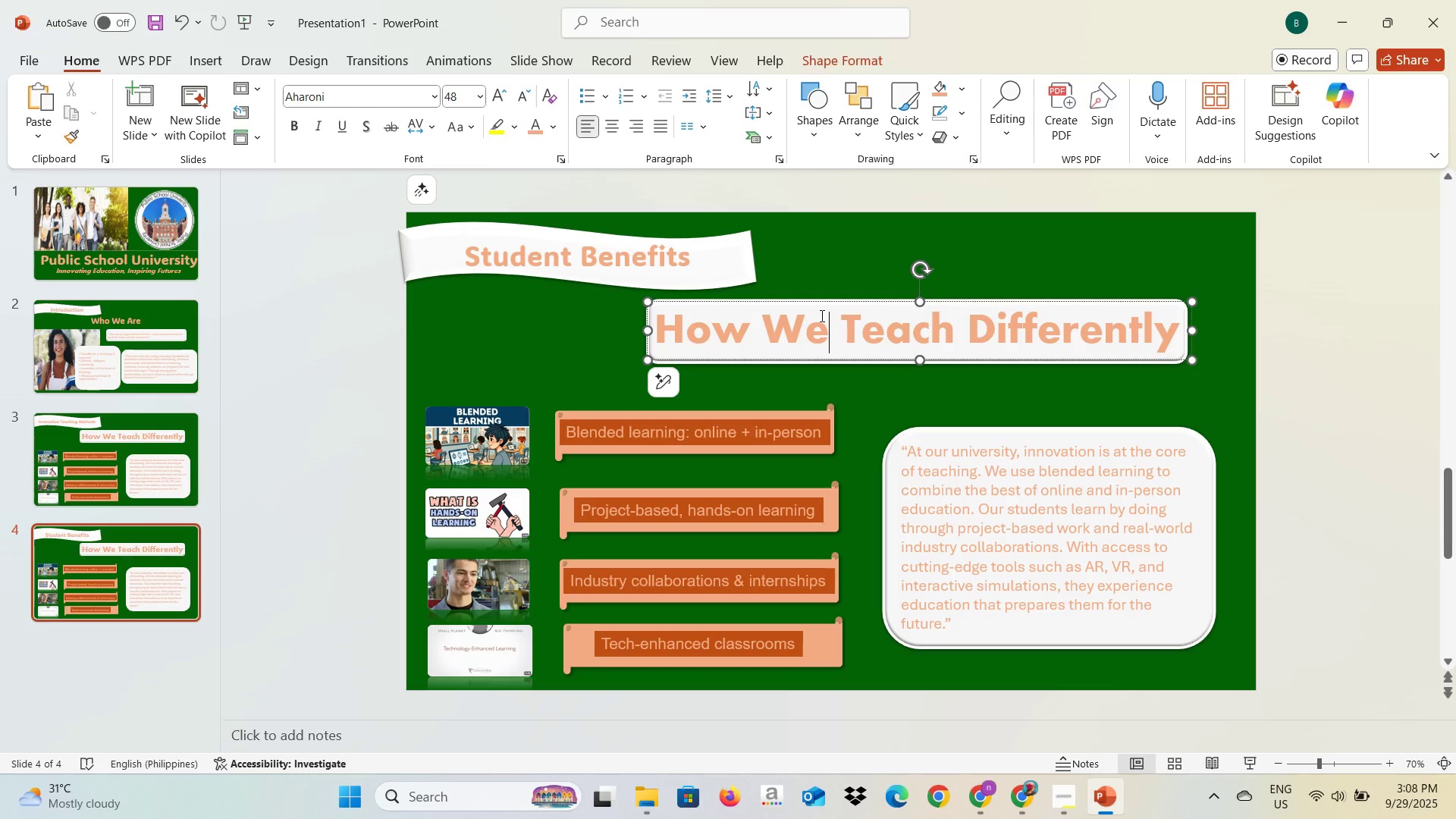 
key(Alt+AltLeft)
 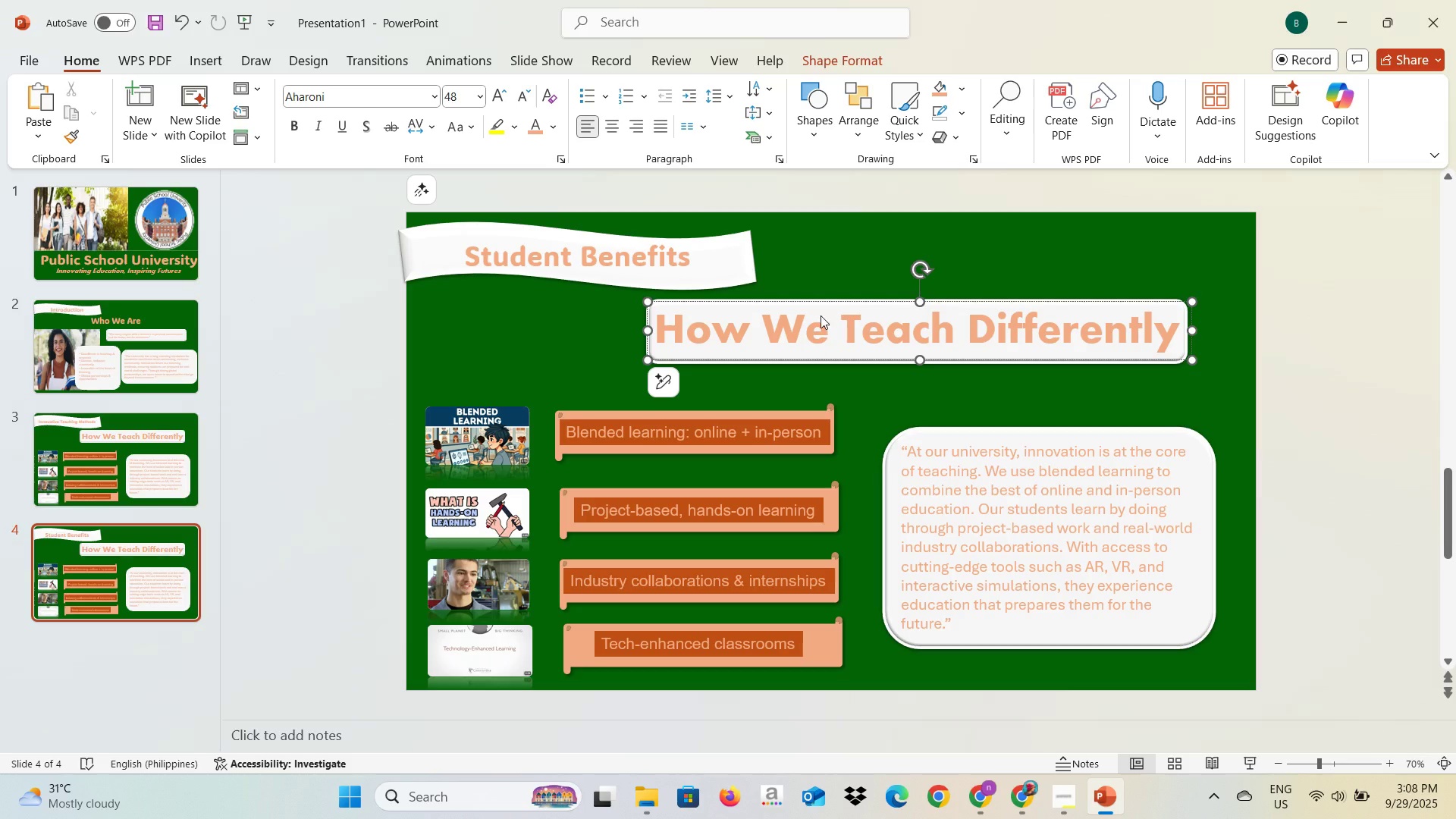 
key(Alt+Tab)
 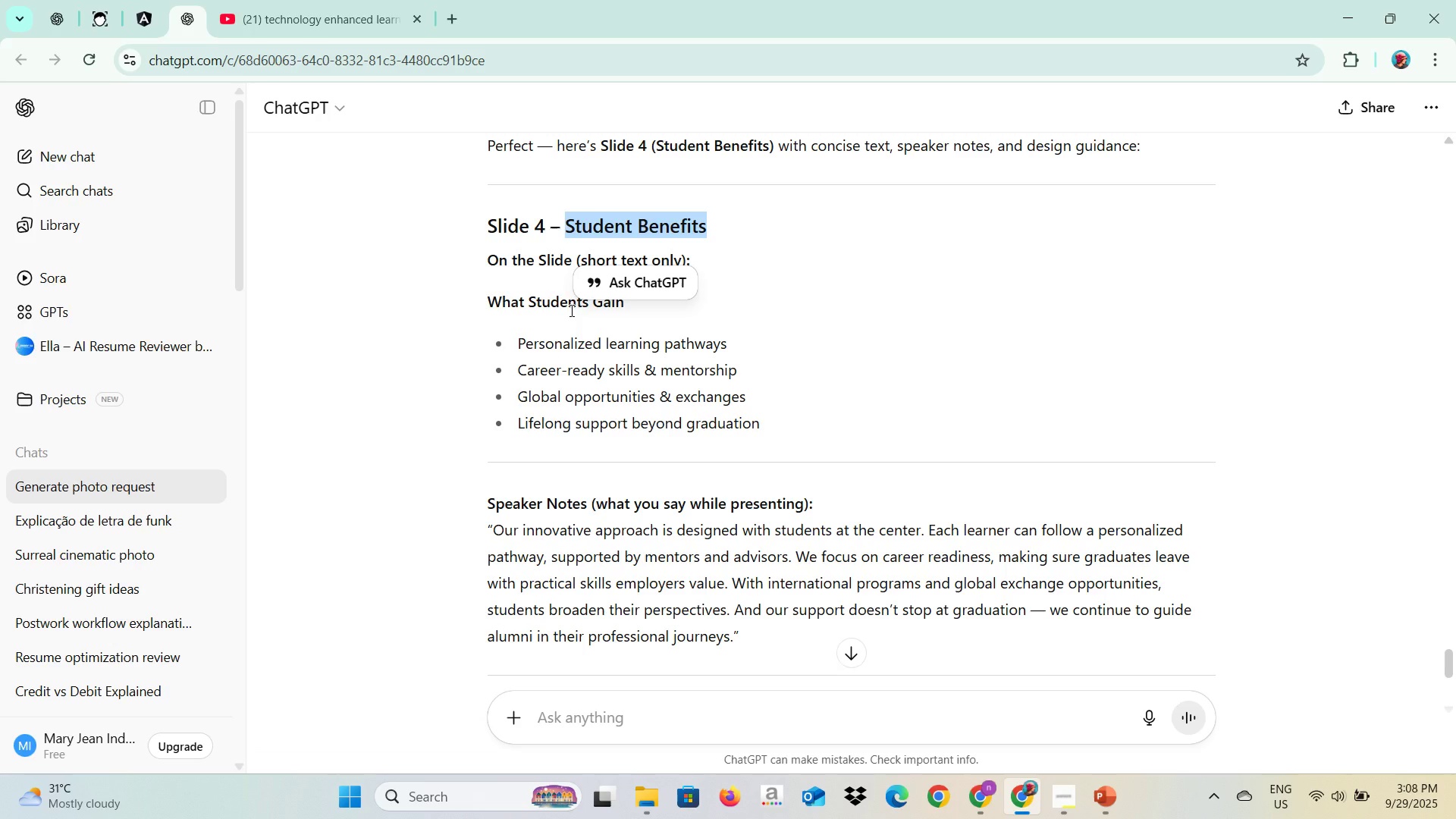 
left_click([566, 303])
 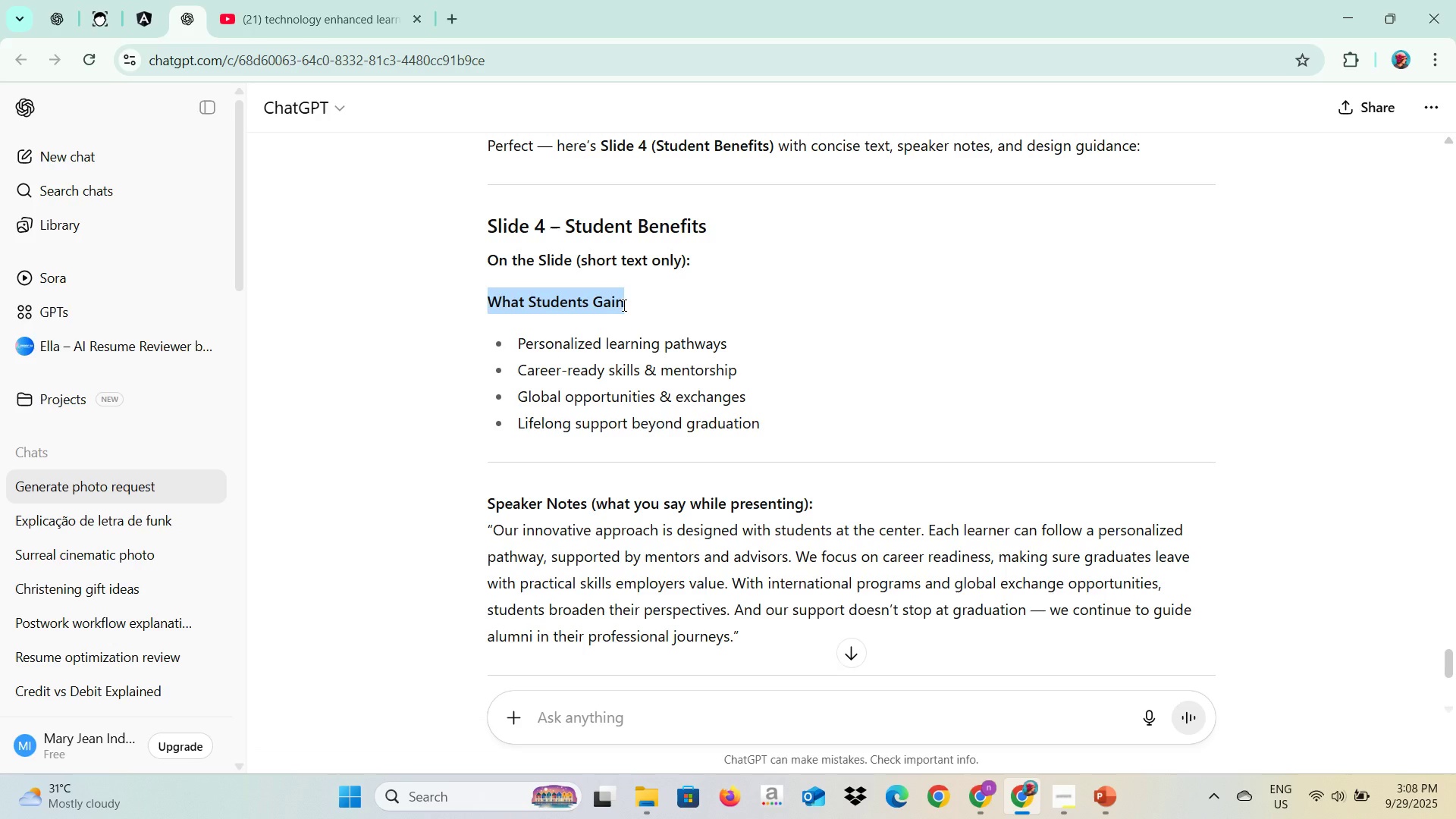 
key(Control+C)
 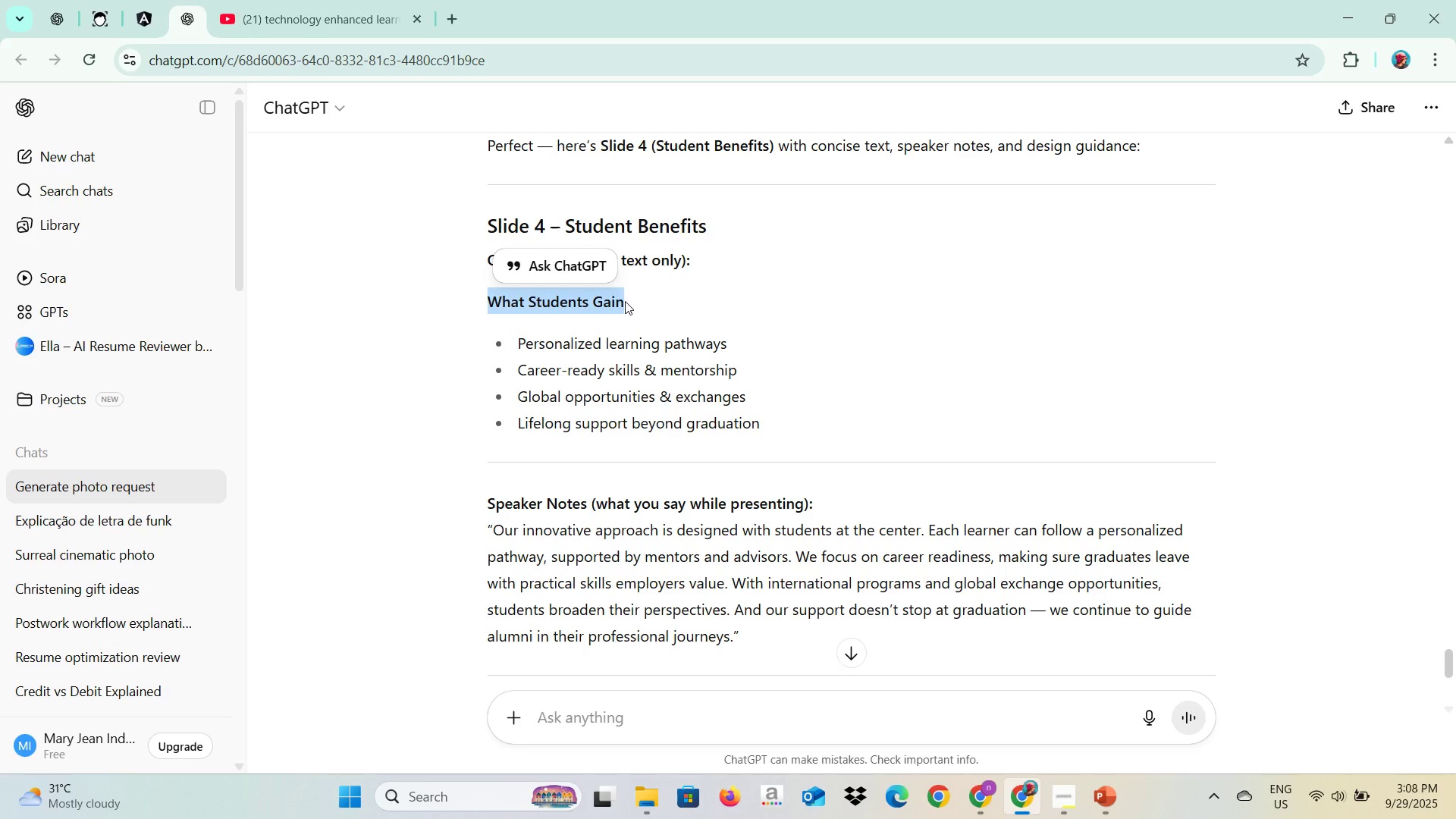 
key(Alt+AltLeft)
 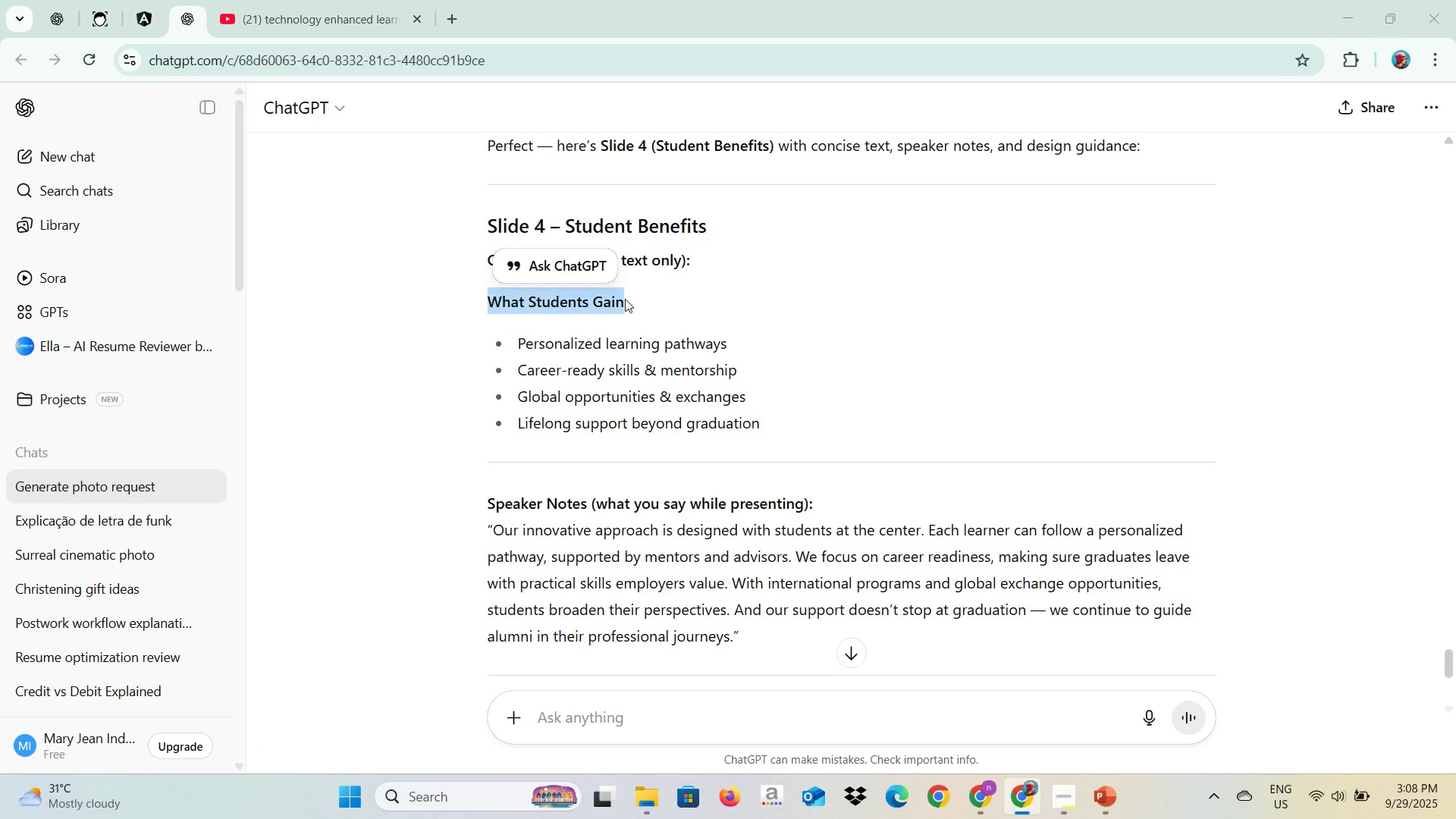 
key(Alt+Tab)
 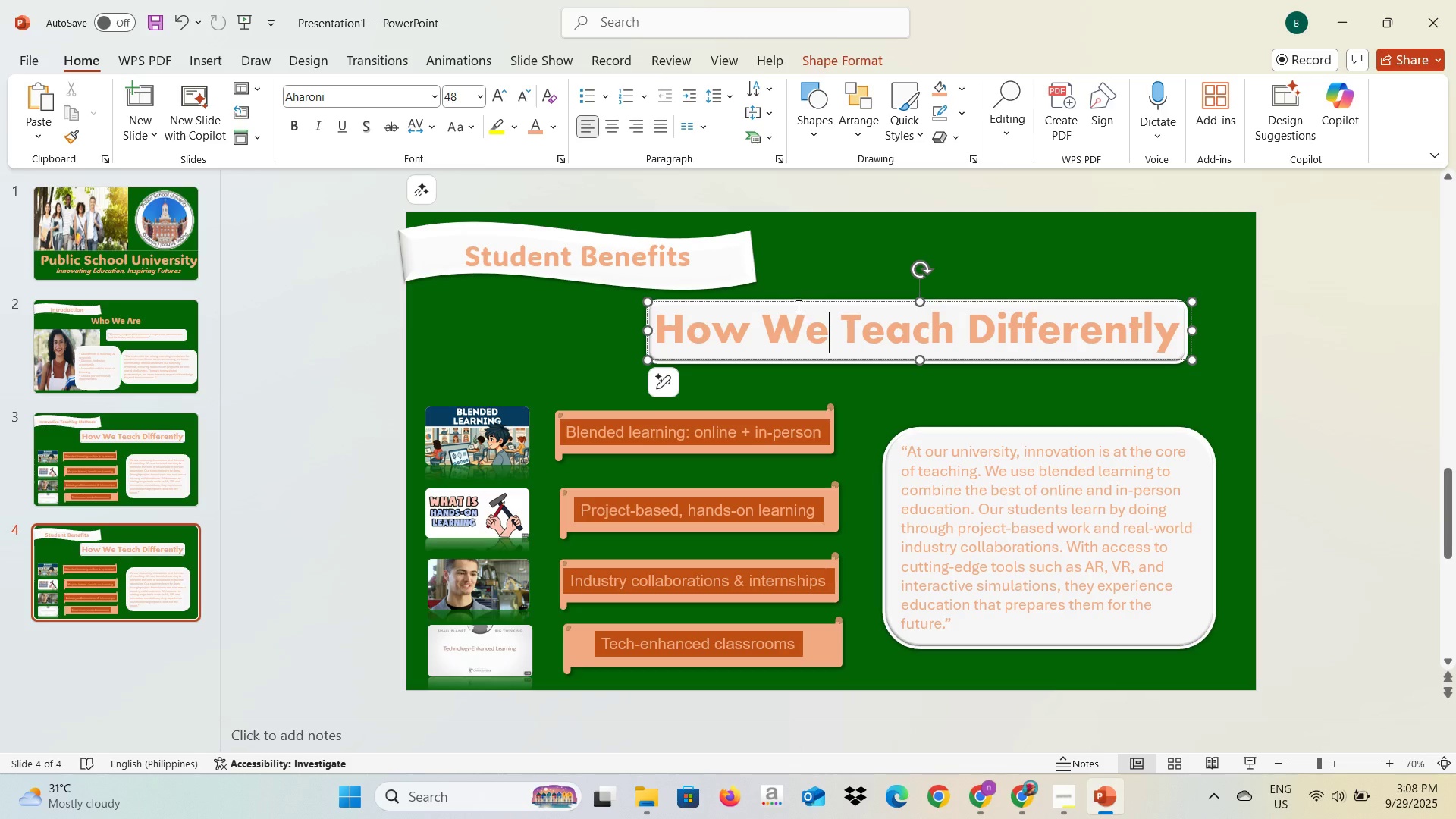 
key(Control+A)
 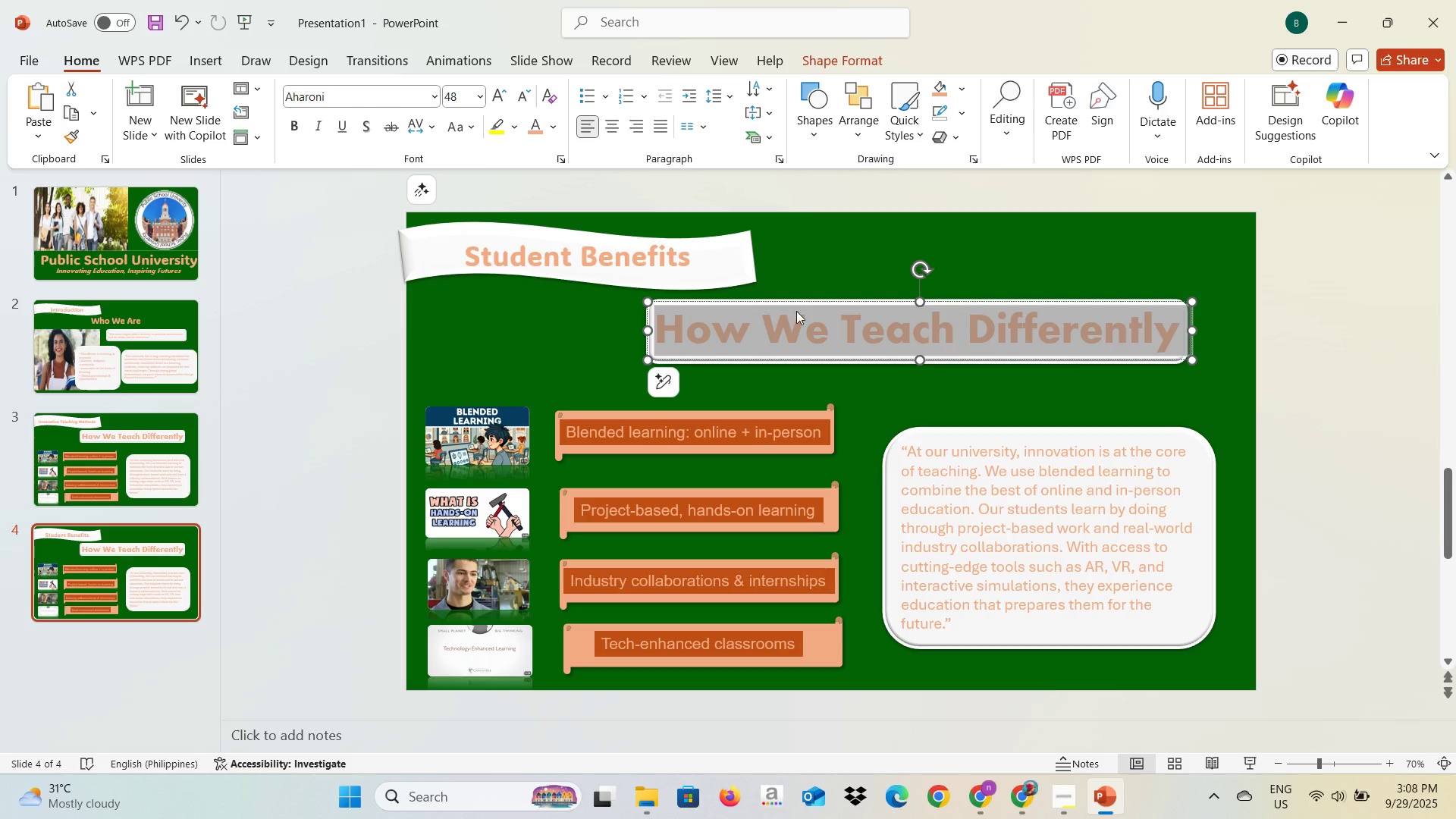 
key(Control+V)
 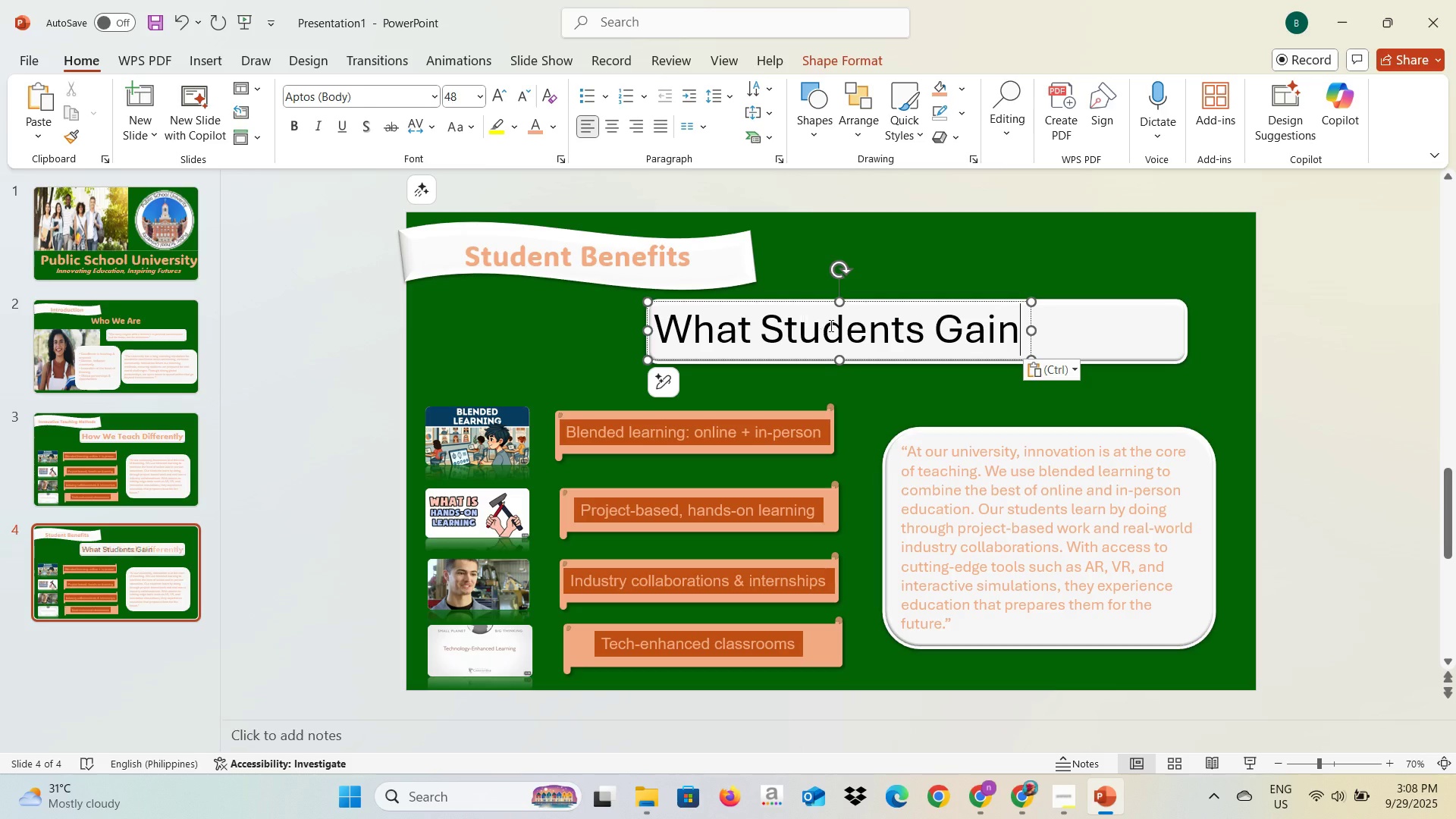 
key(Control+A)
 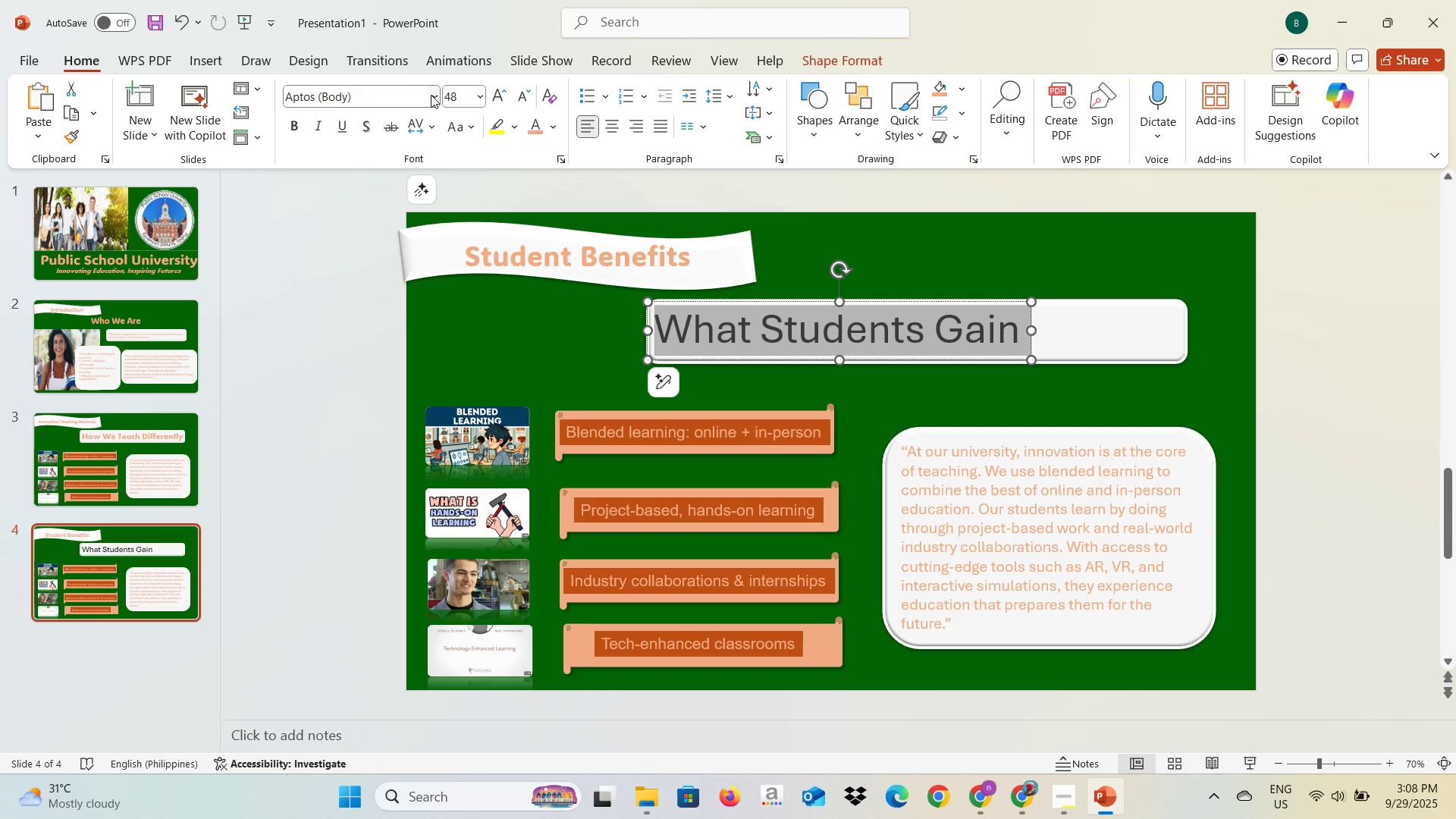 
left_click([435, 95])
 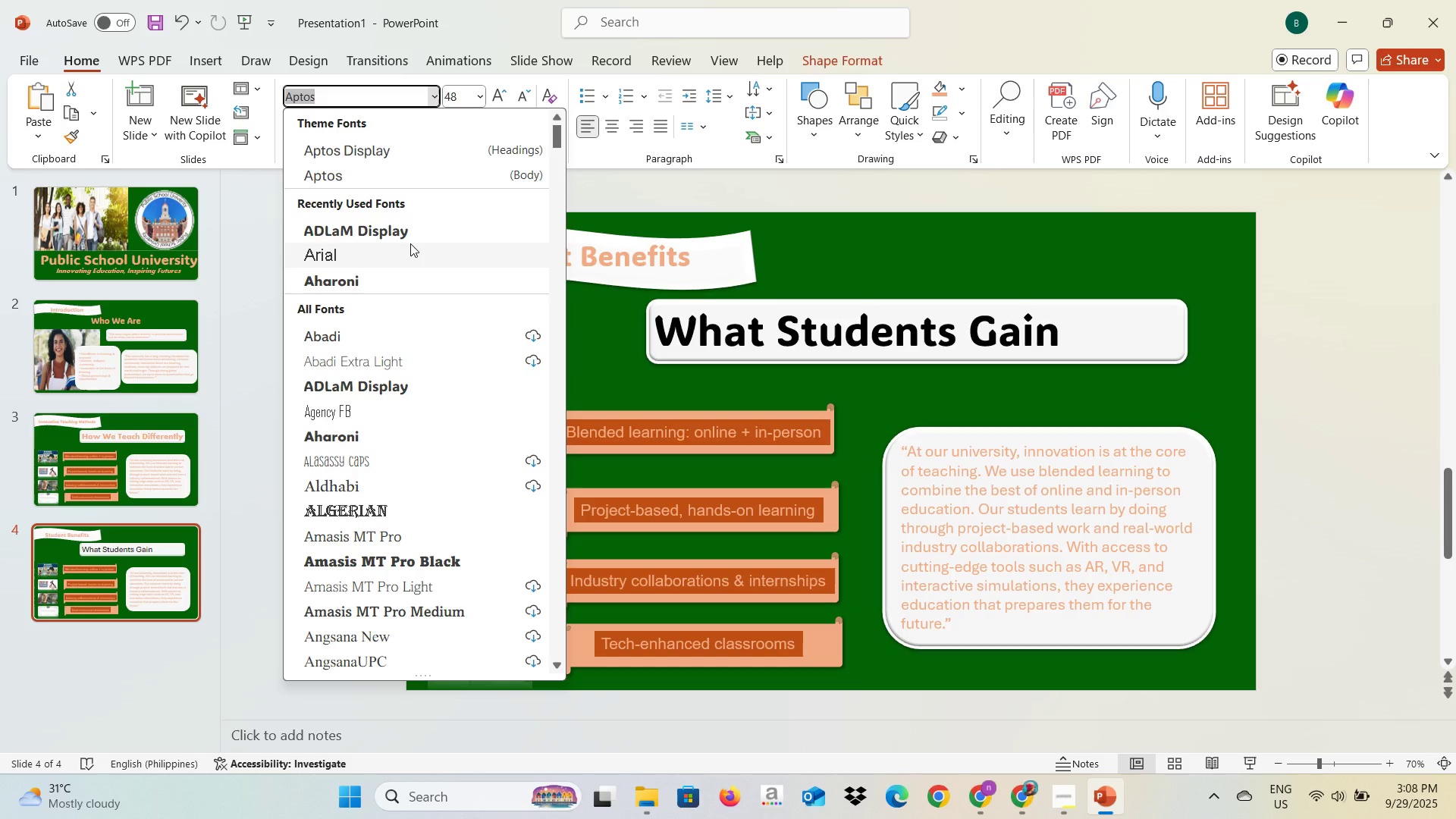 
left_click([410, 246])
 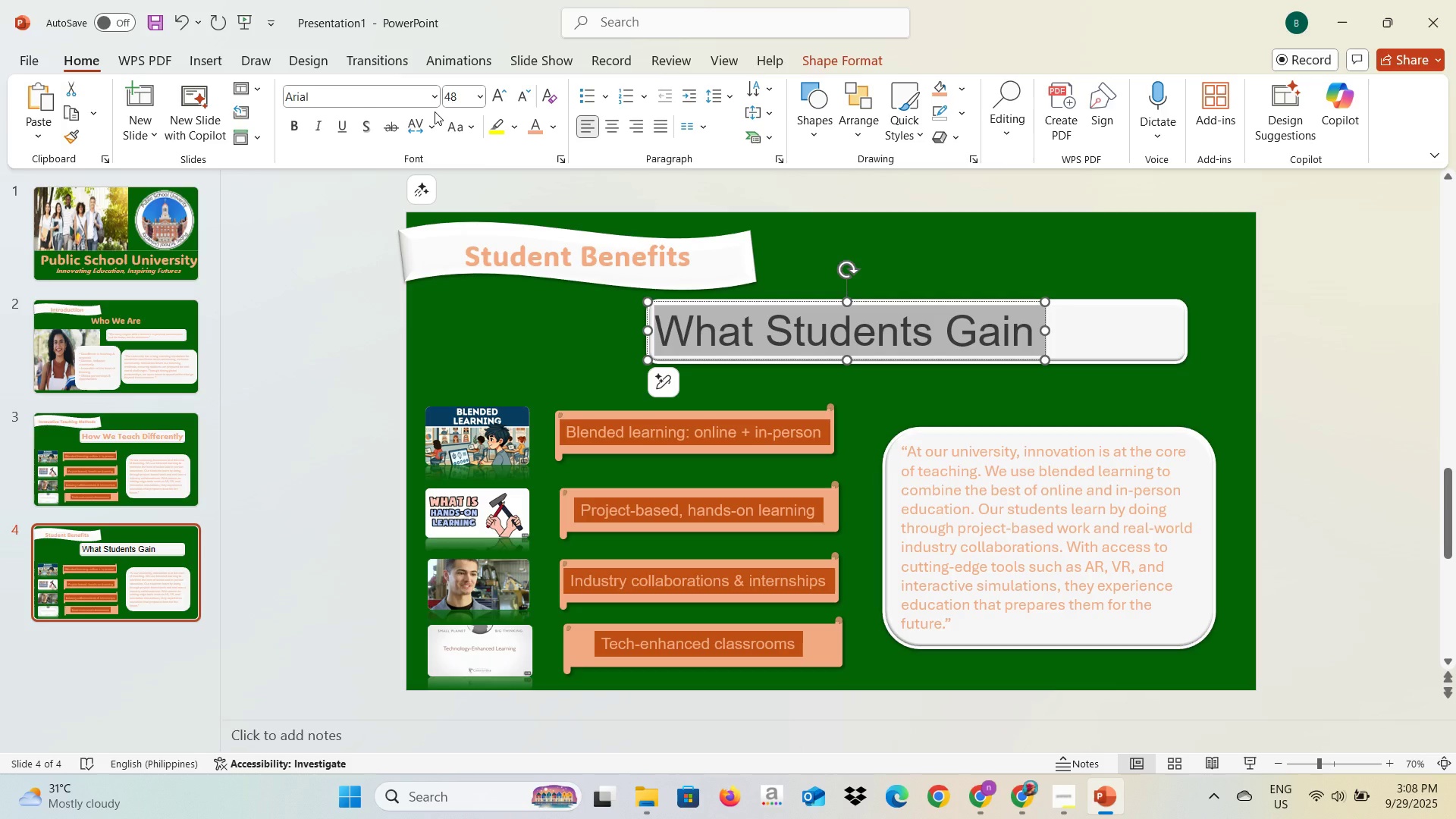 
left_click([435, 105])
 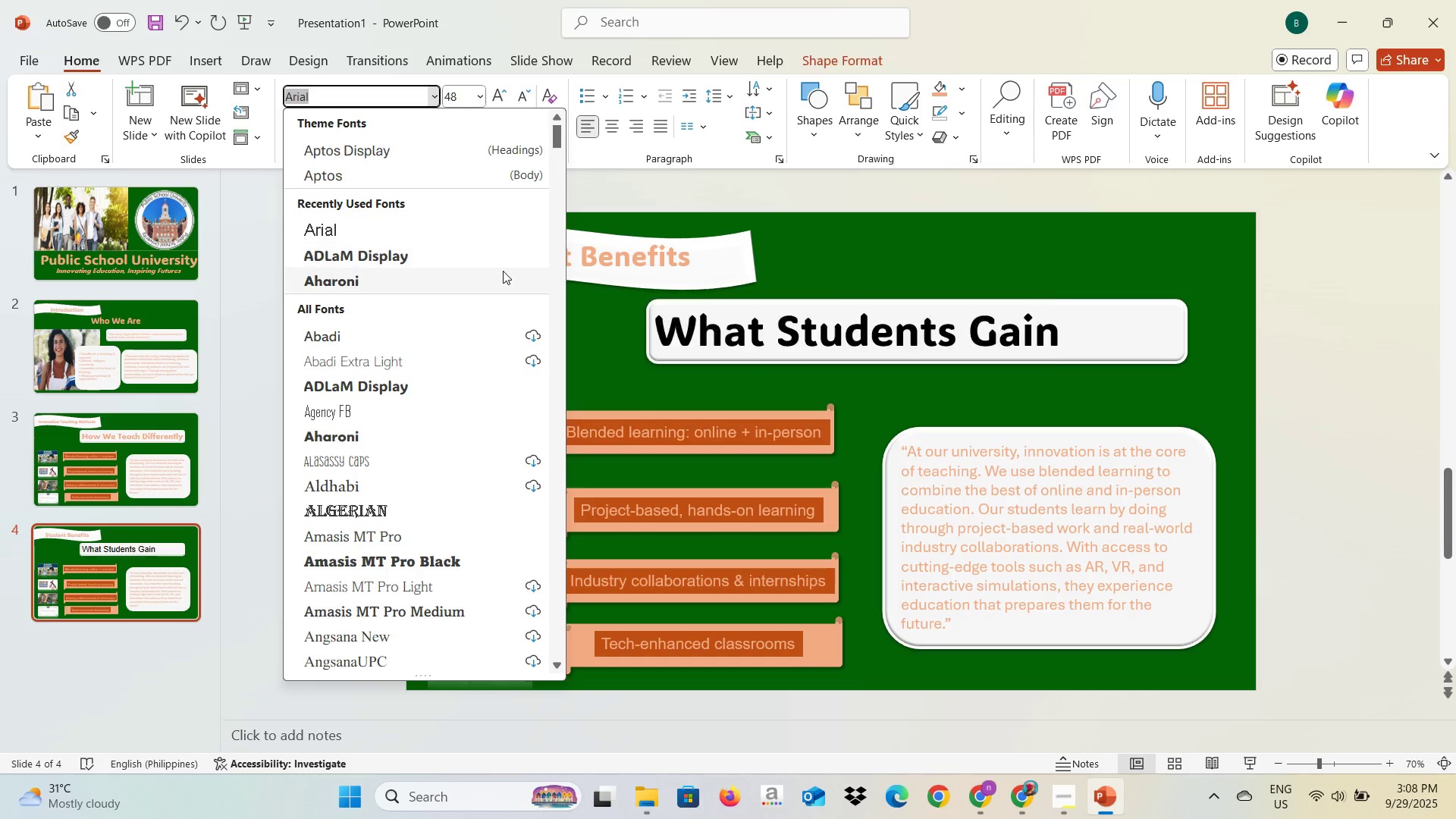 
left_click([503, 272])
 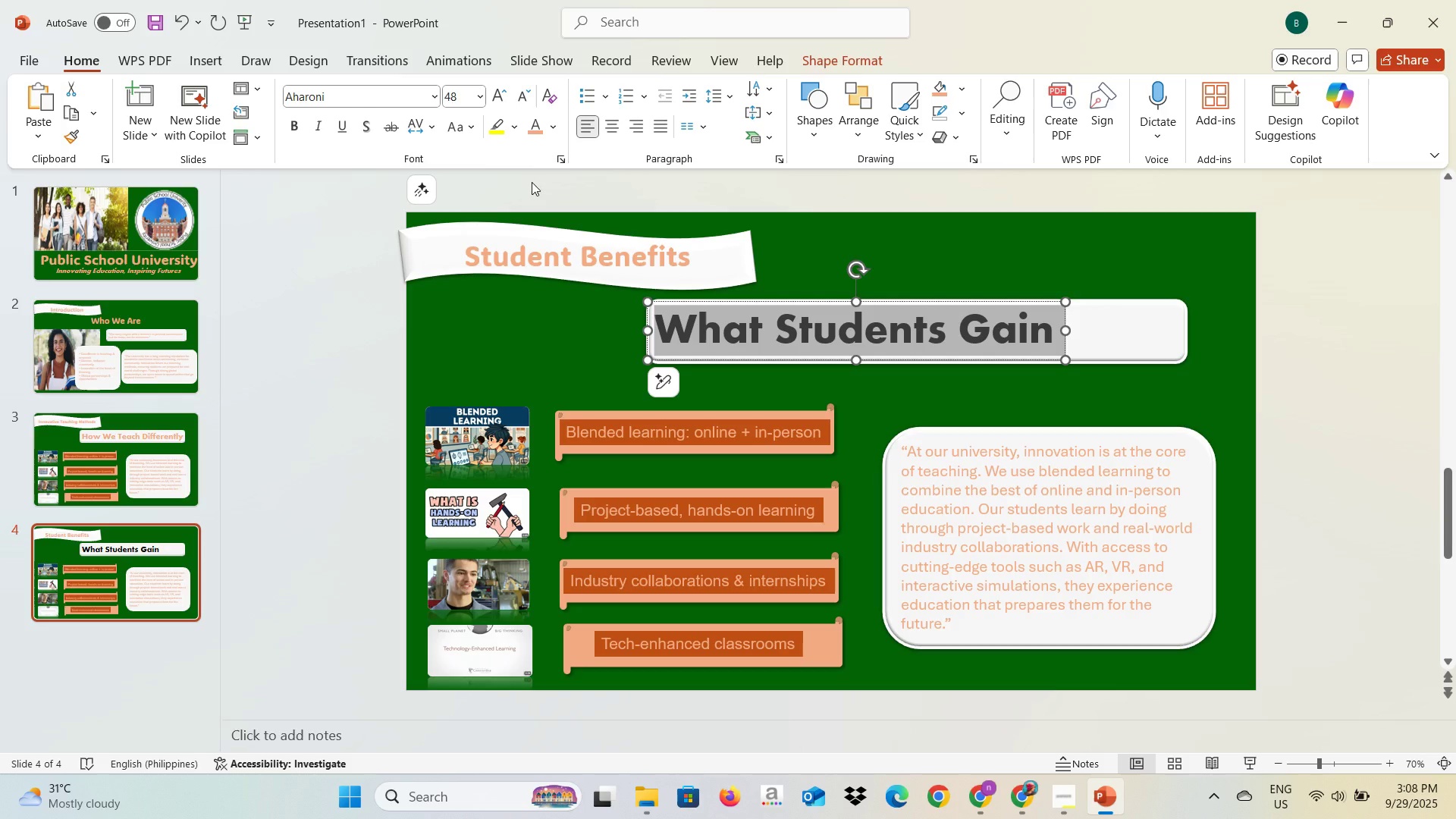 
left_click([537, 130])
 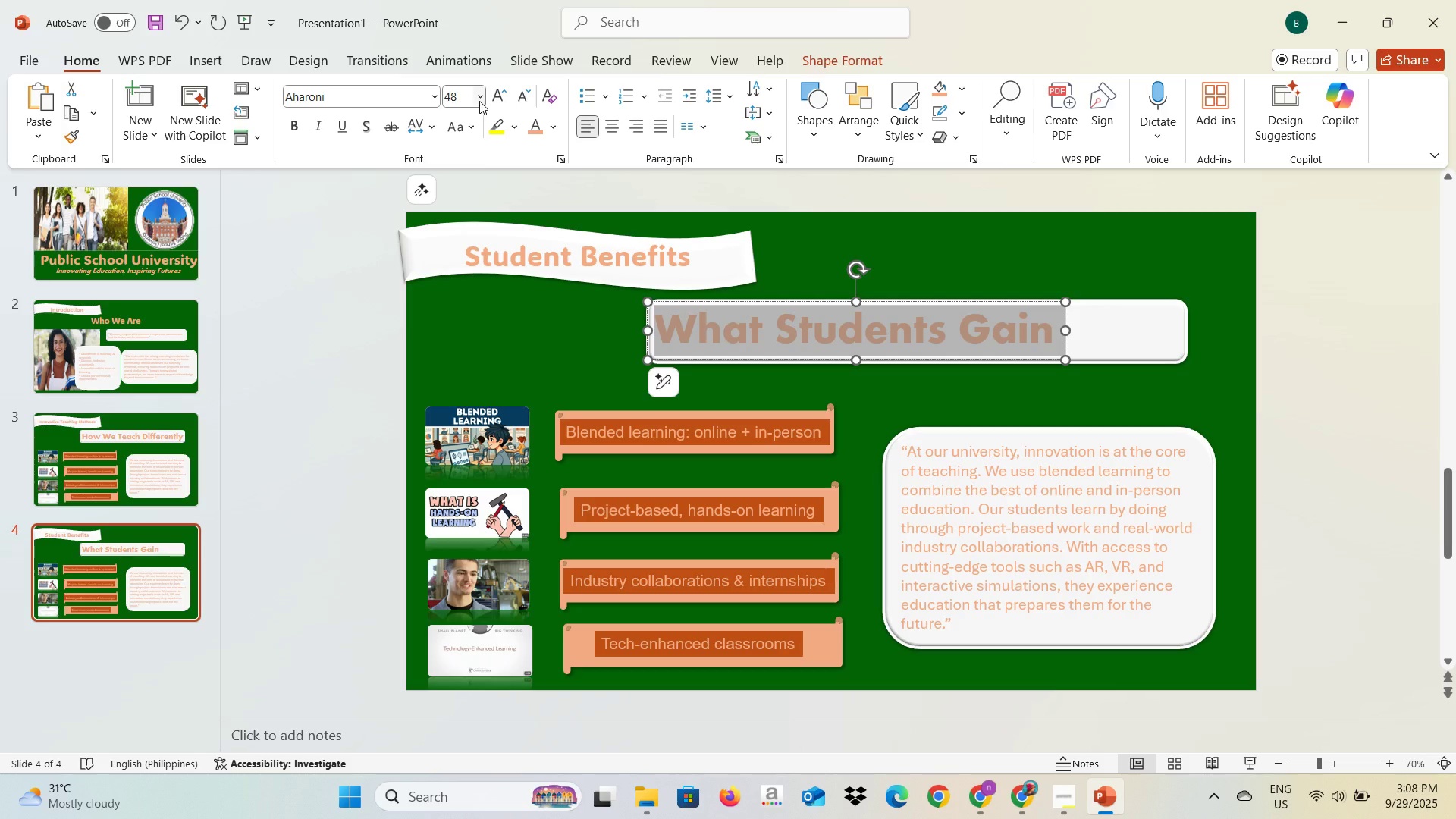 
left_click([479, 101])
 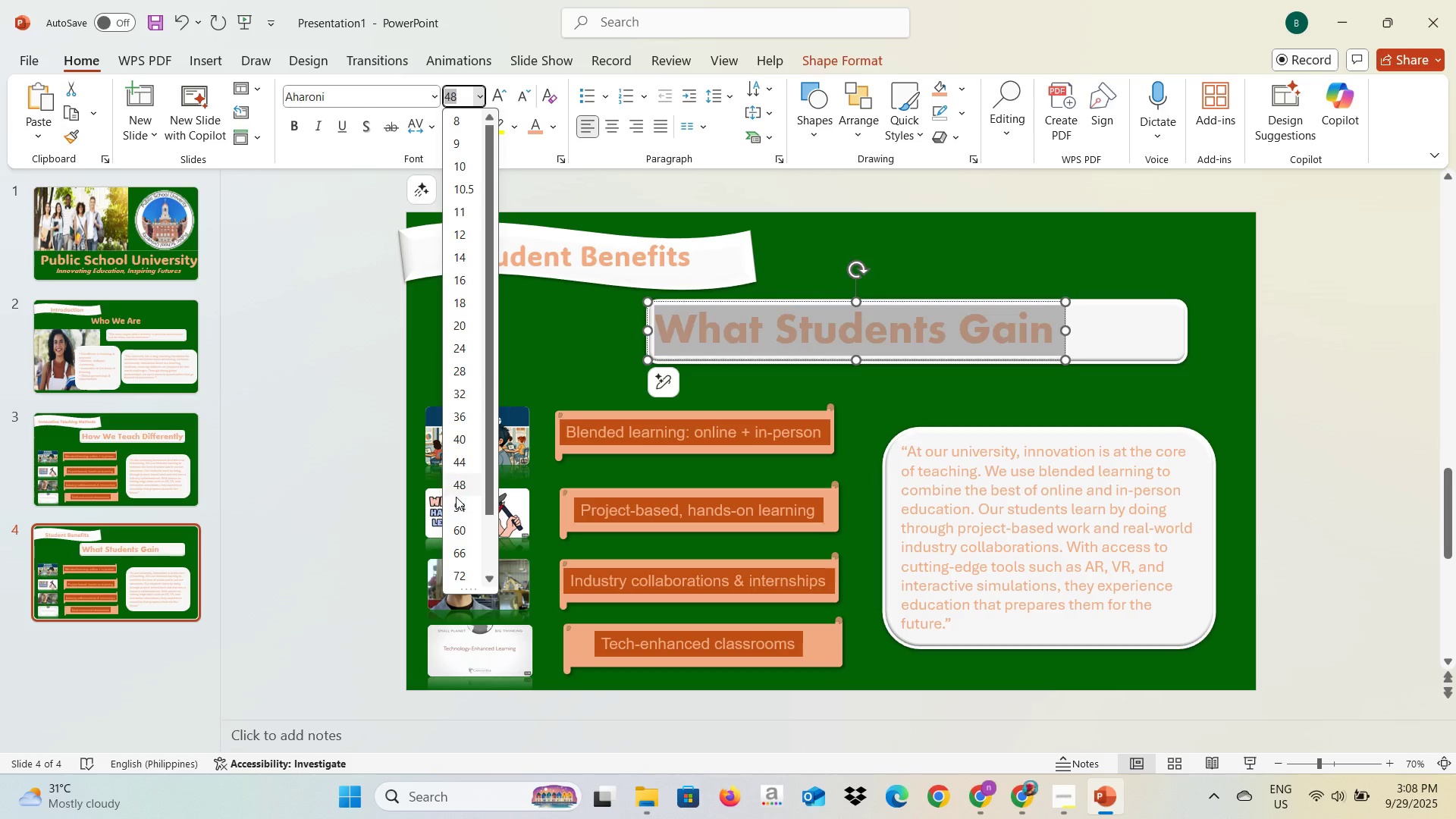 
left_click([455, 506])
 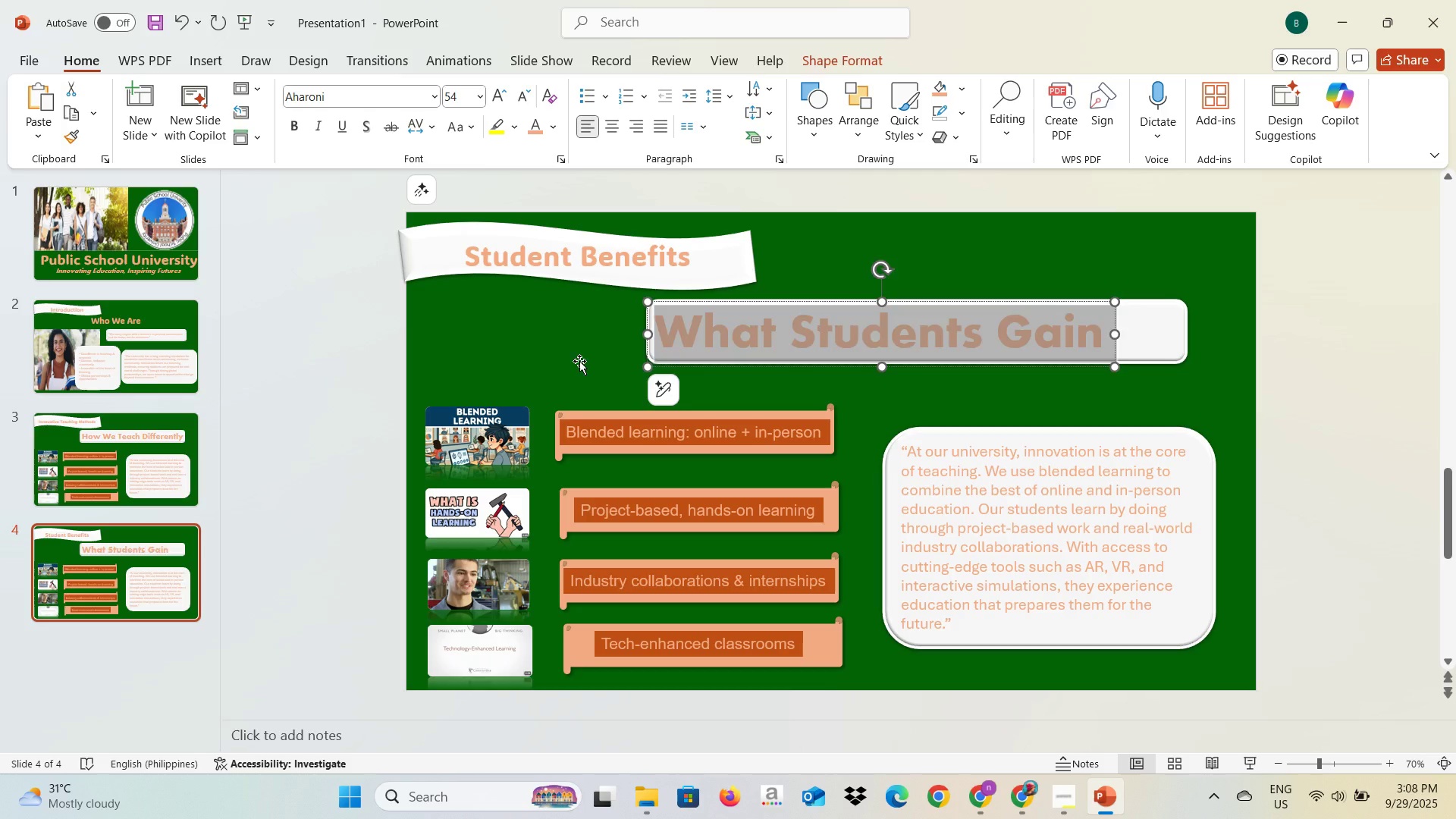 
left_click([579, 362])
 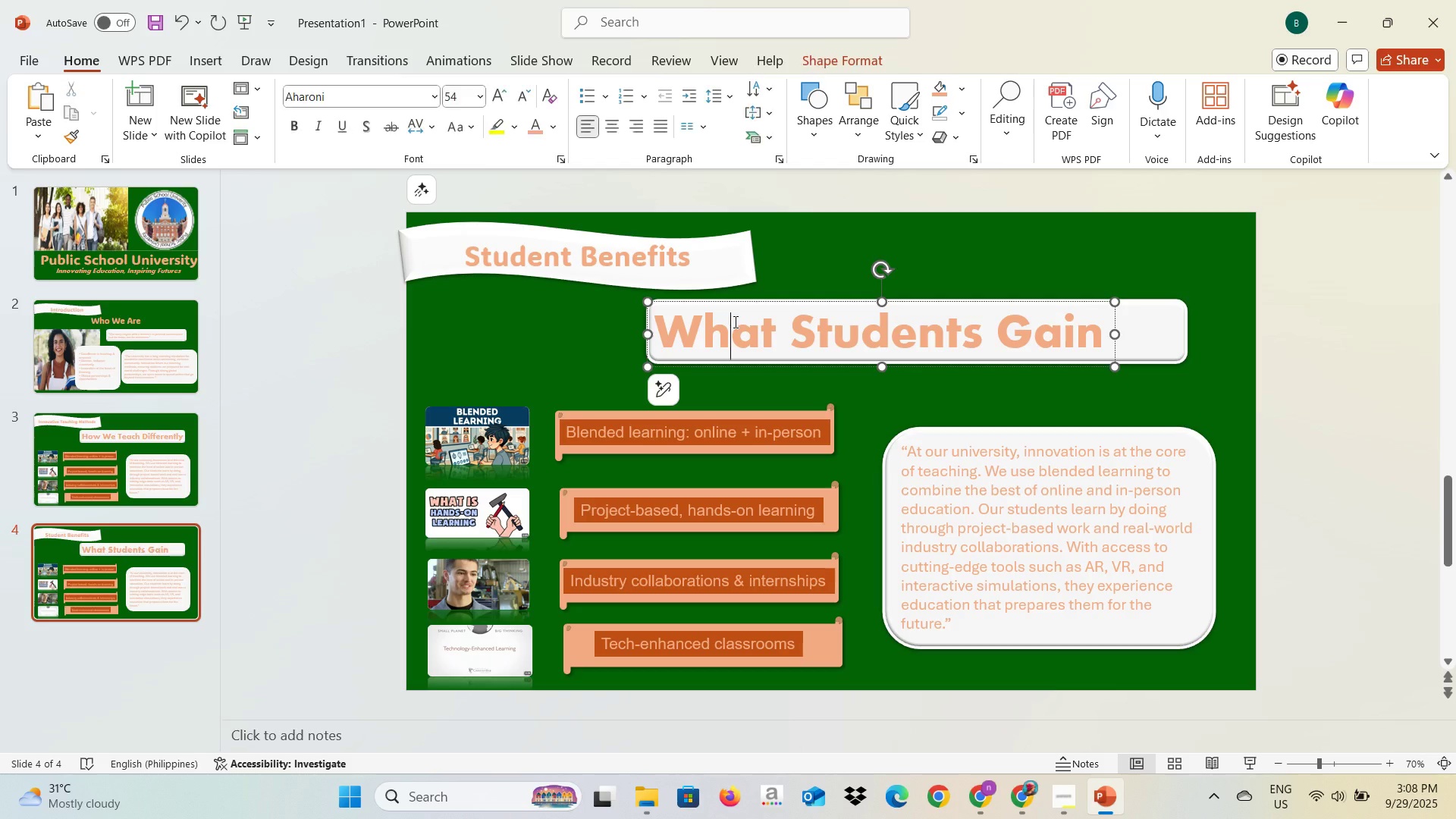 
left_click([734, 322])
 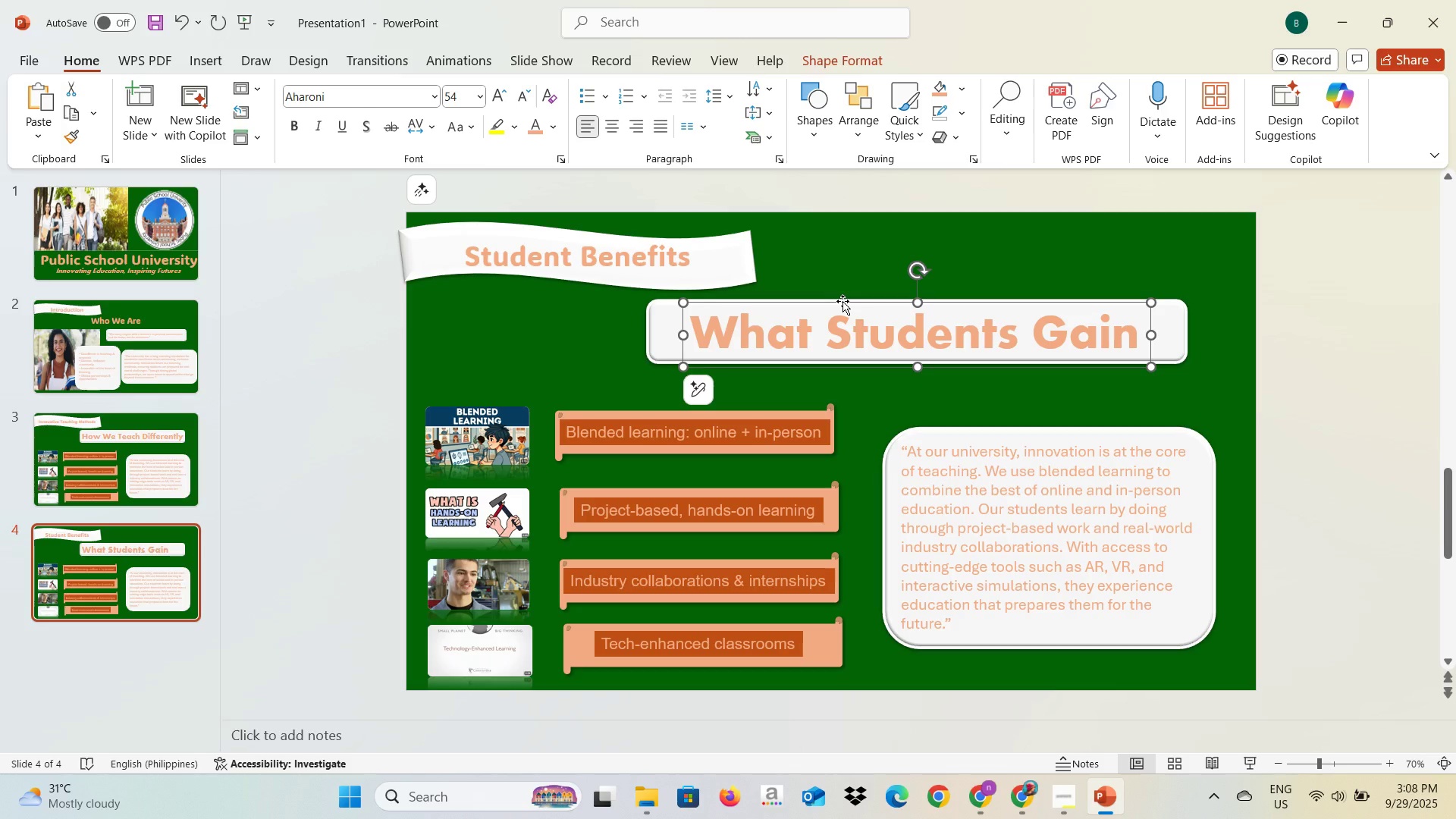 
left_click([599, 334])
 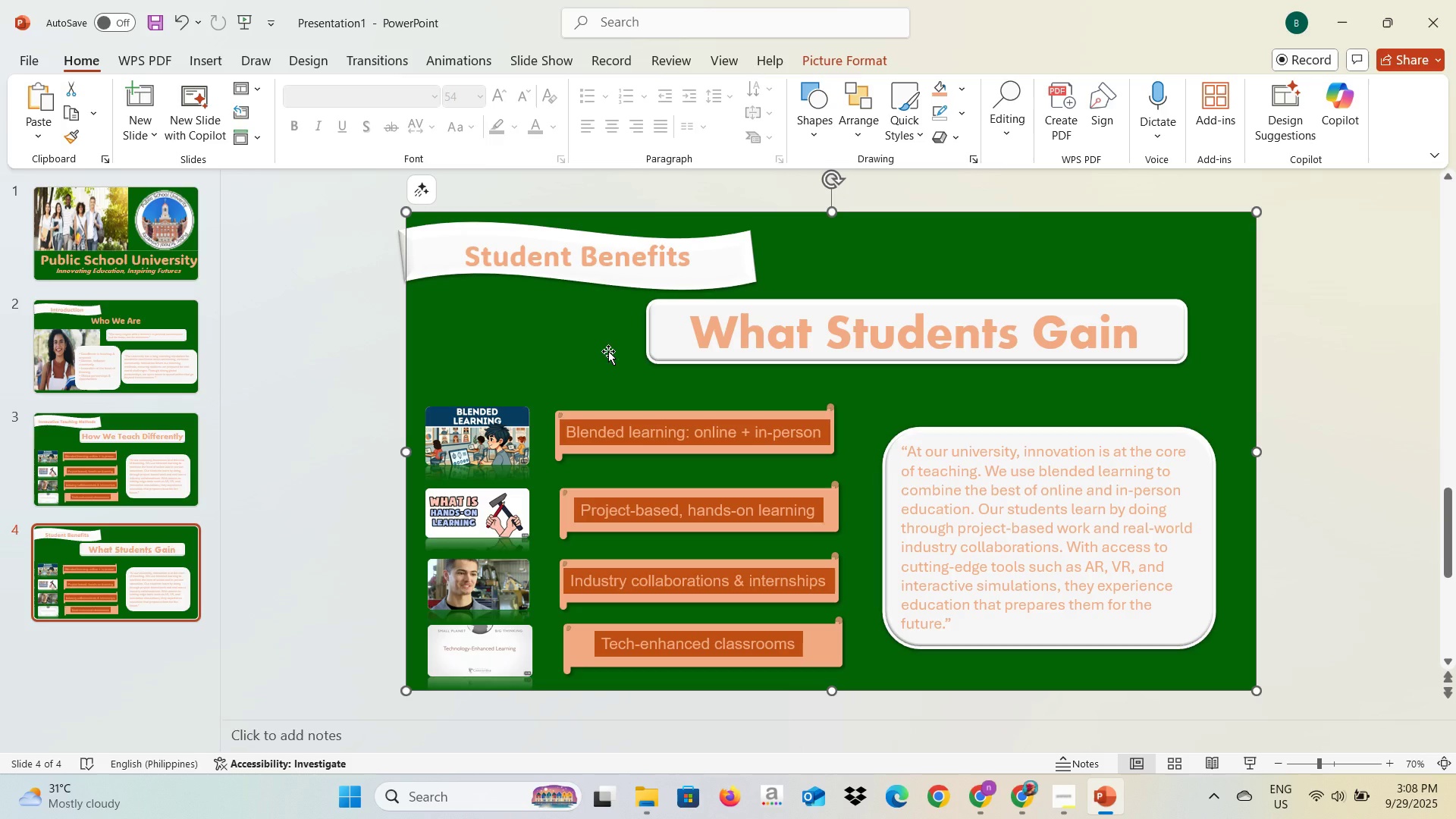 
key(Alt+AltLeft)
 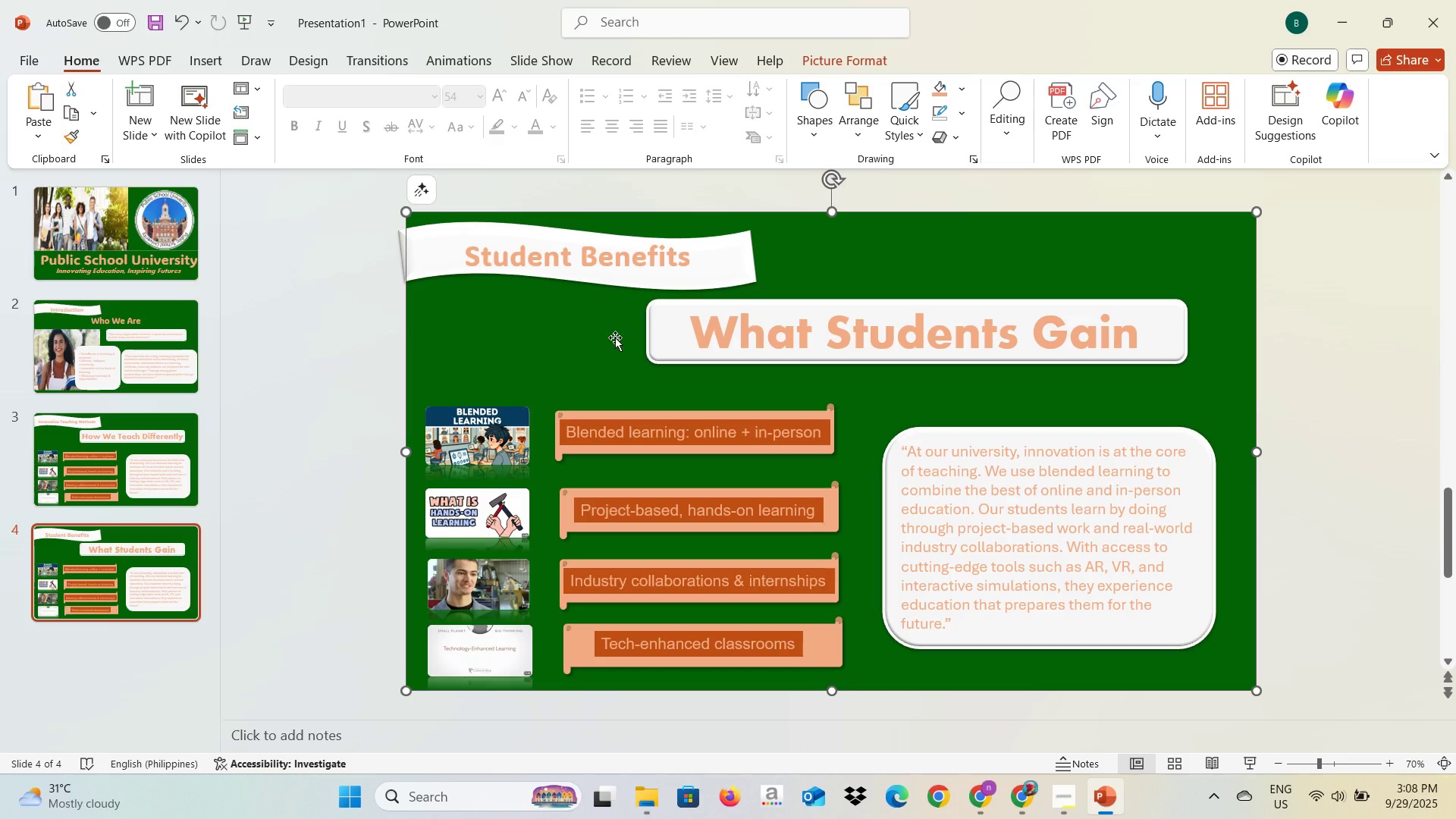 
key(Alt+Tab)
 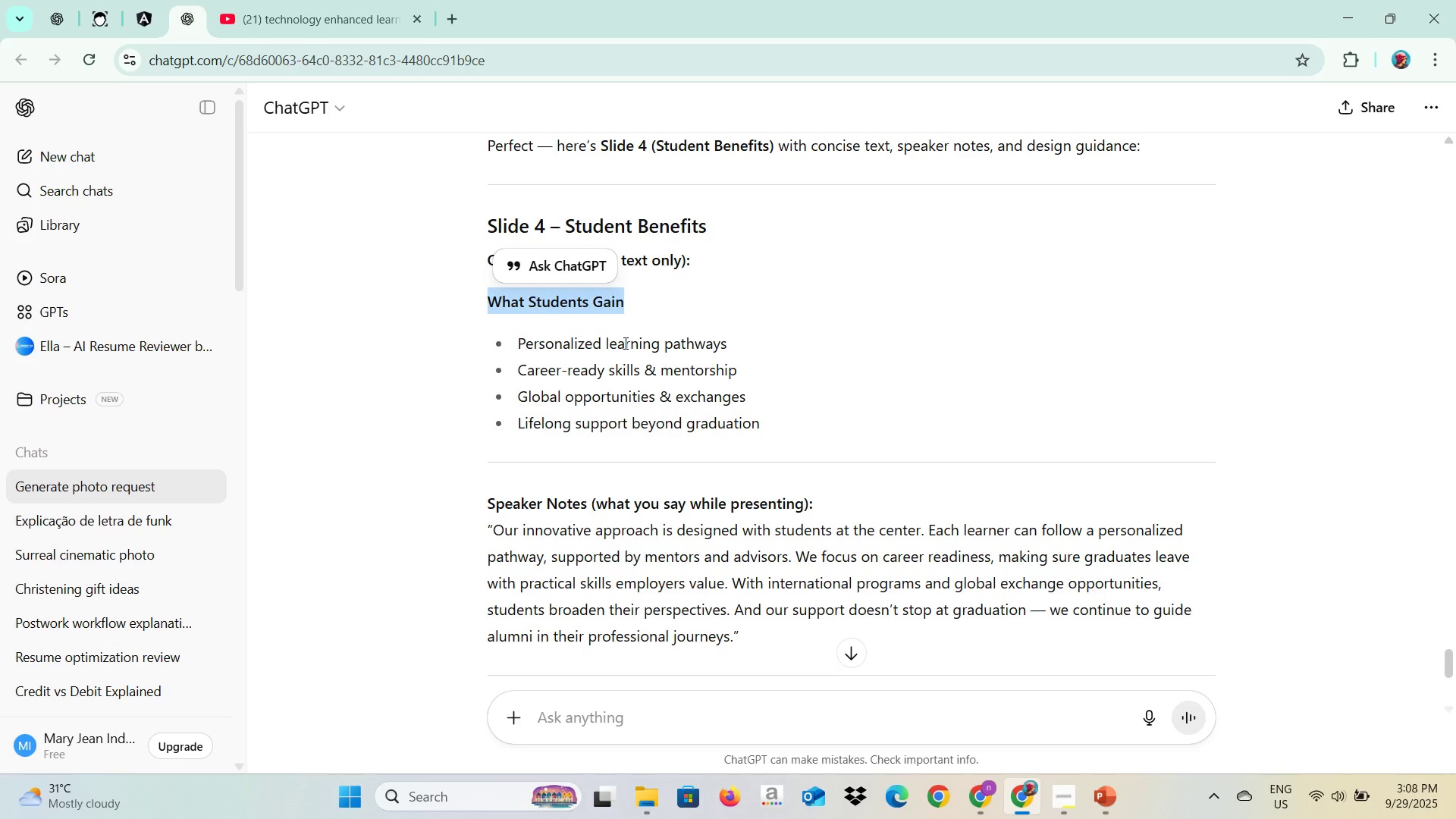 
key(Alt+AltLeft)
 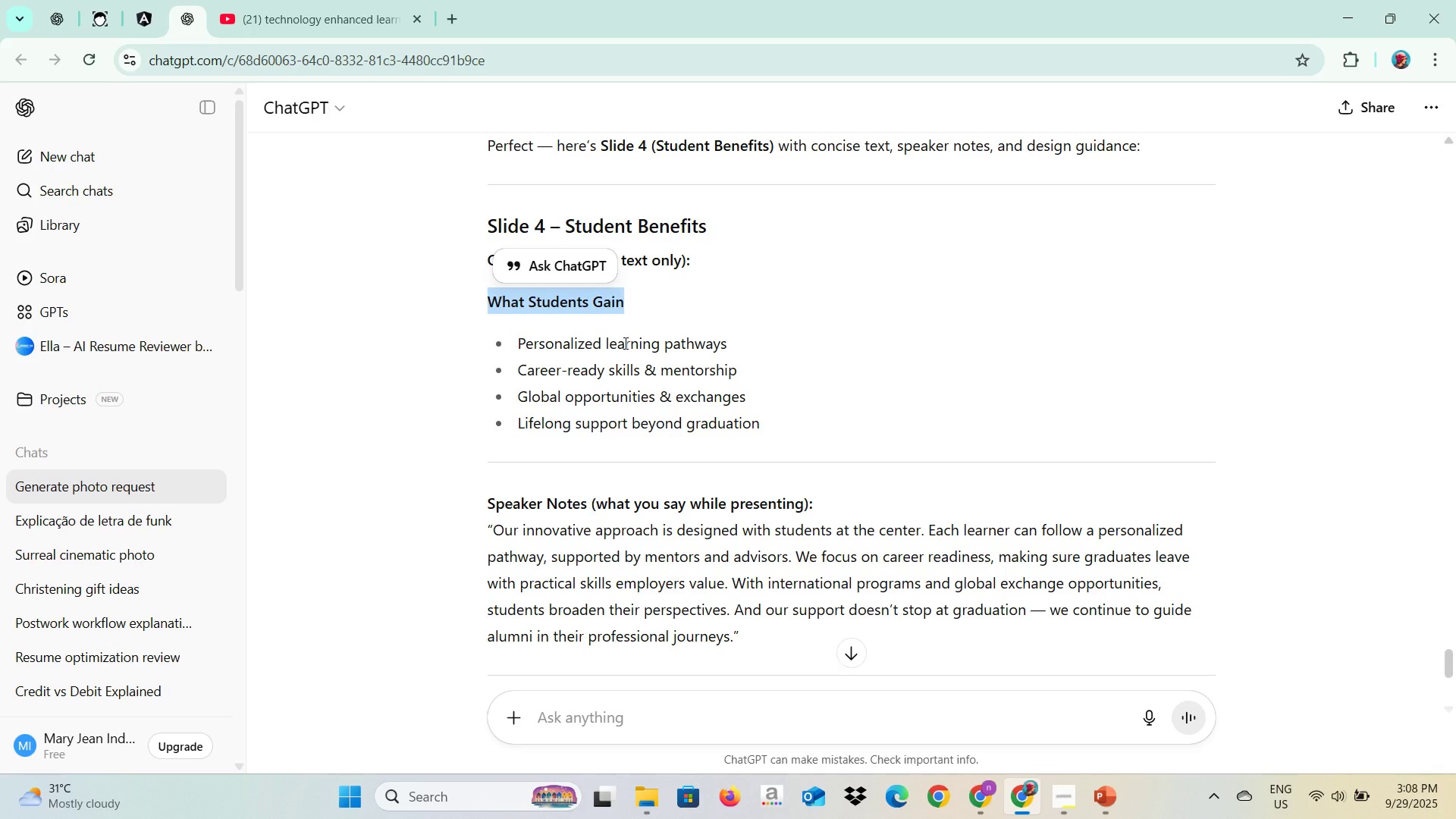 
key(Alt+Tab)
 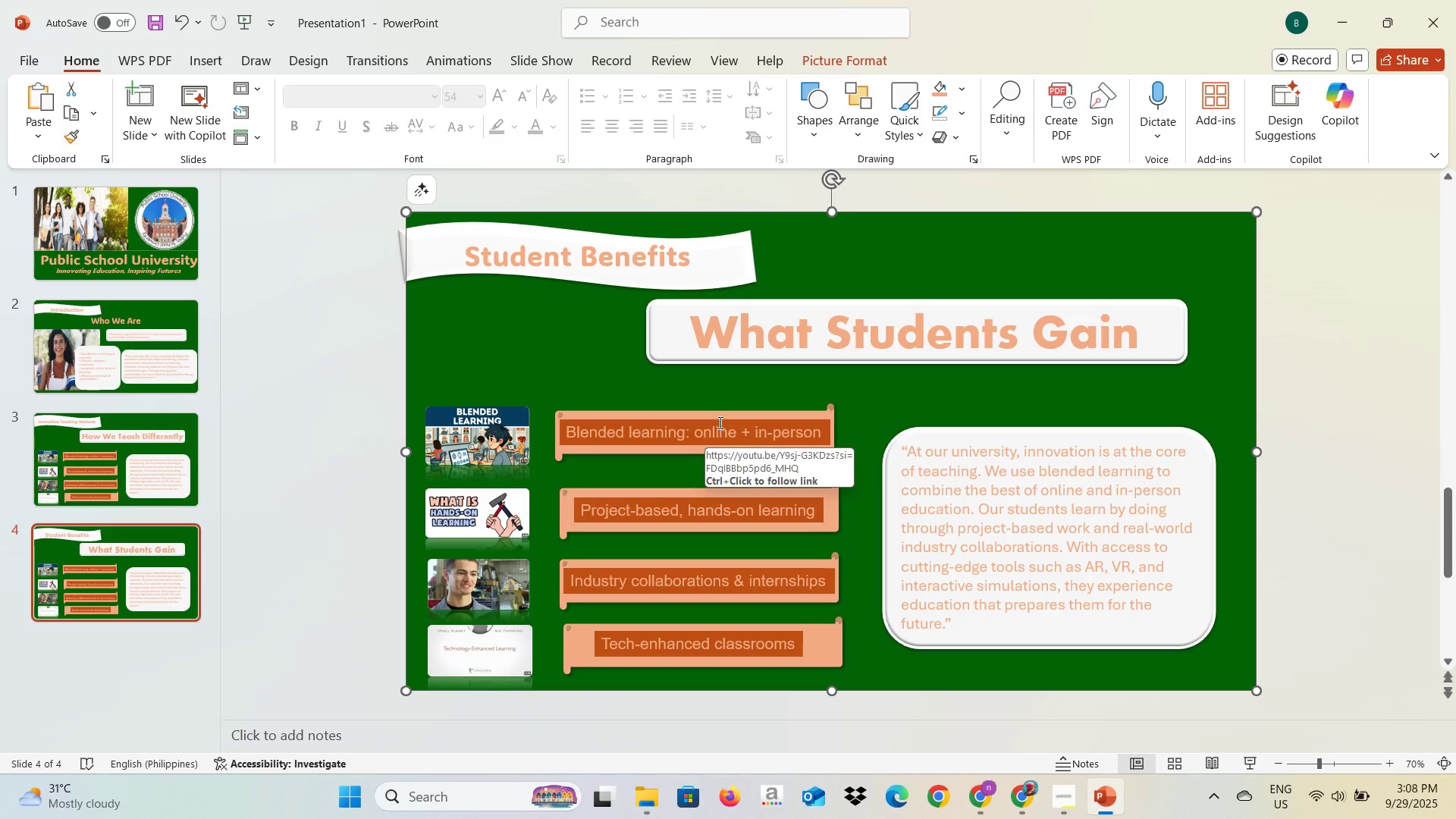 
left_click([719, 418])
 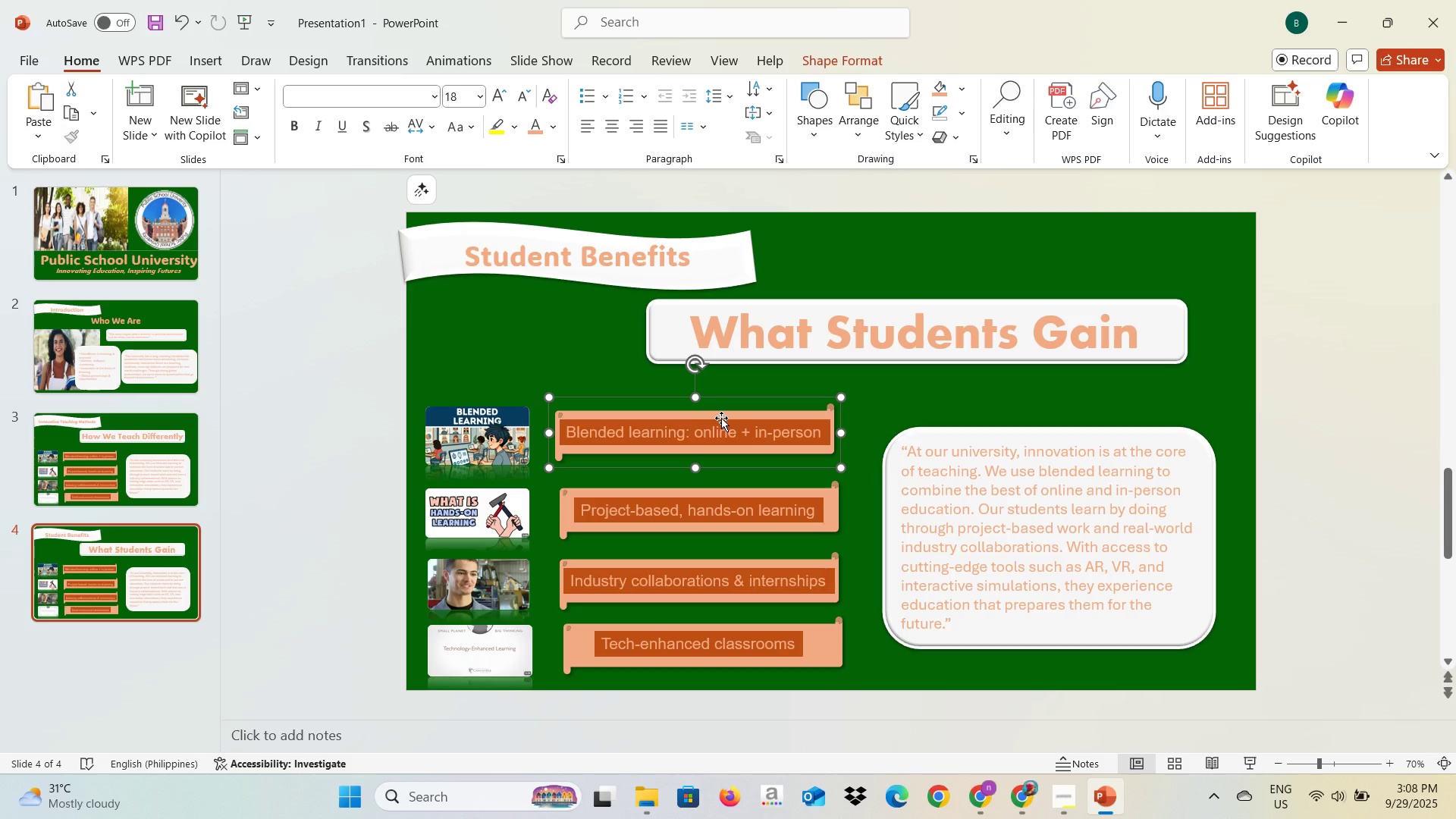 
key(Backspace)
 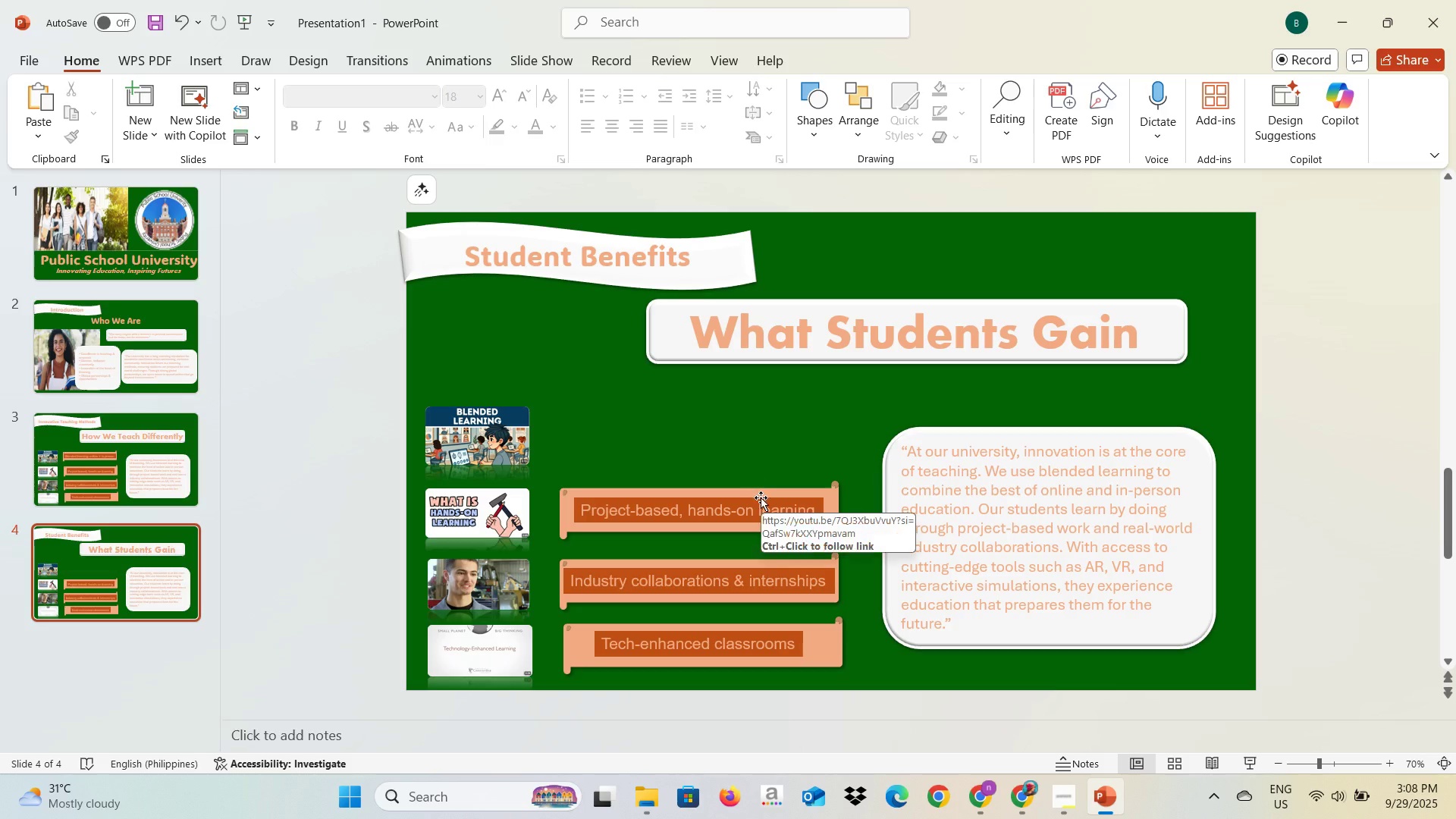 
left_click([761, 497])
 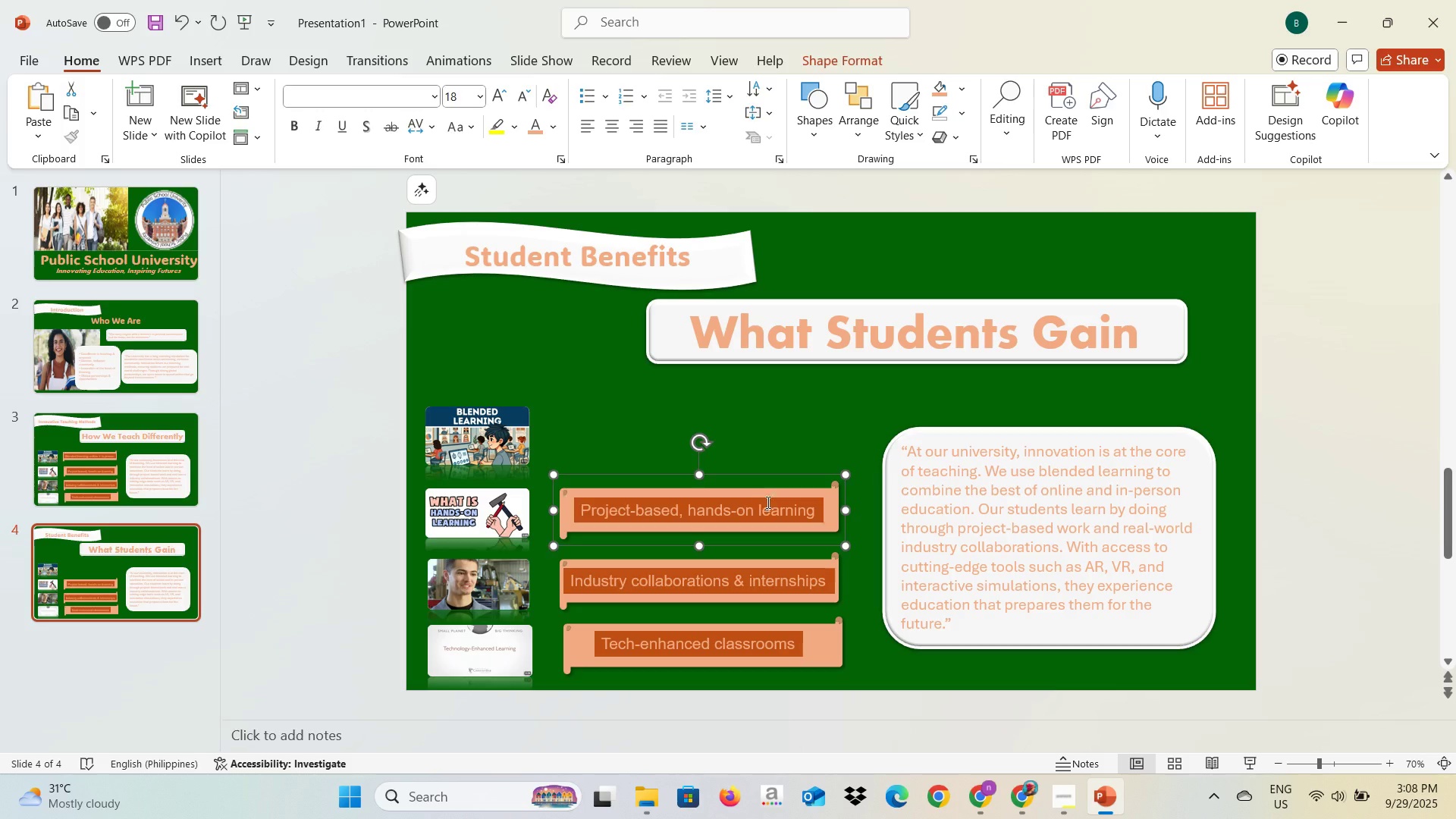 
key(Backspace)
 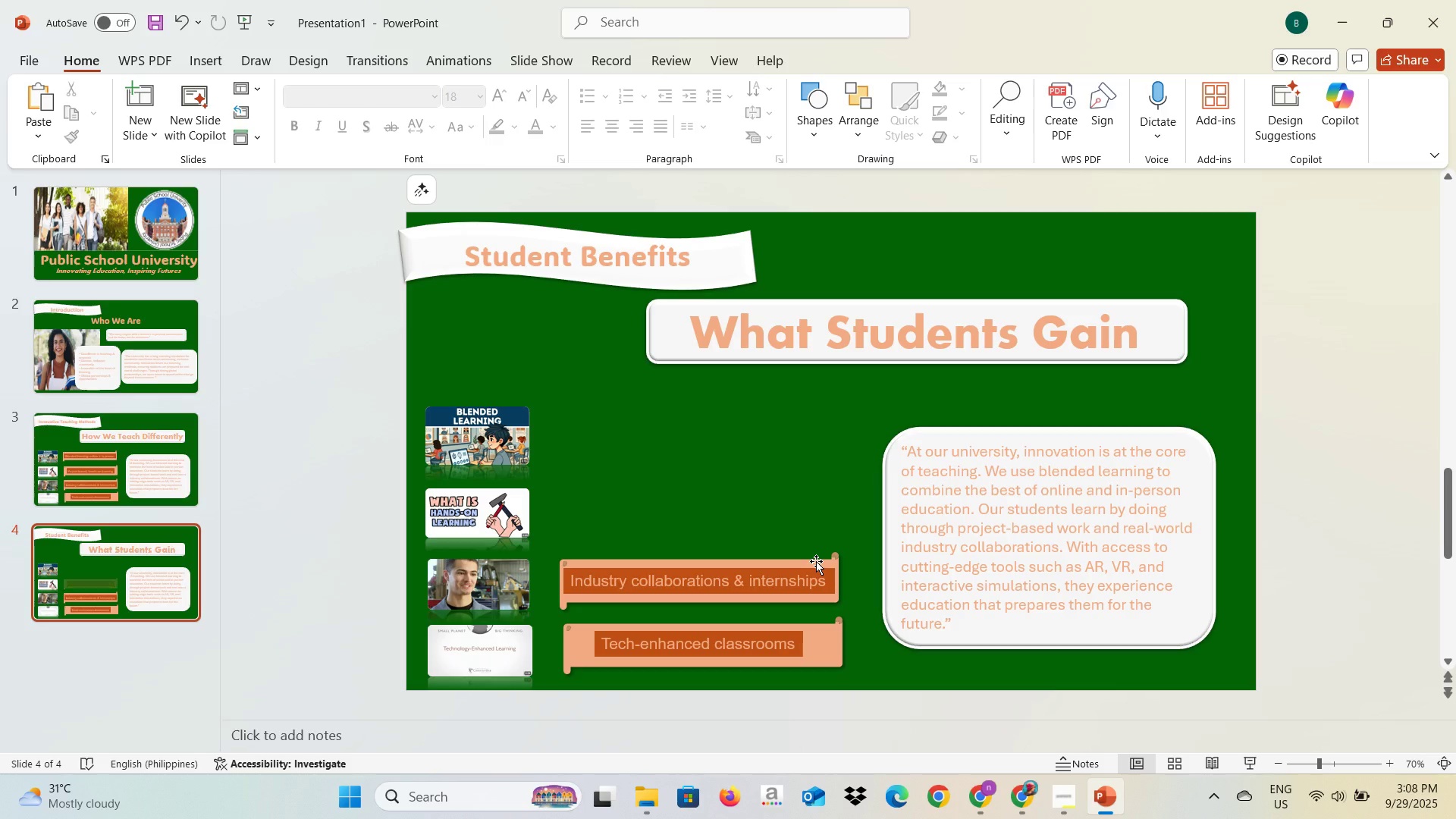 
left_click([816, 561])
 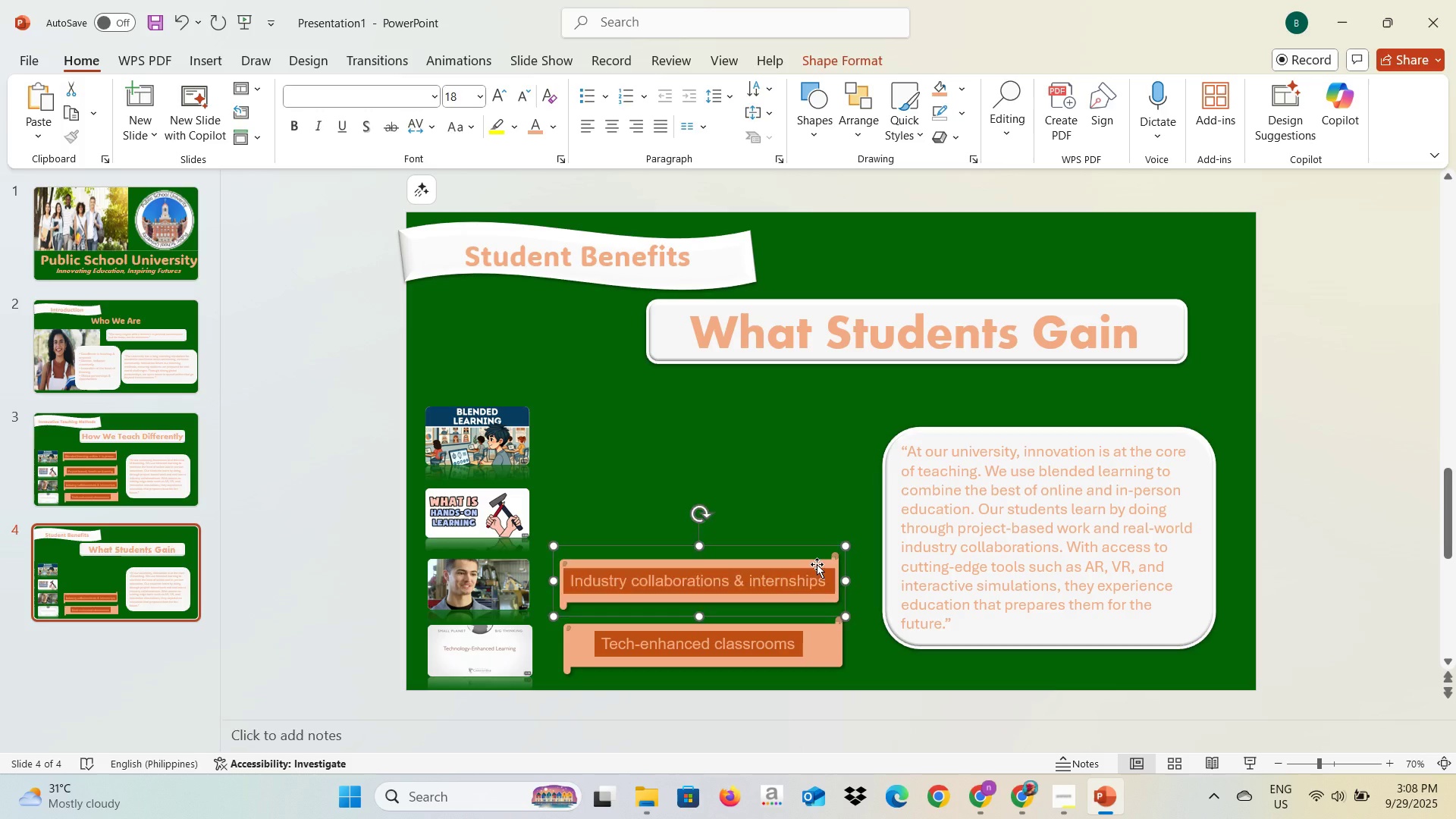 
key(Backspace)
 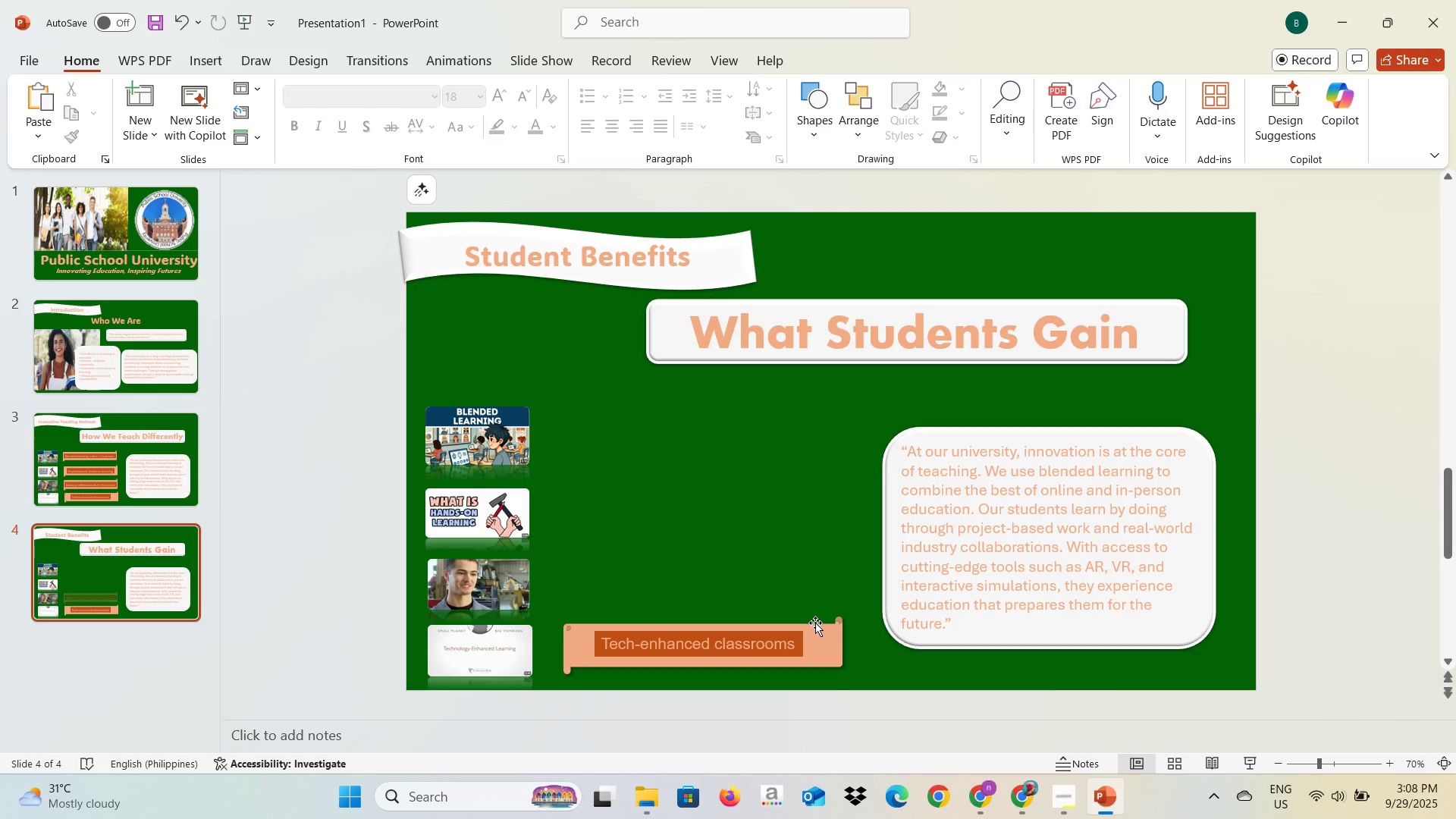 
left_click([815, 623])
 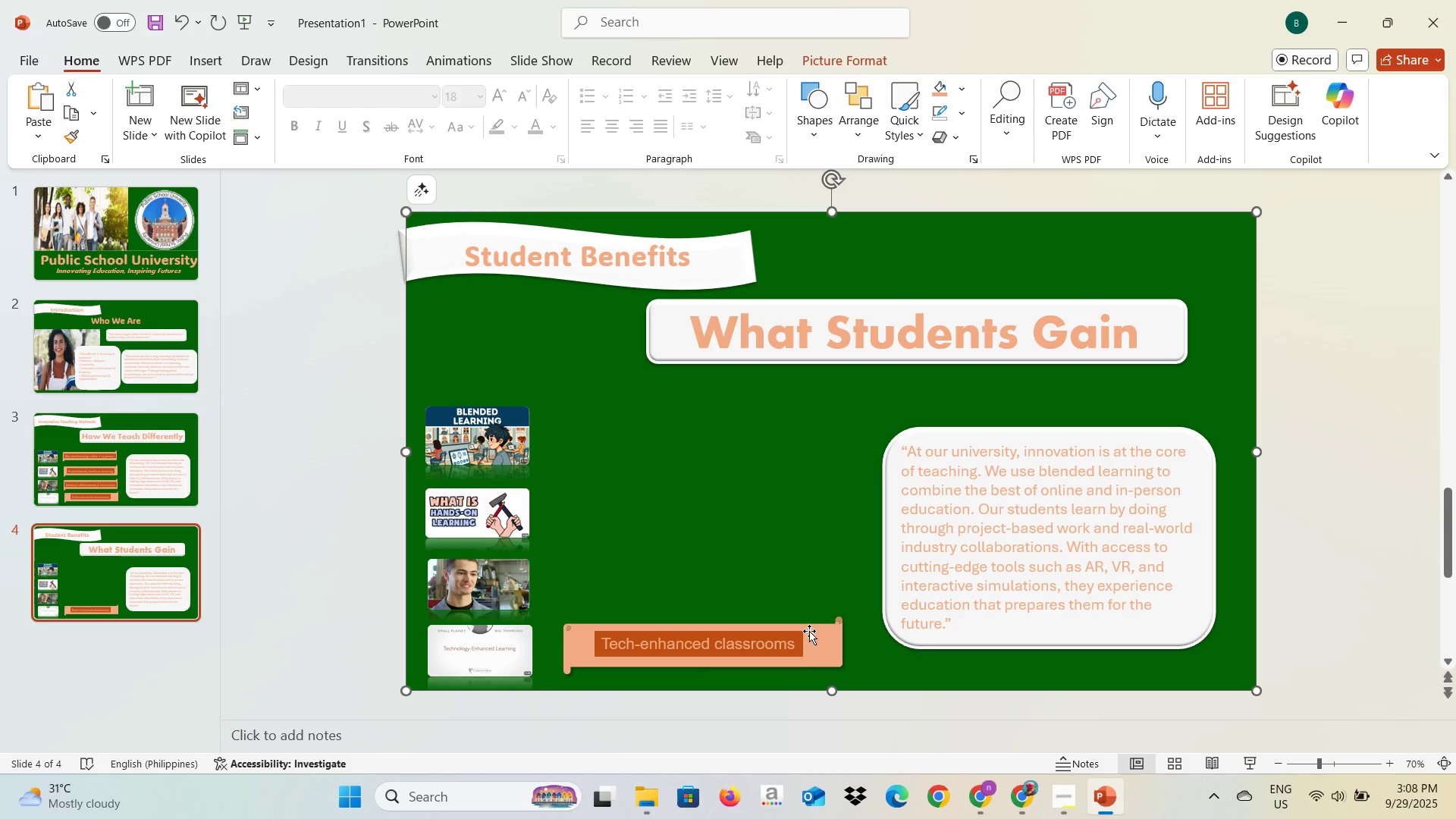 
left_click([809, 631])
 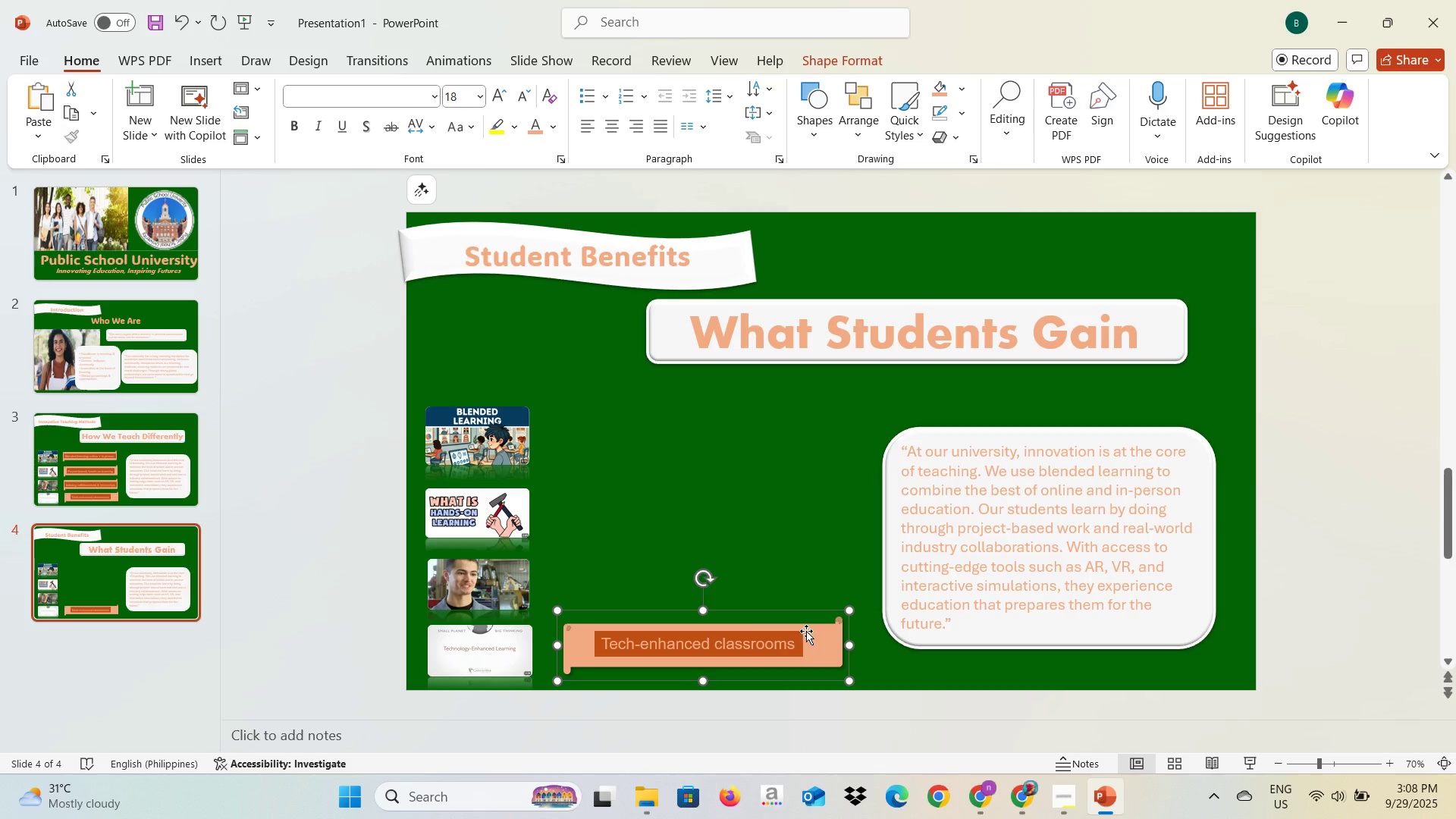 
key(Backspace)
 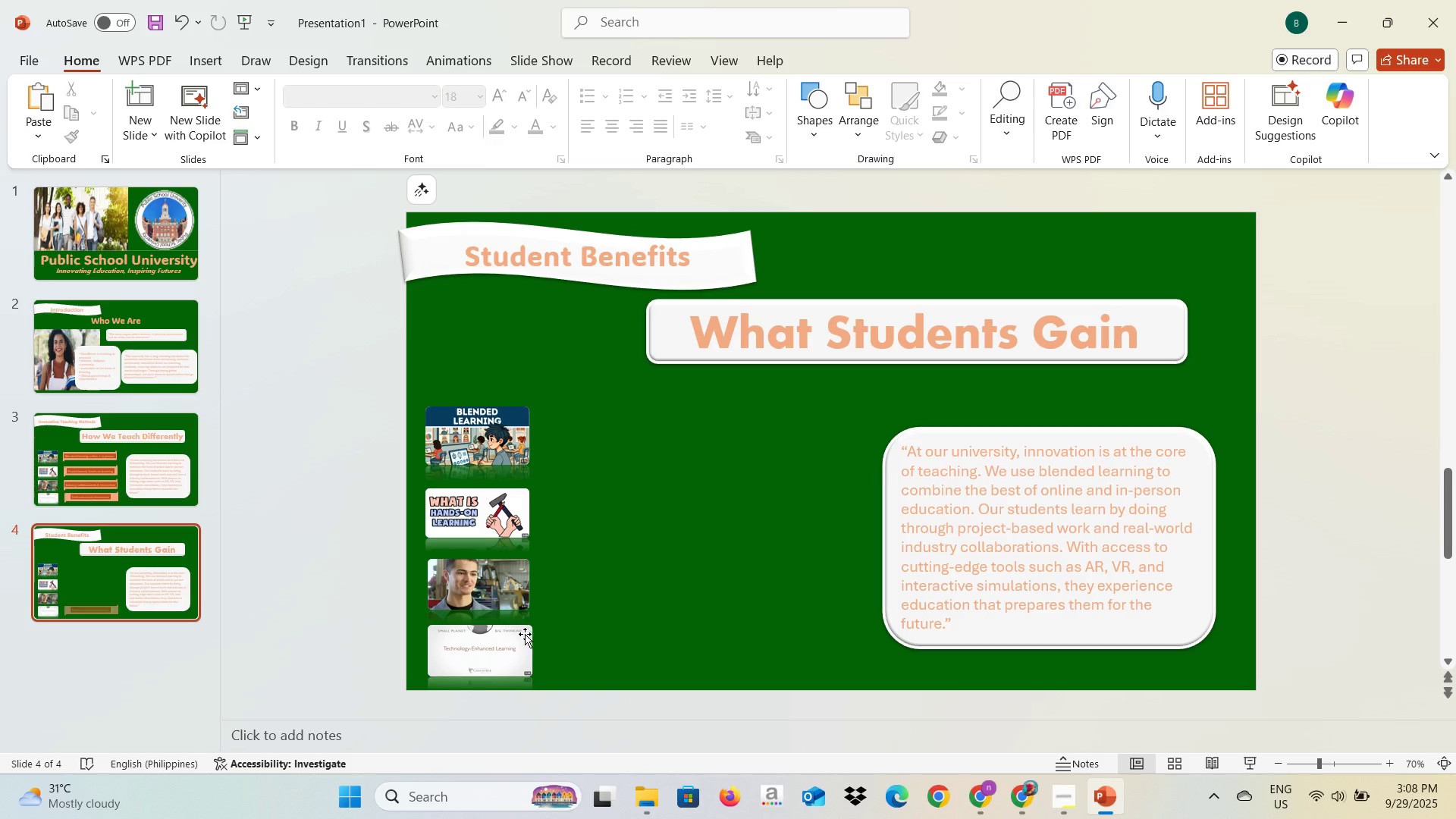 
left_click([525, 634])
 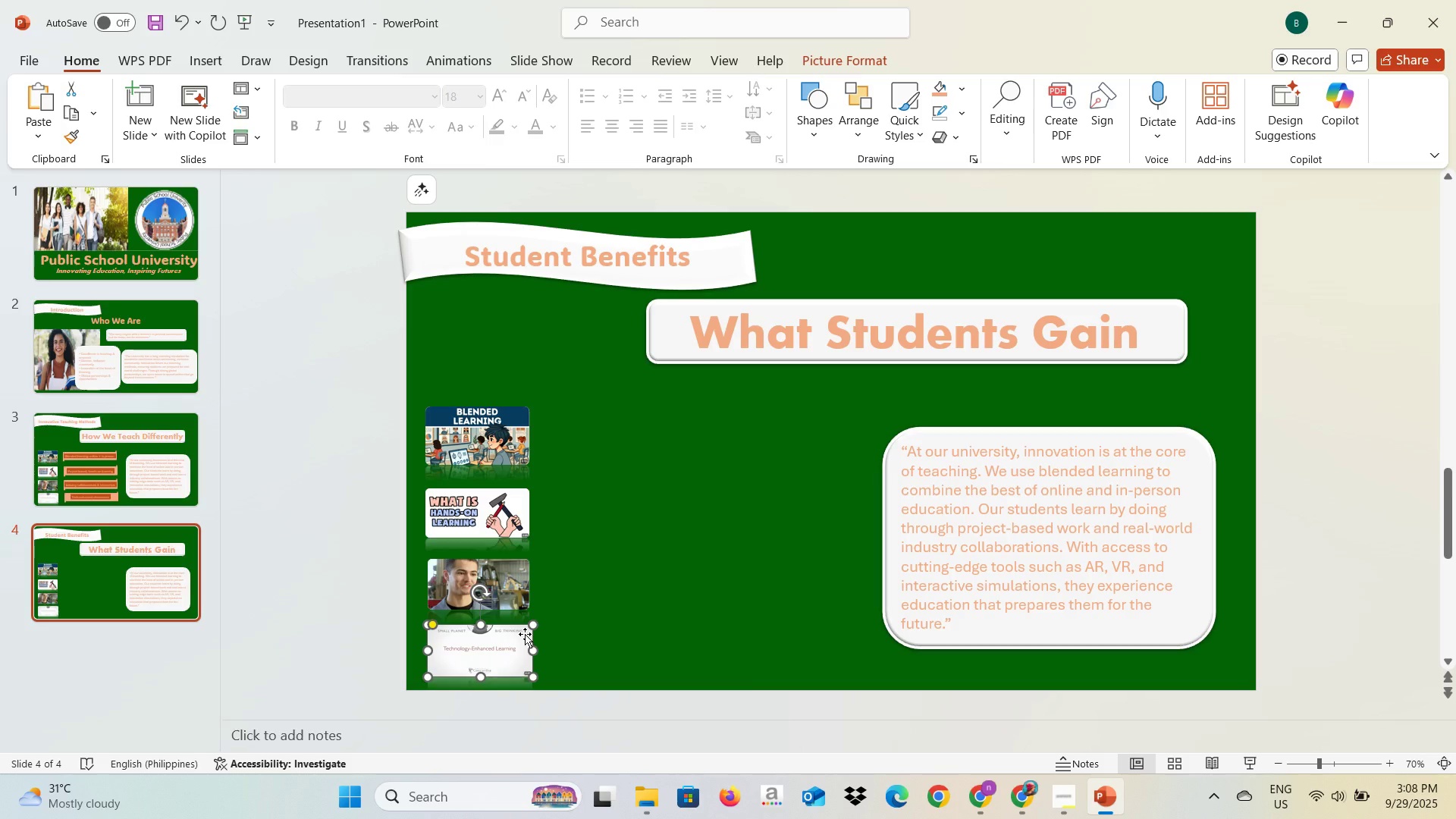 
key(Backspace)
 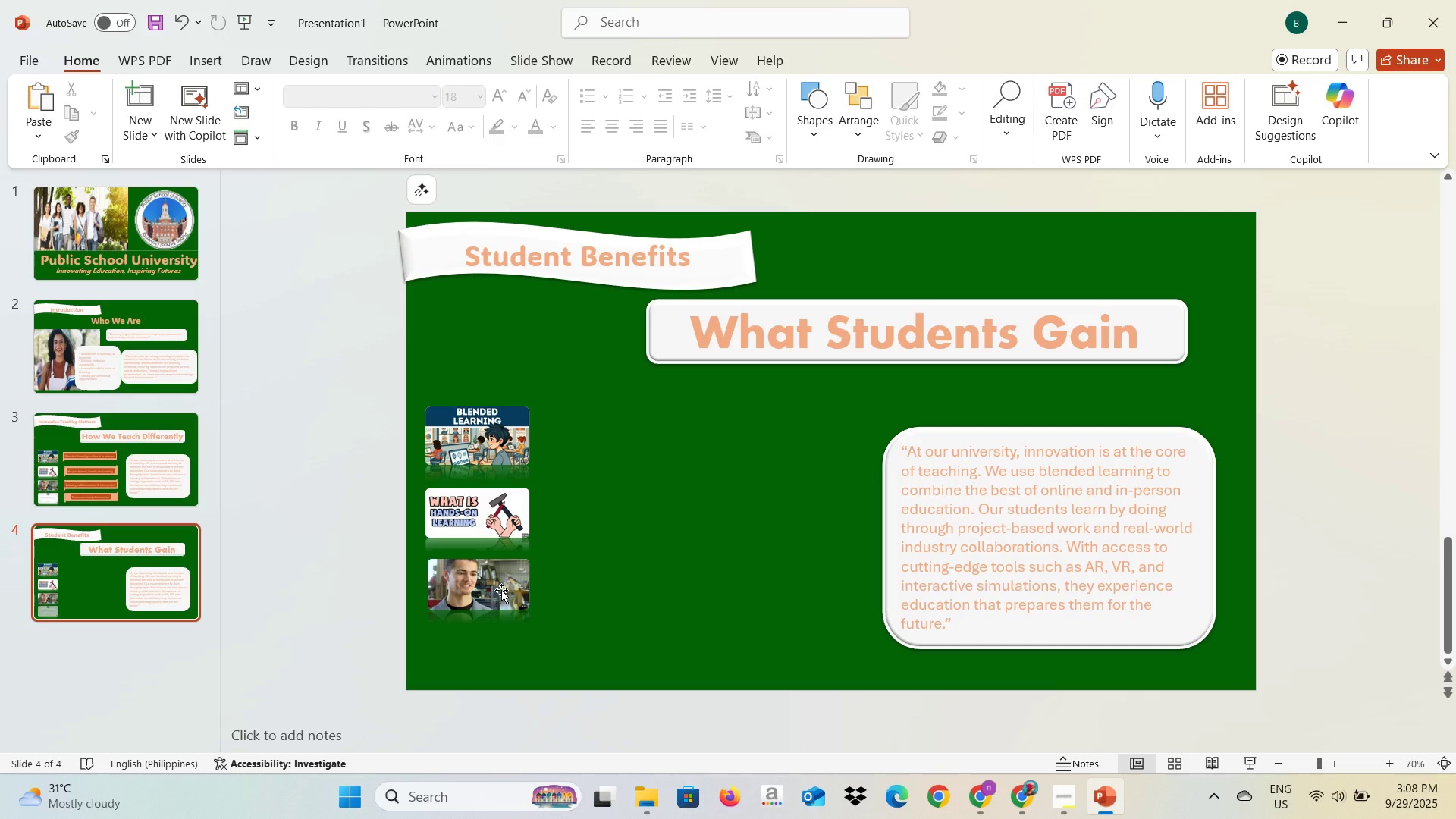 
left_click([501, 590])
 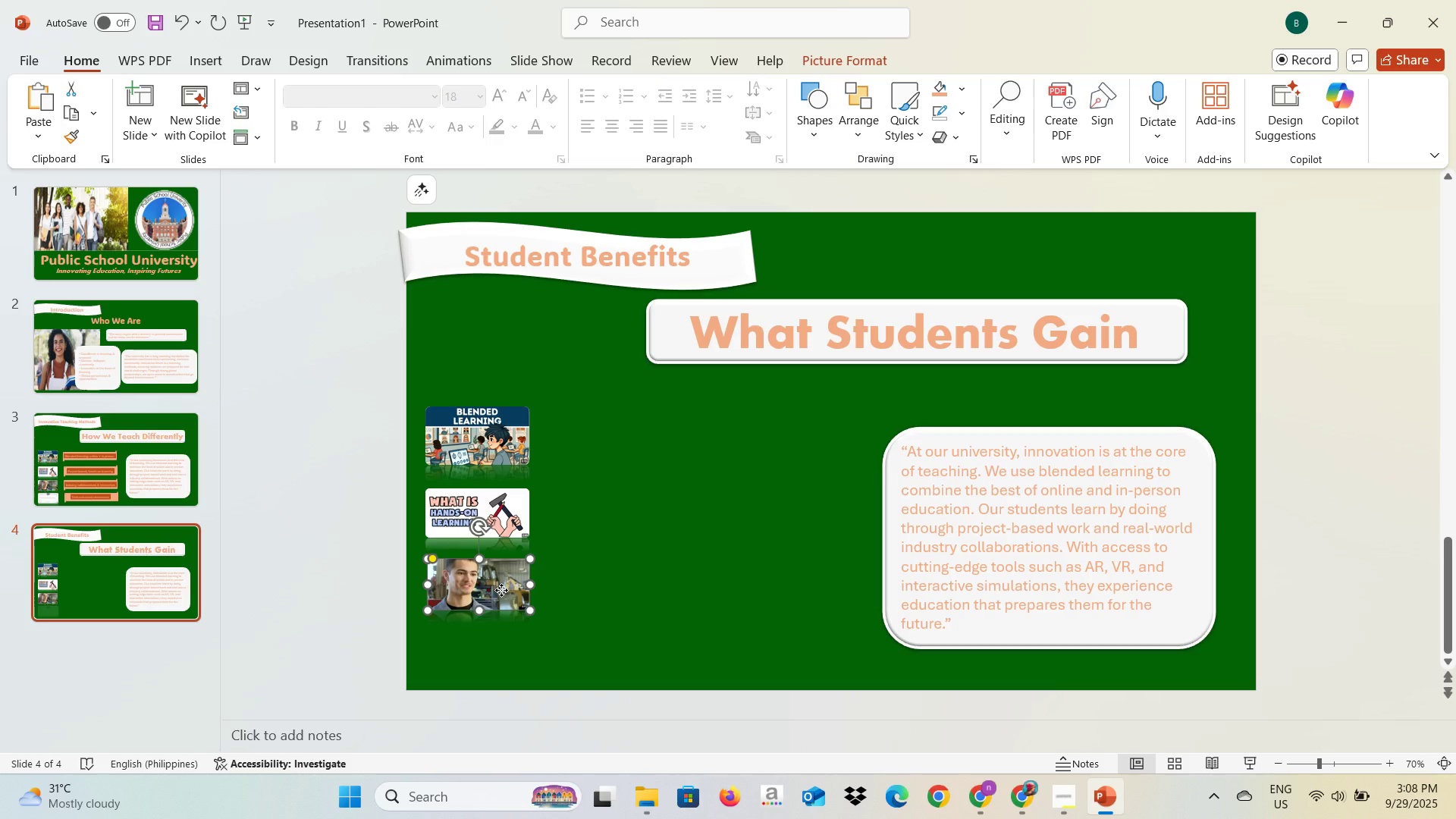 
key(Backspace)
 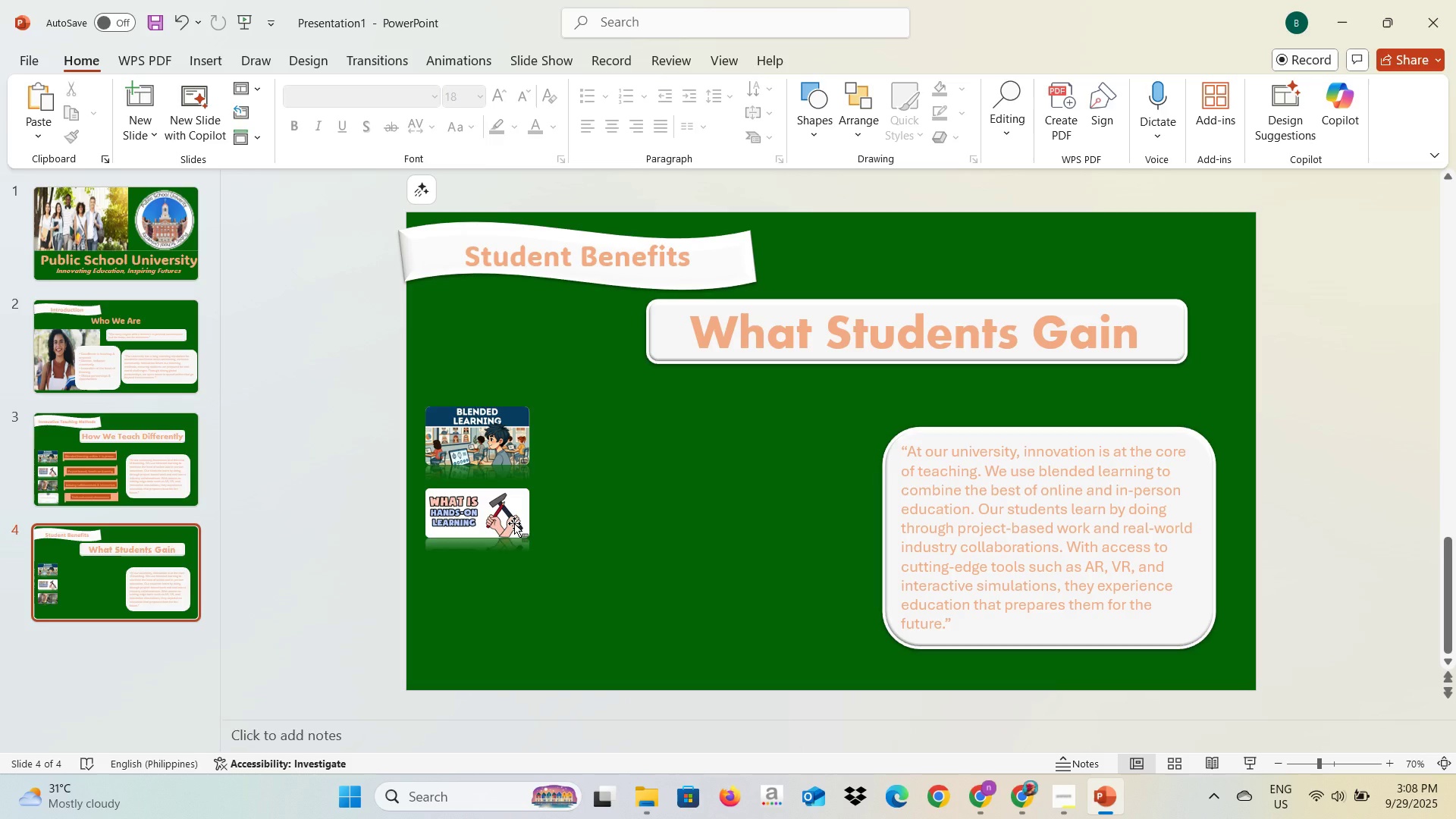 
double_click([514, 523])
 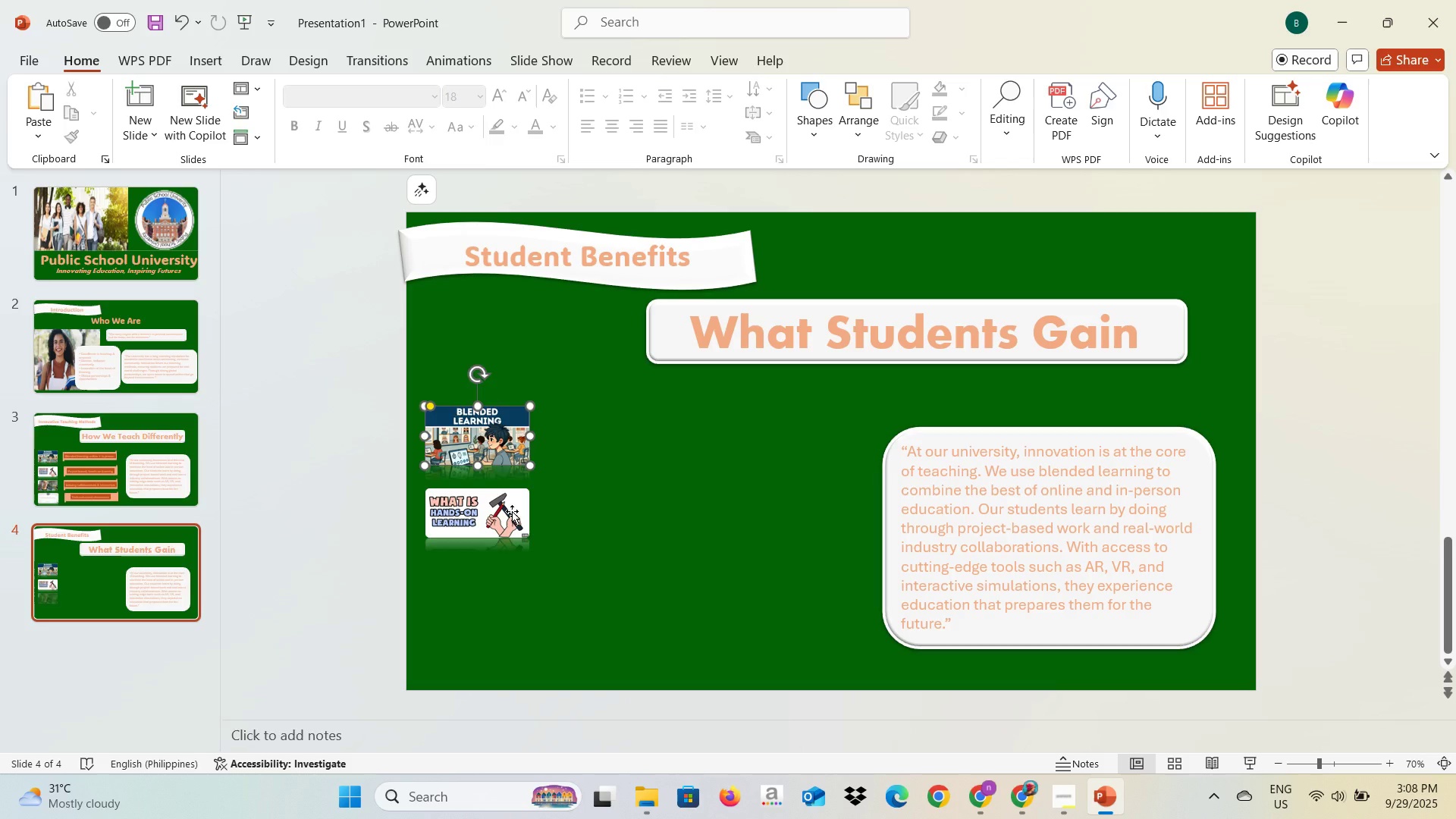 
key(Backspace)
 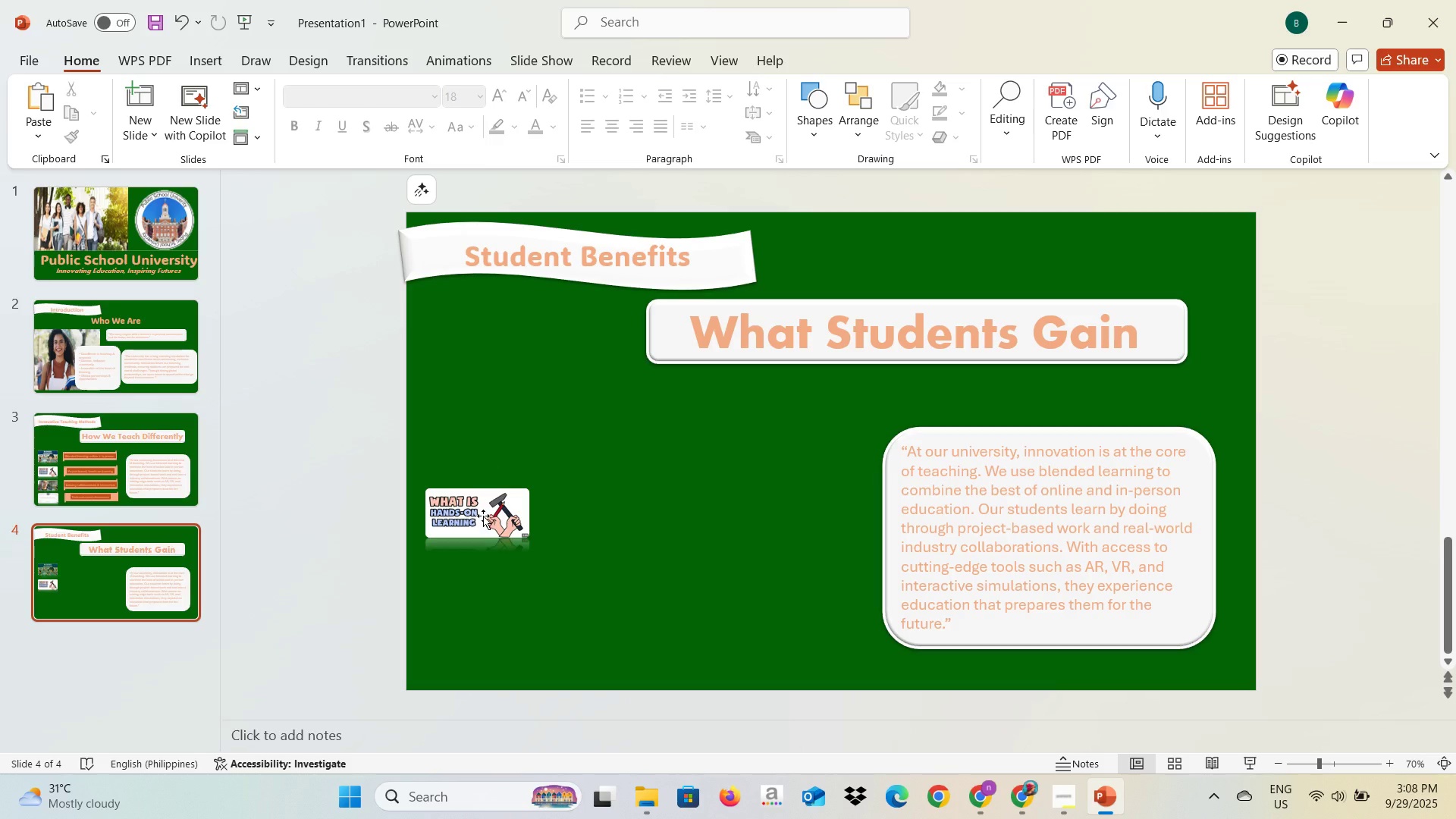 
left_click([483, 516])
 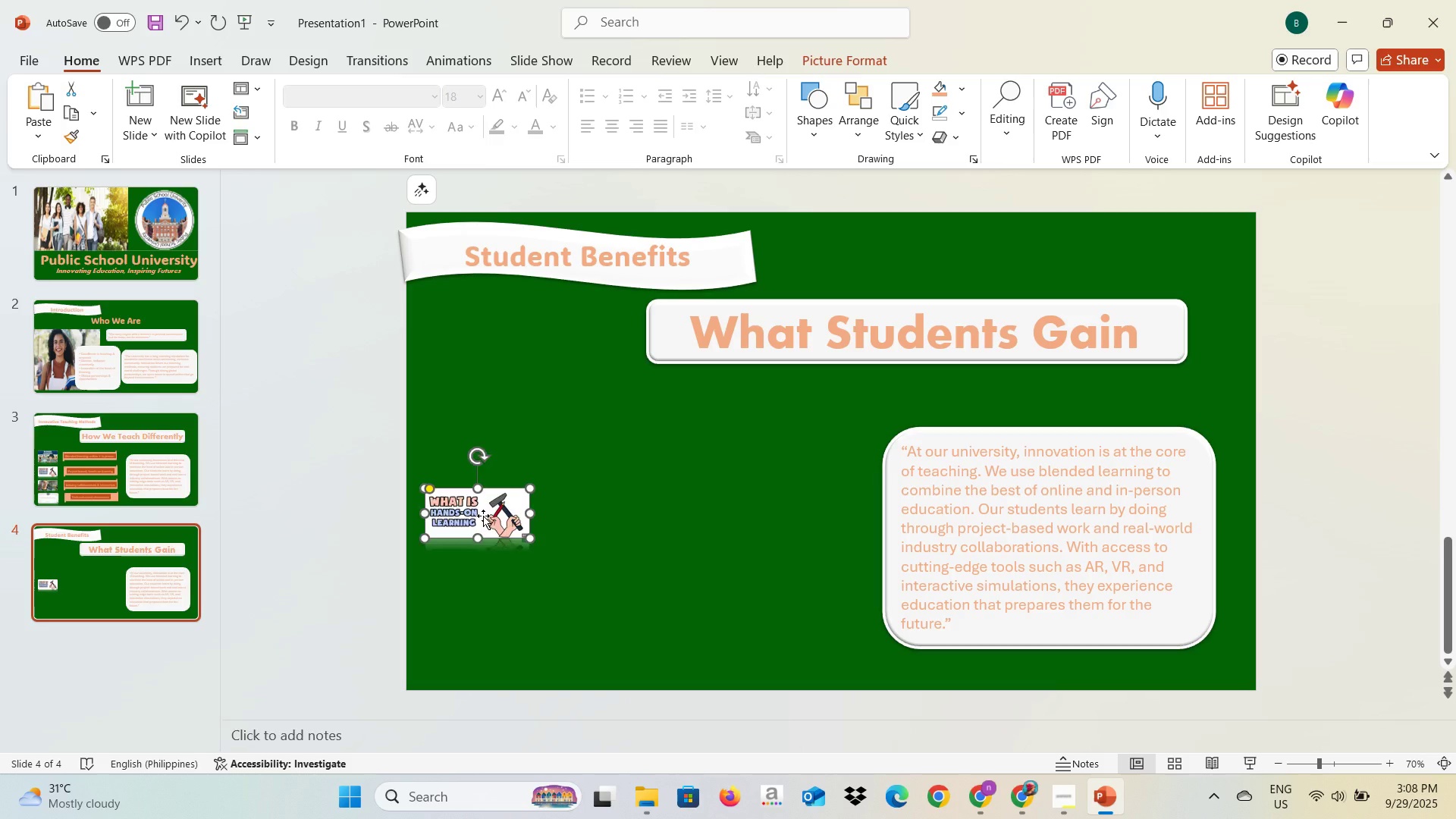 
key(Backspace)
 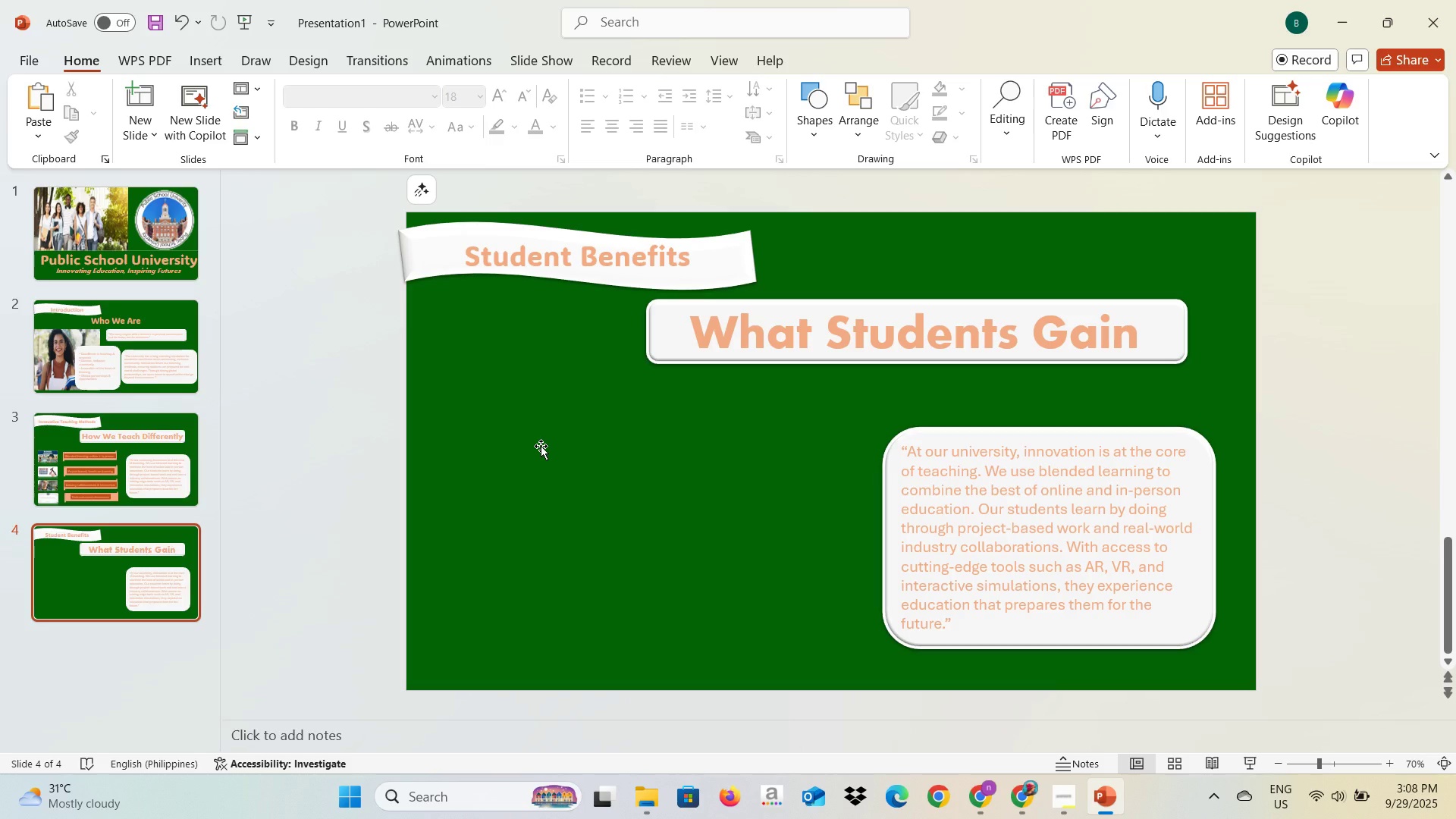 
key(Alt+AltLeft)
 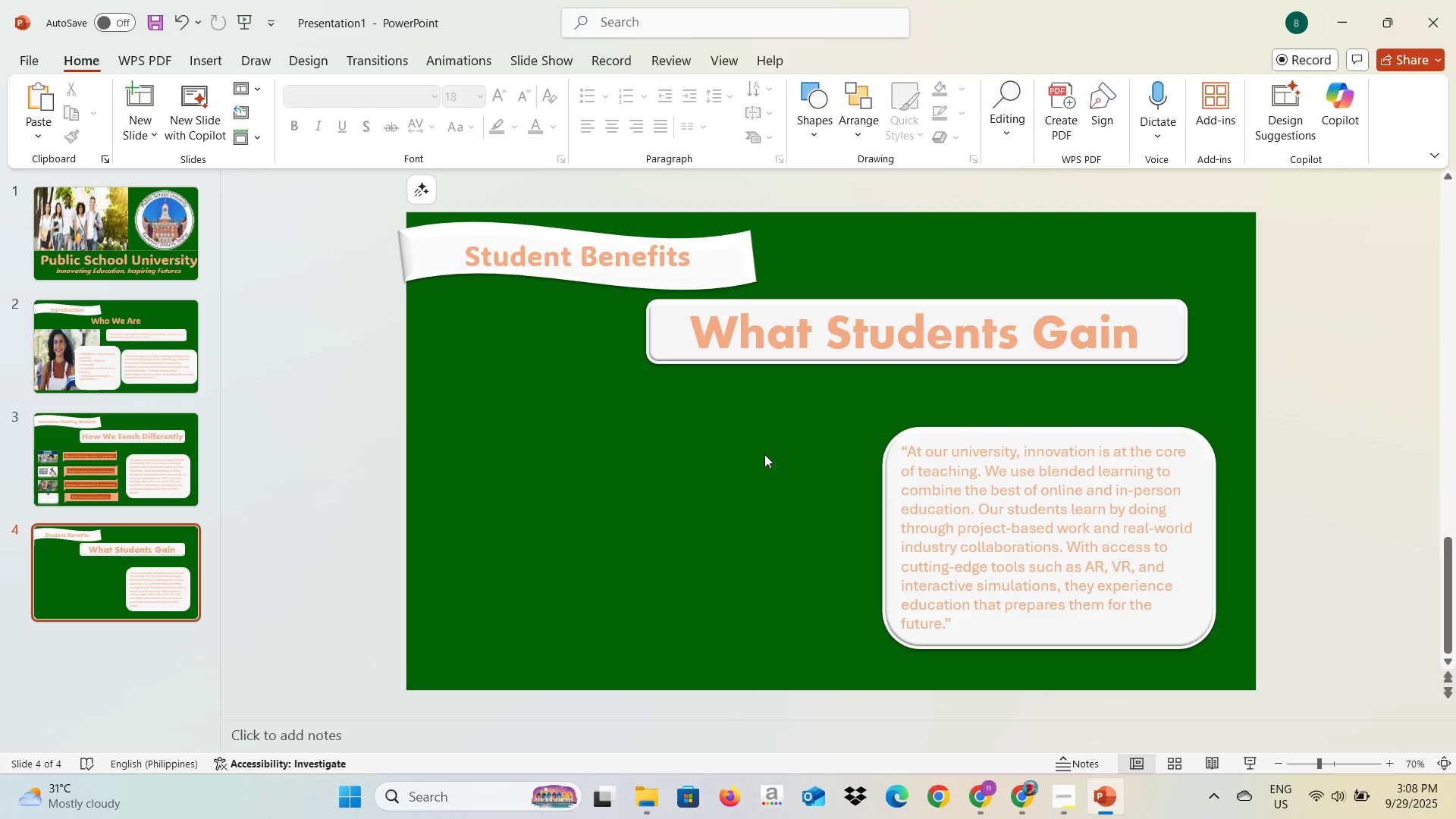 
key(Alt+Tab)
 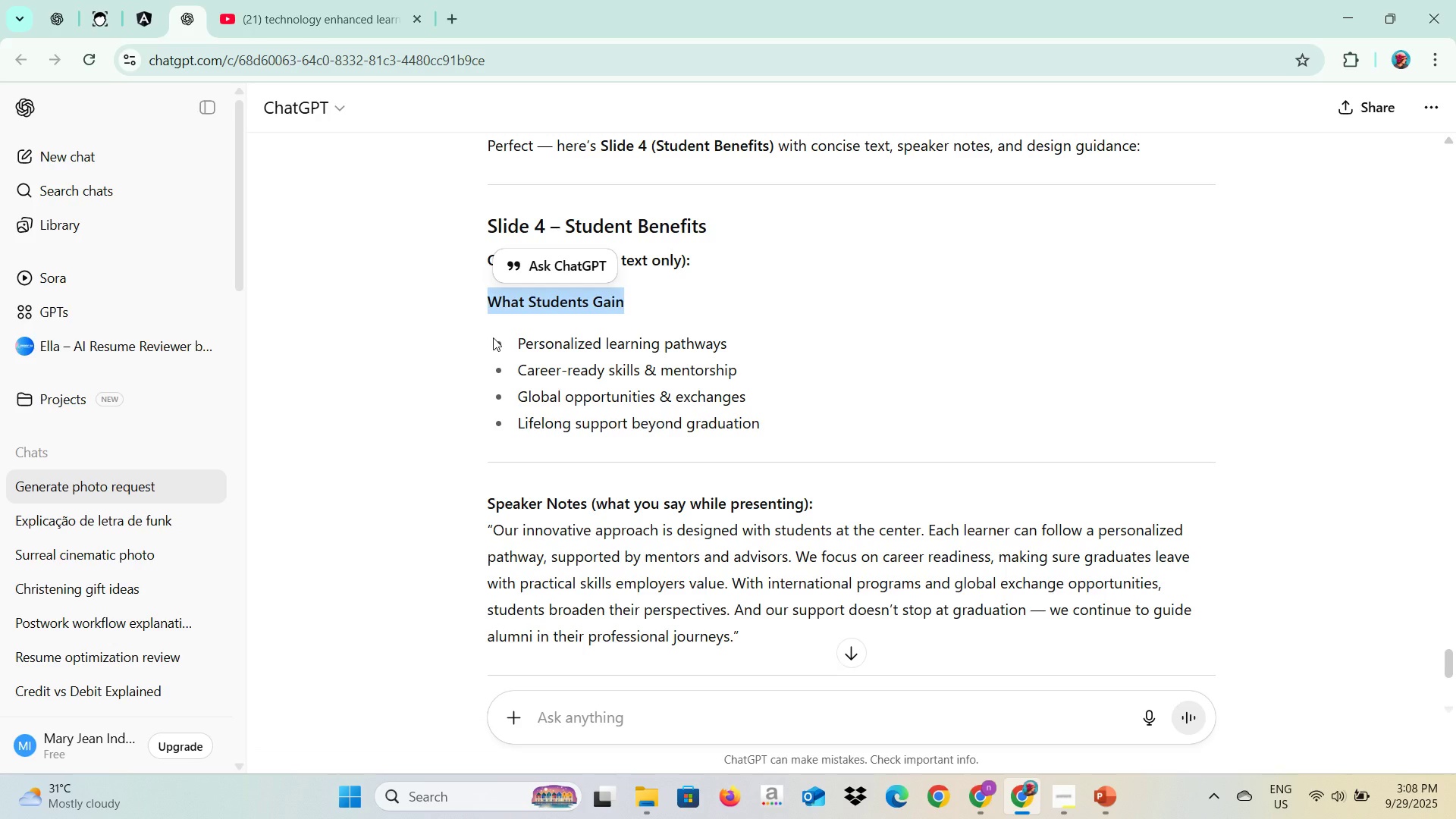 
key(Alt+AltLeft)
 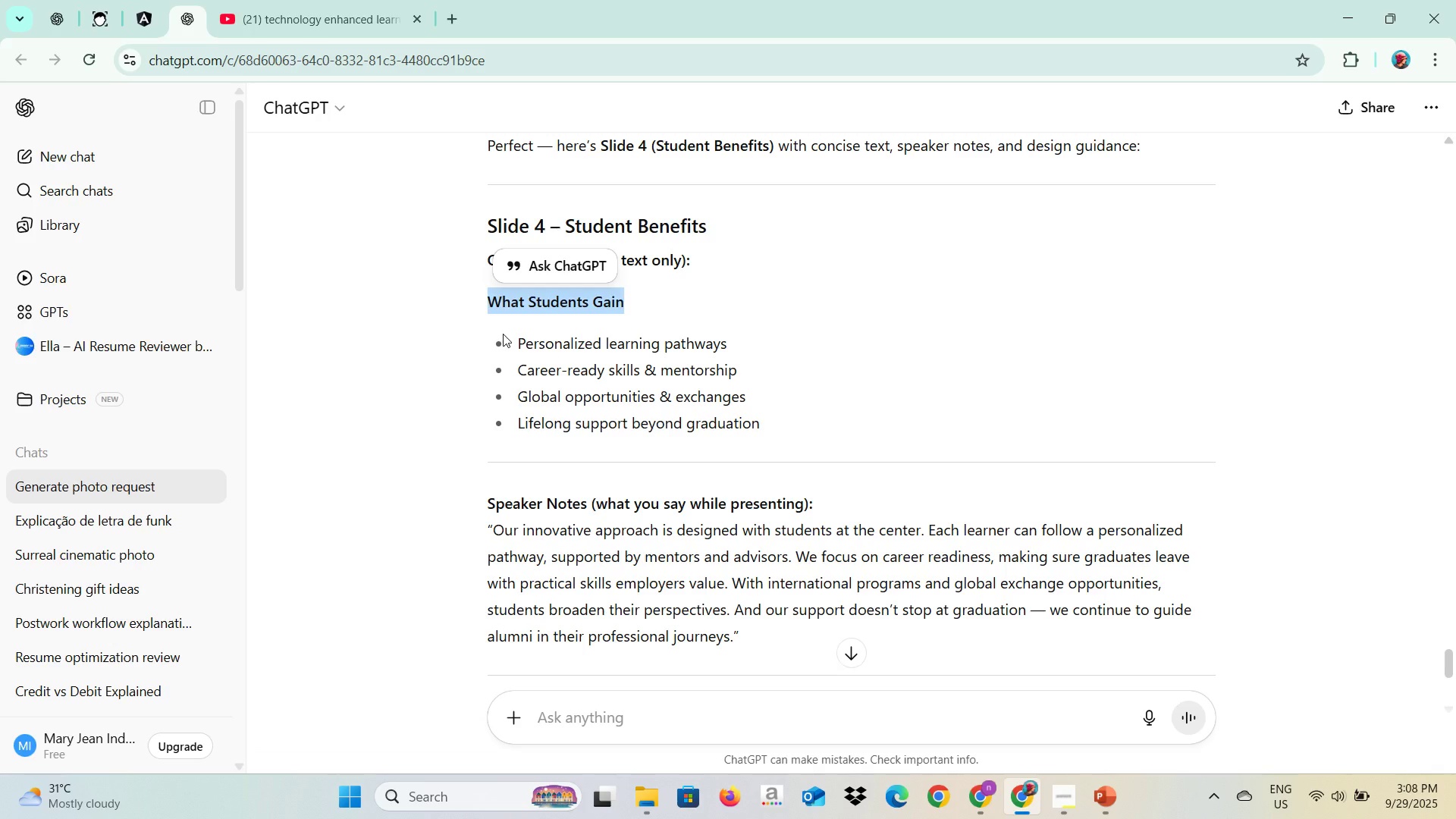 
key(Alt+Tab)
 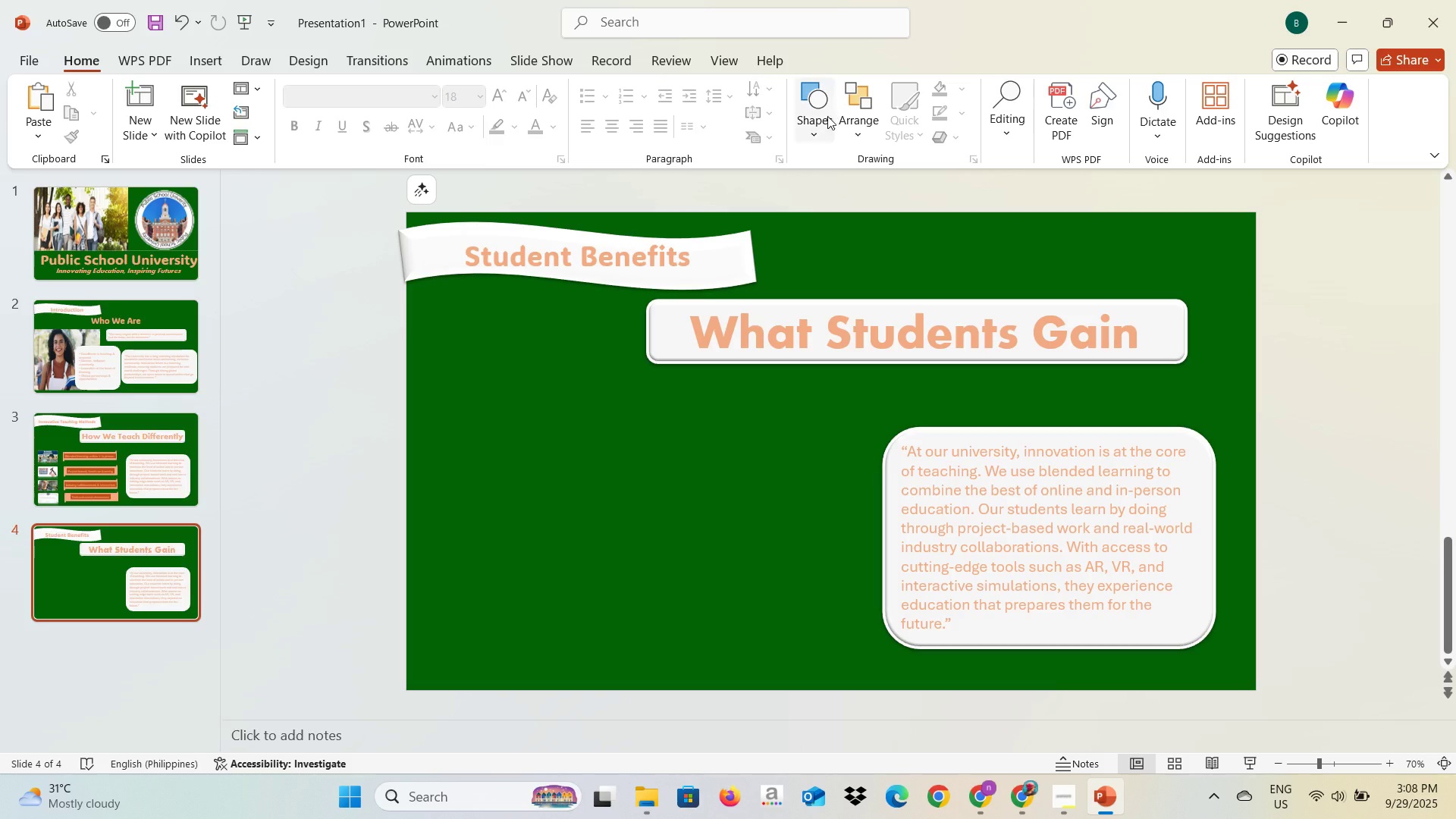 
key(Alt+AltLeft)
 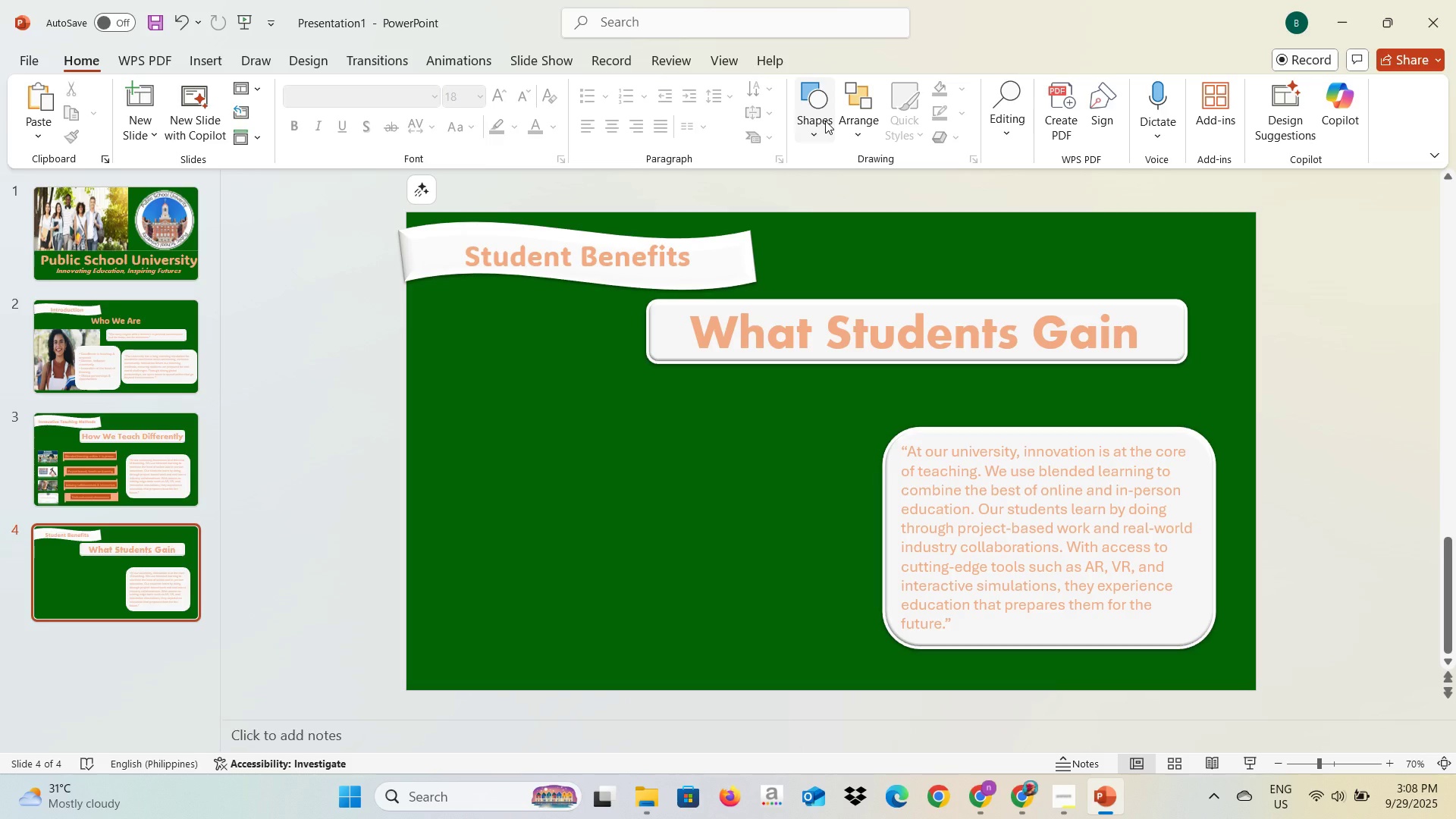 
key(Alt+Tab)
 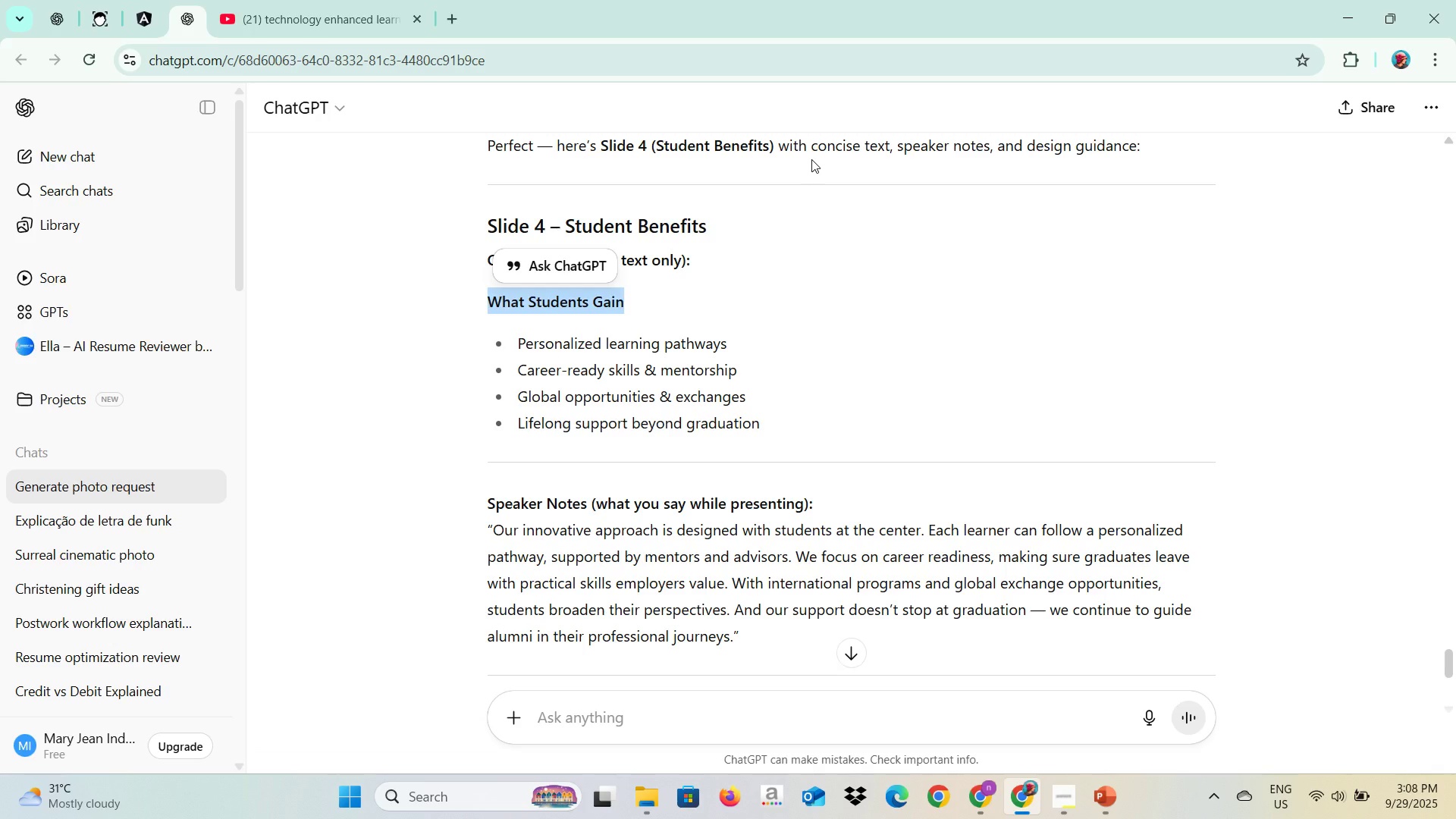 
key(Alt+AltLeft)
 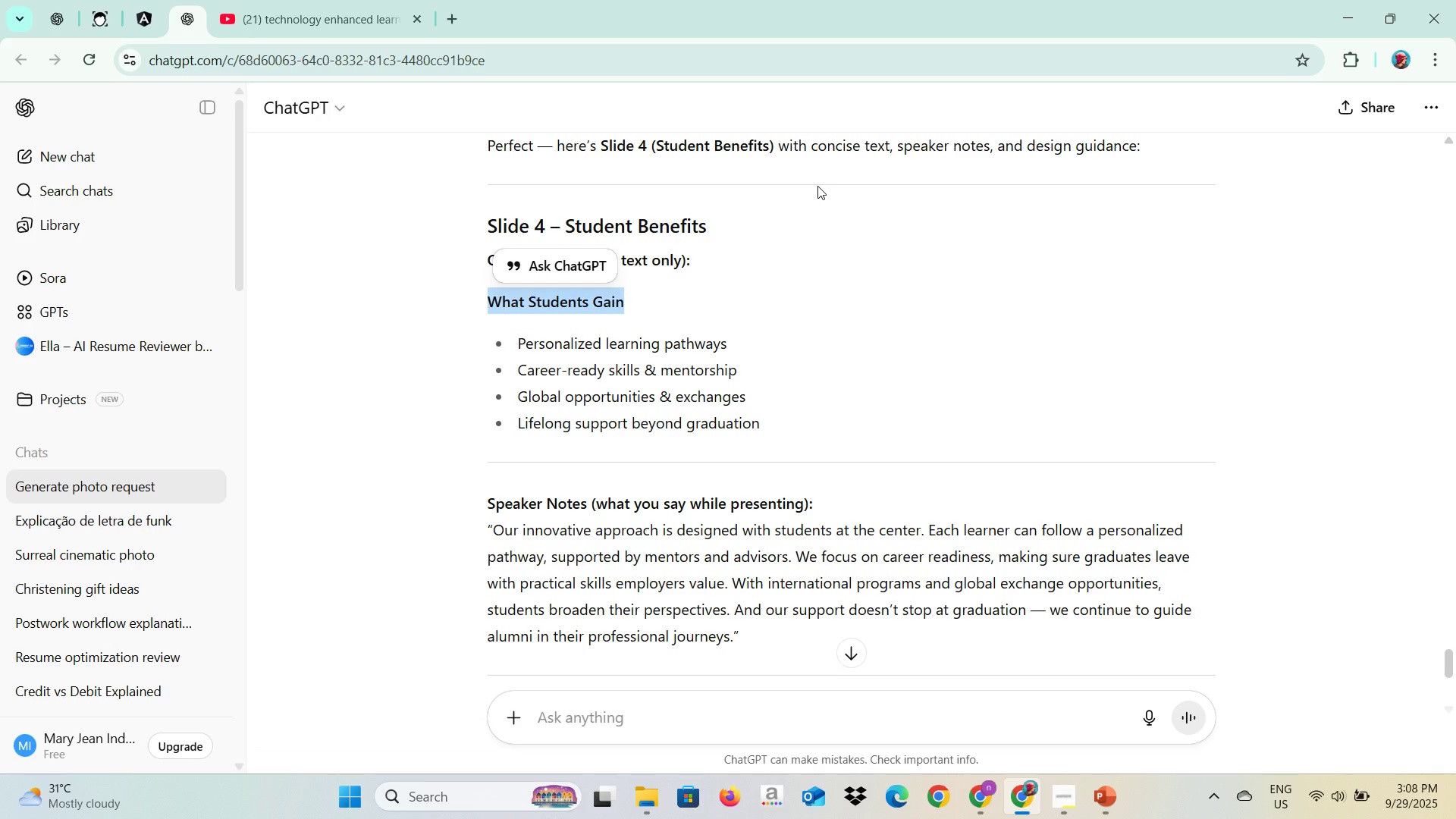 
key(Alt+Tab)
 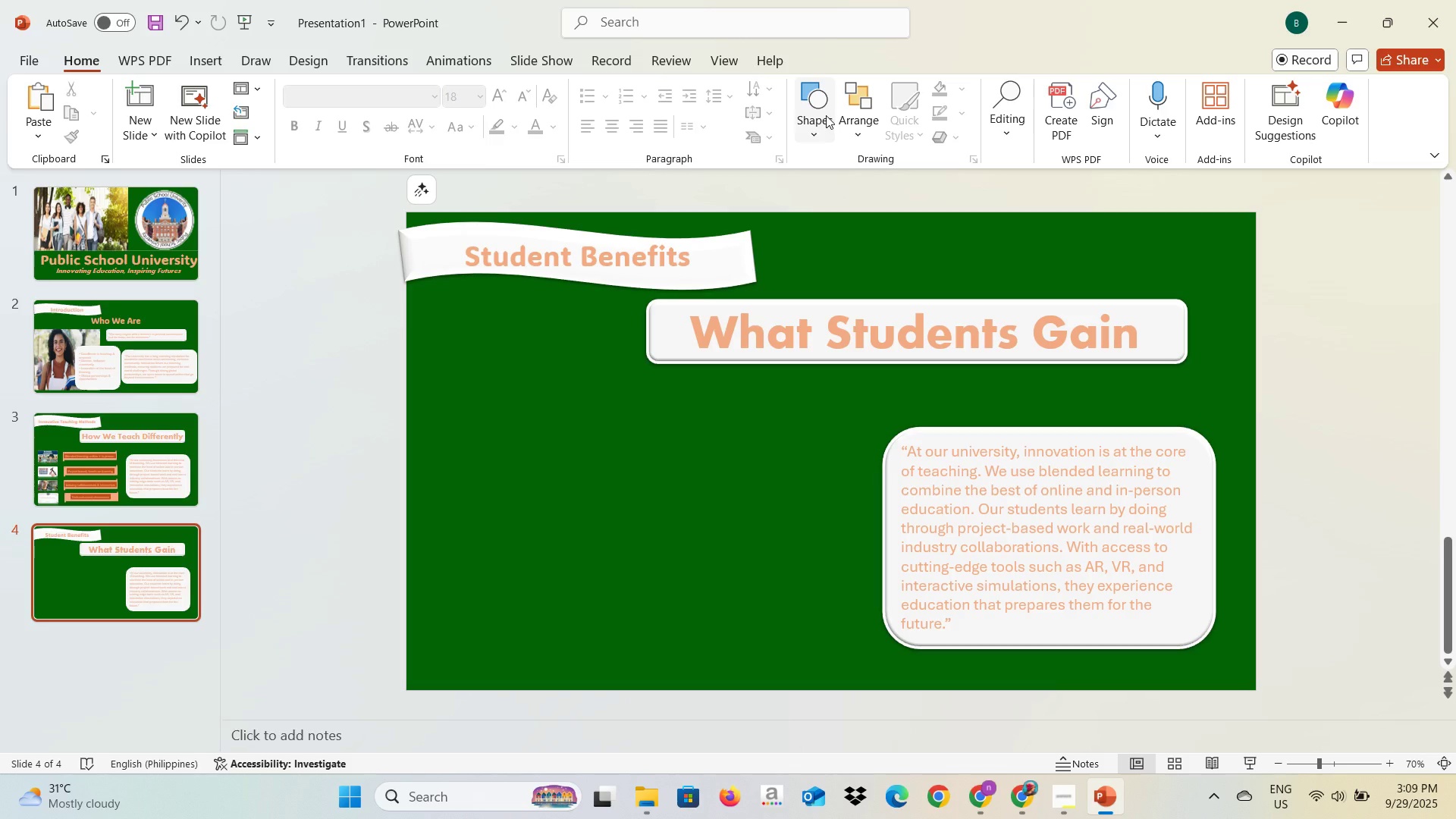 
left_click([824, 115])
 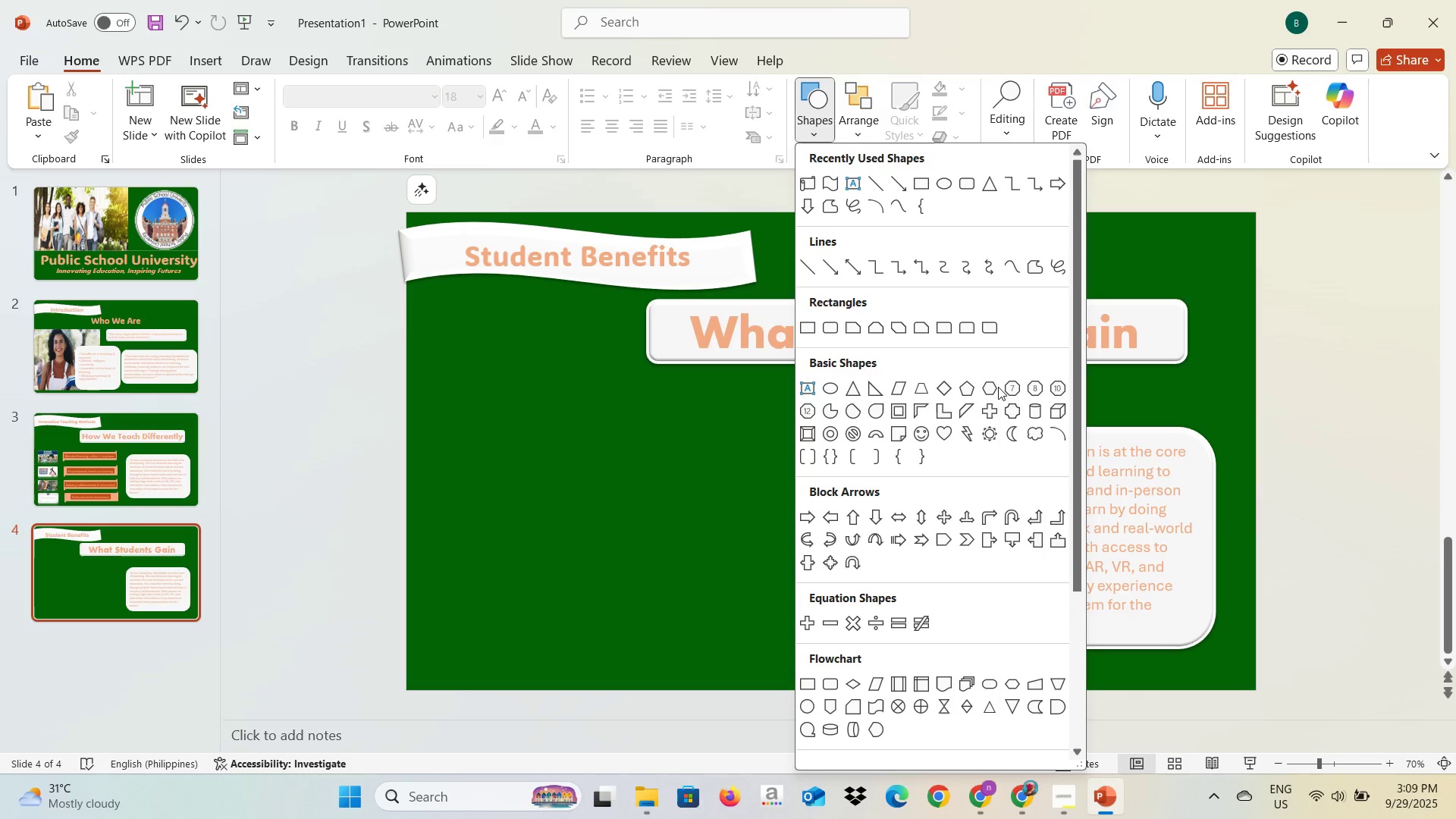 
wait(7.76)
 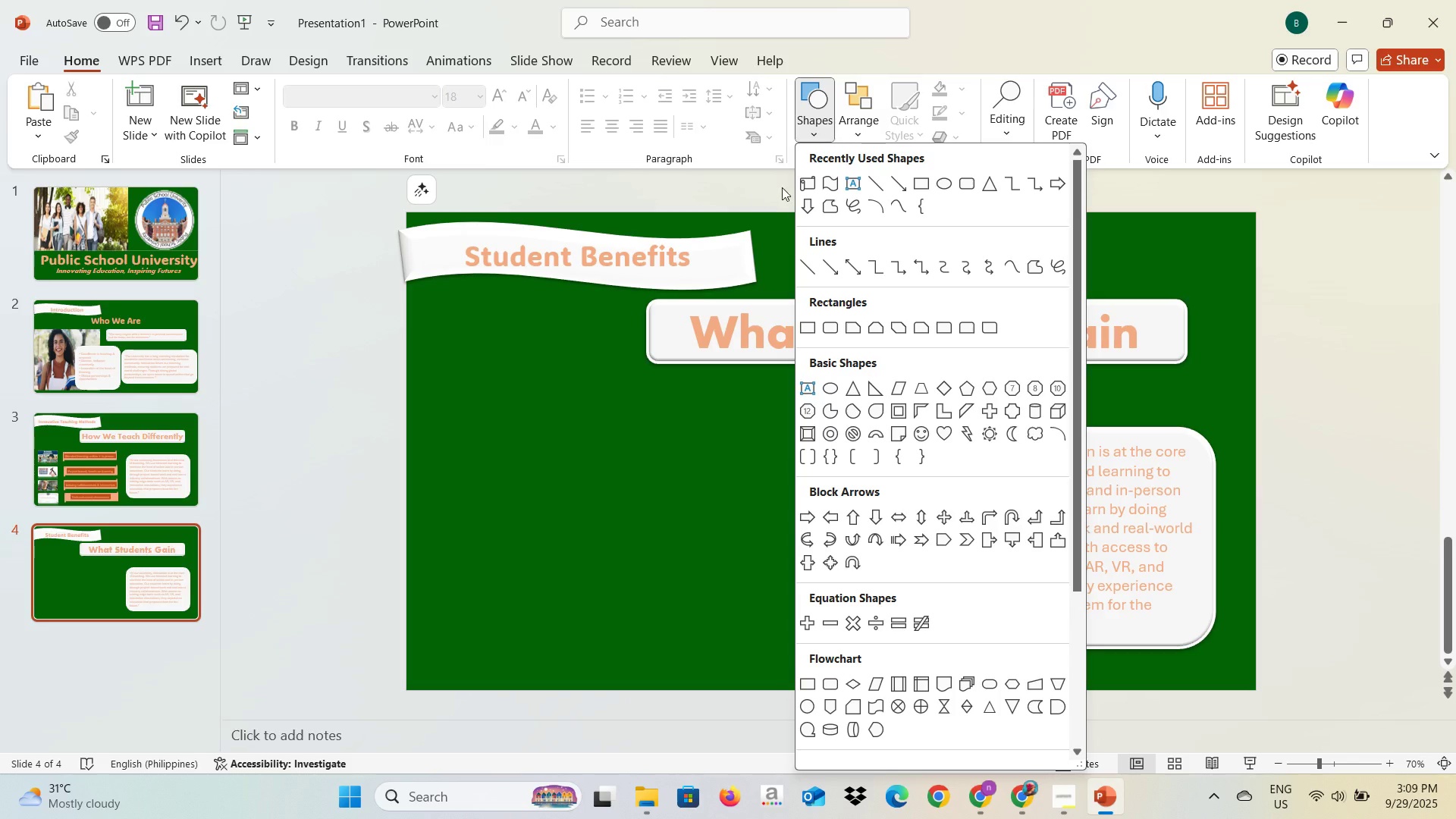 
mouse_move([961, 434])
 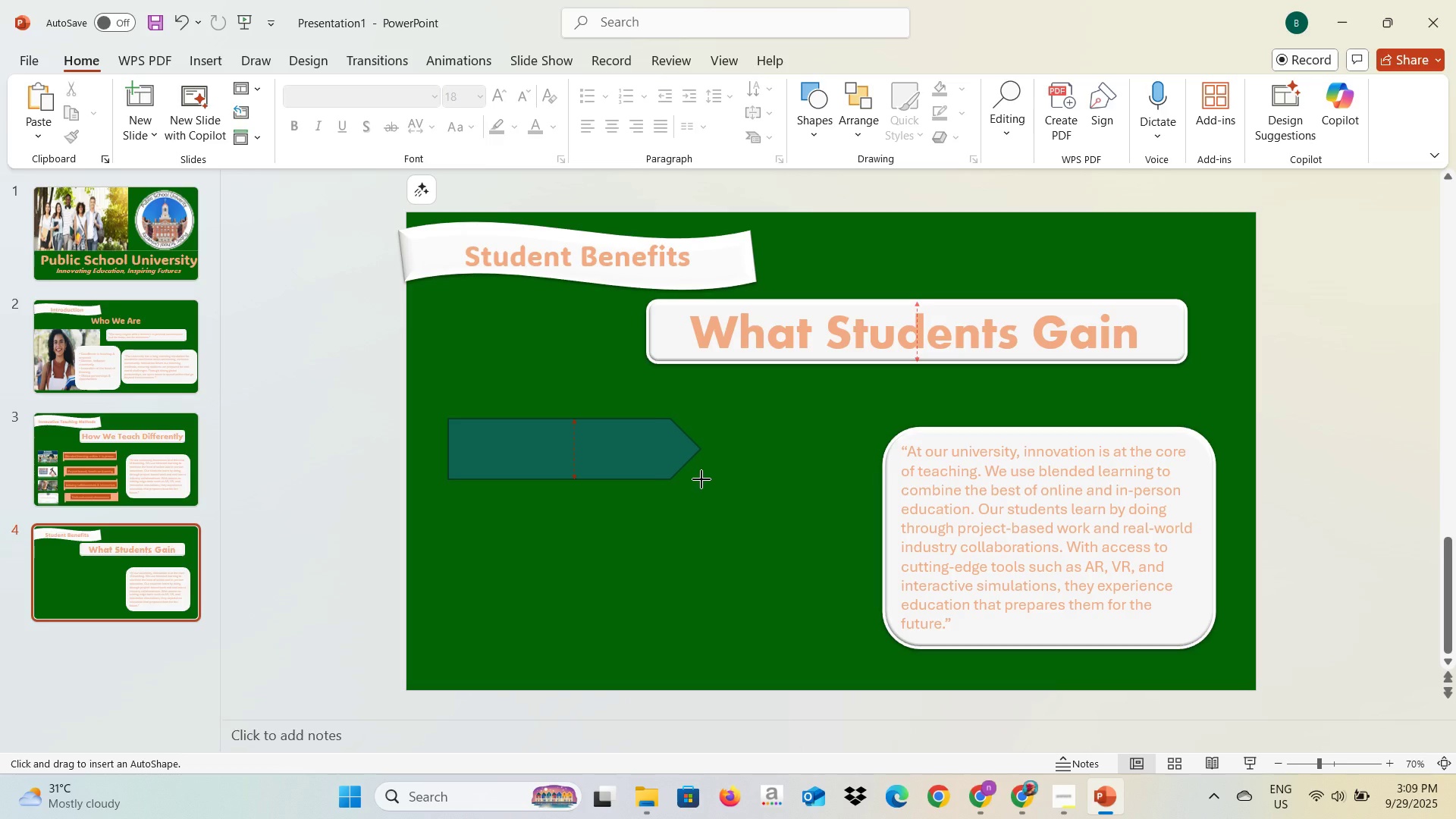 
wait(7.13)
 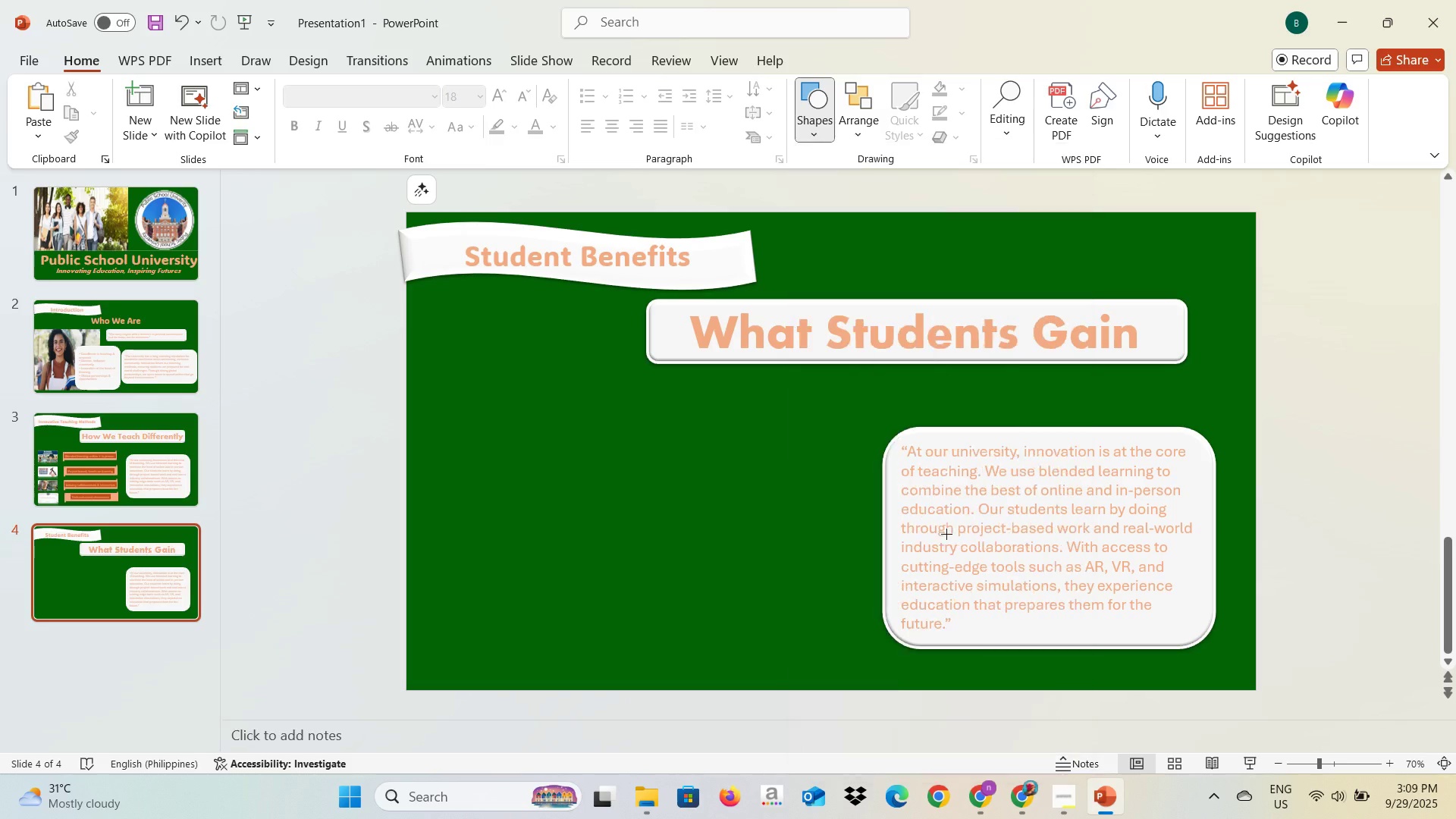 
key(Control+C)
 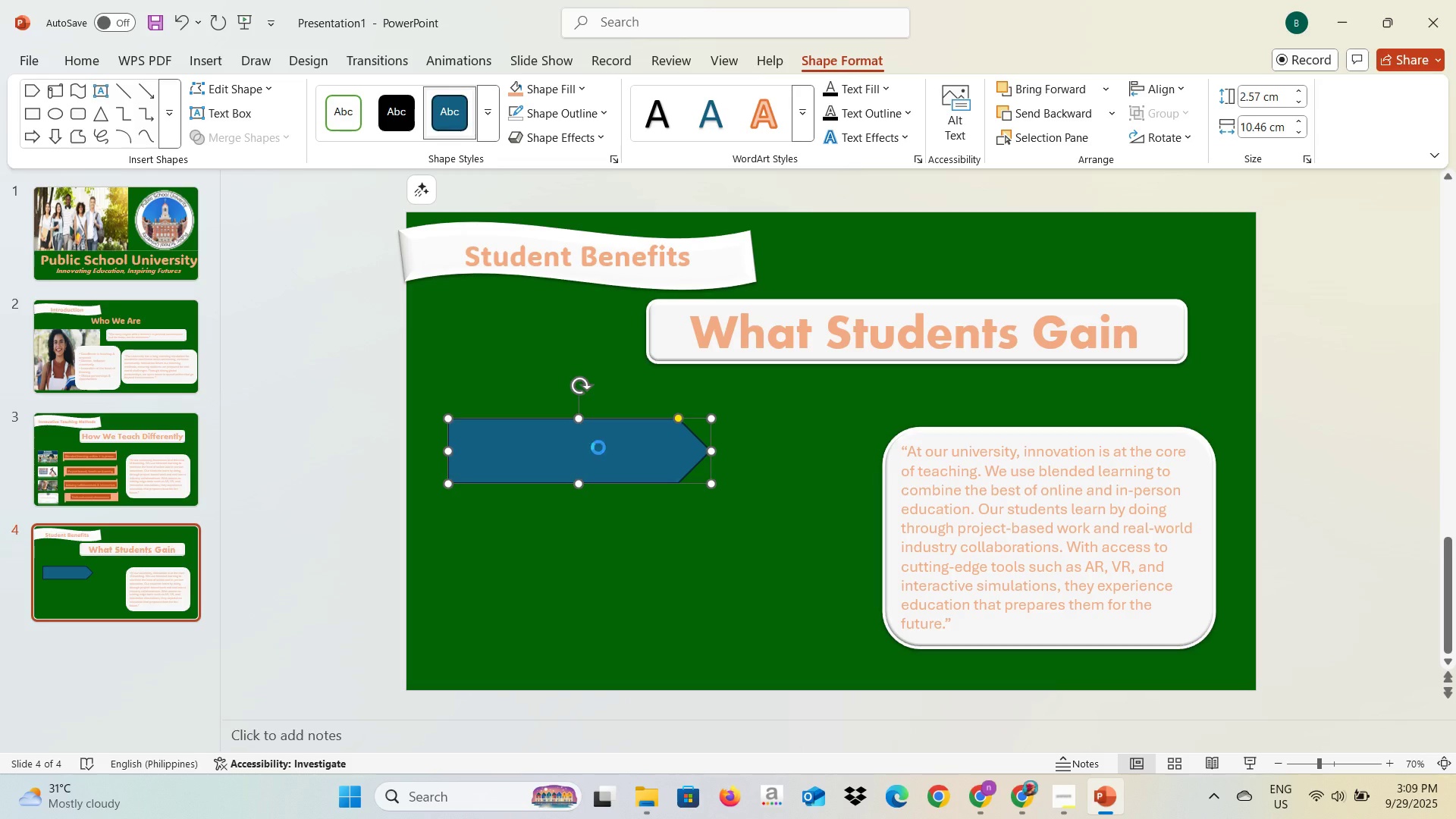 
key(Control+V)
 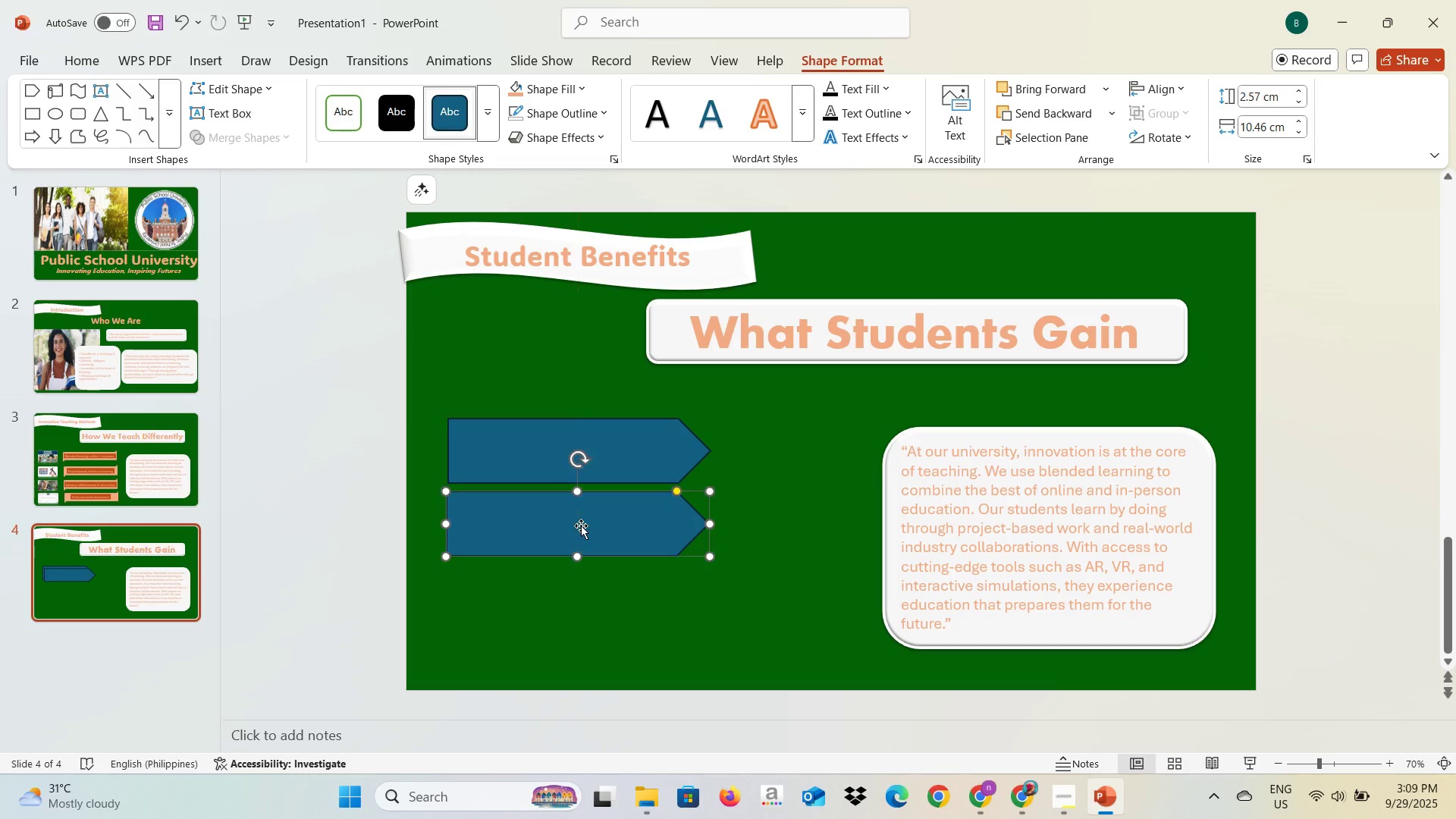 
key(Control+V)
 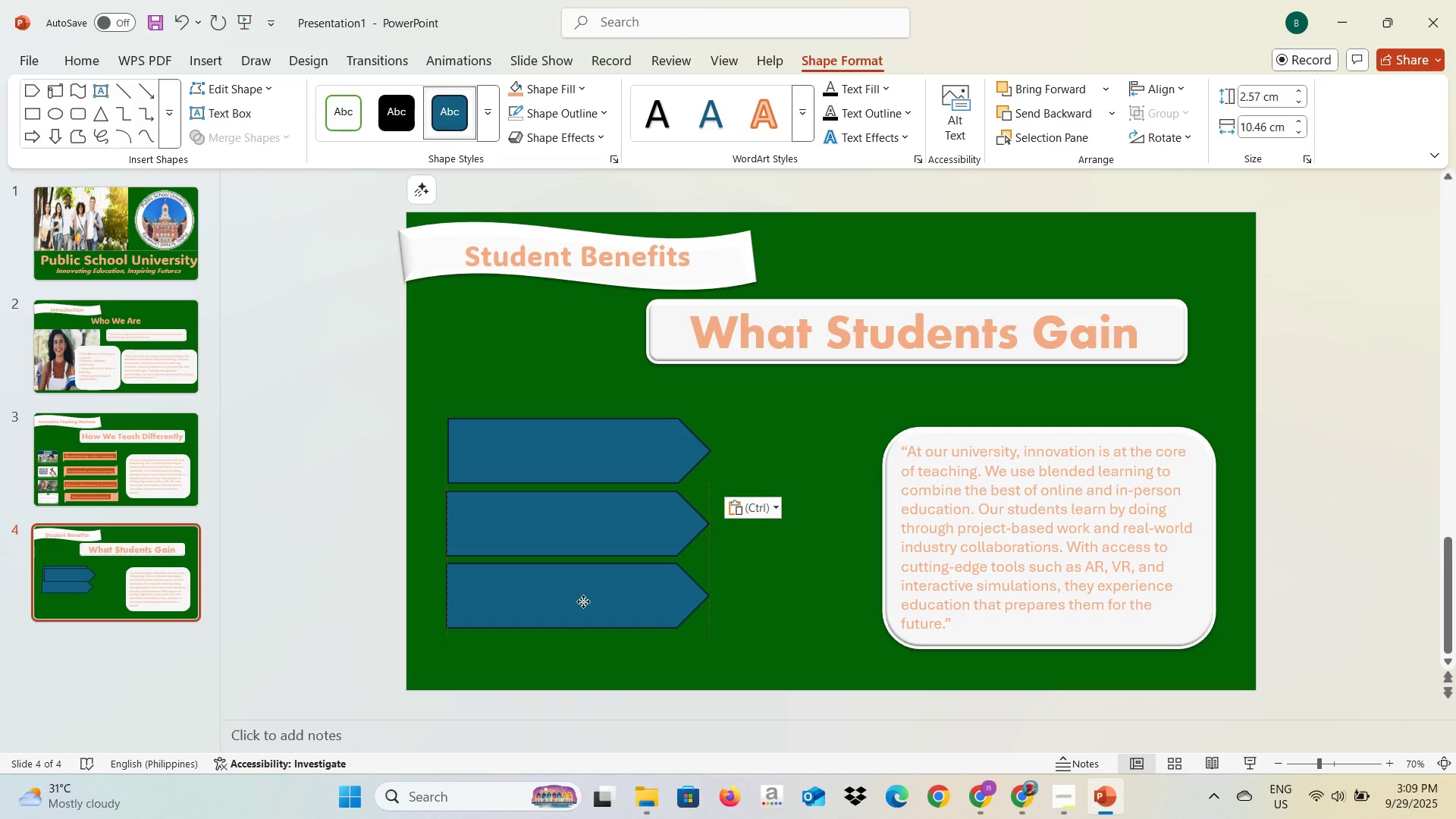 
key(Control+V)
 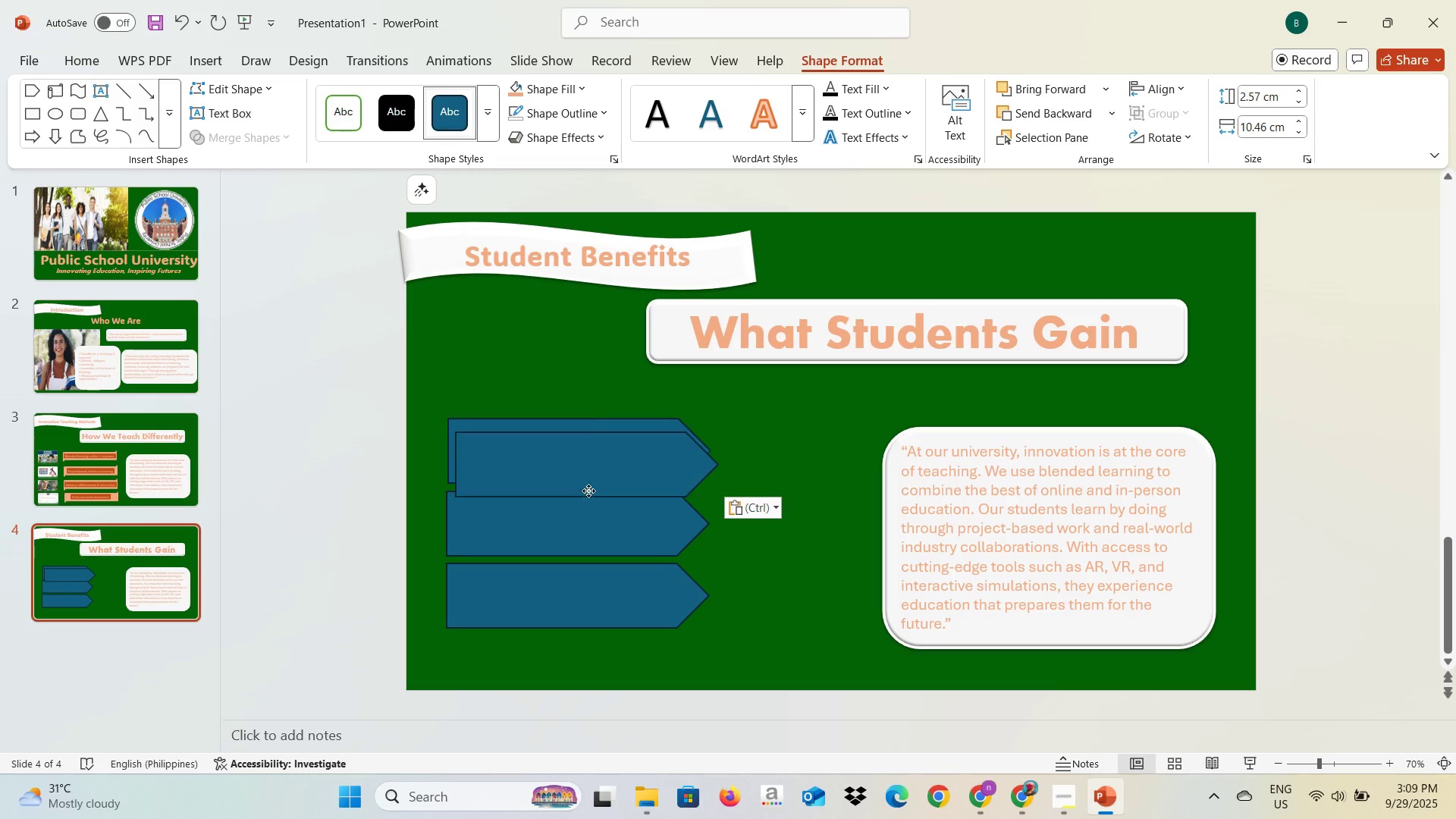 
mouse_move([573, 635])
 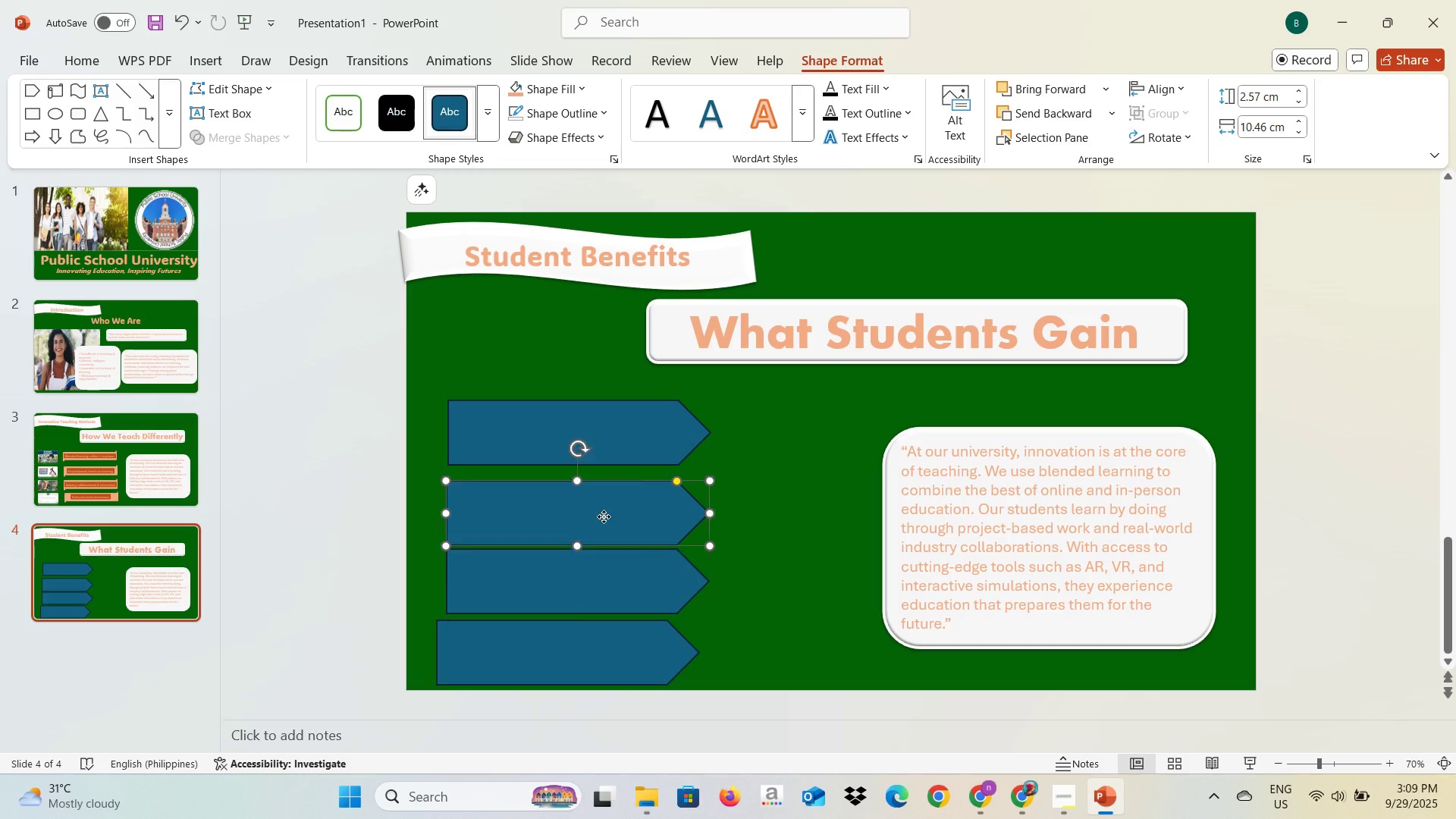 
wait(10.24)
 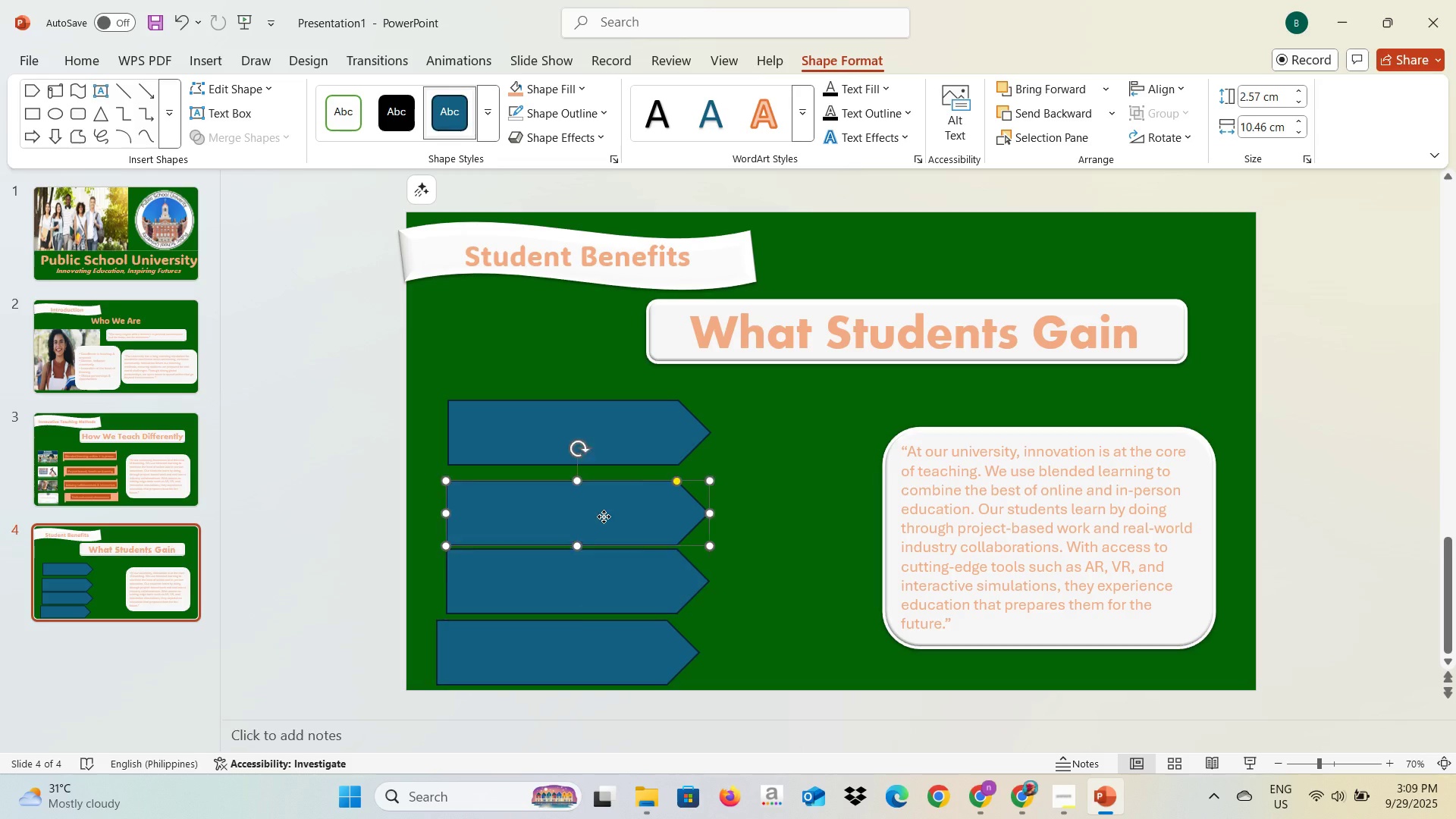 
left_click([740, 583])
 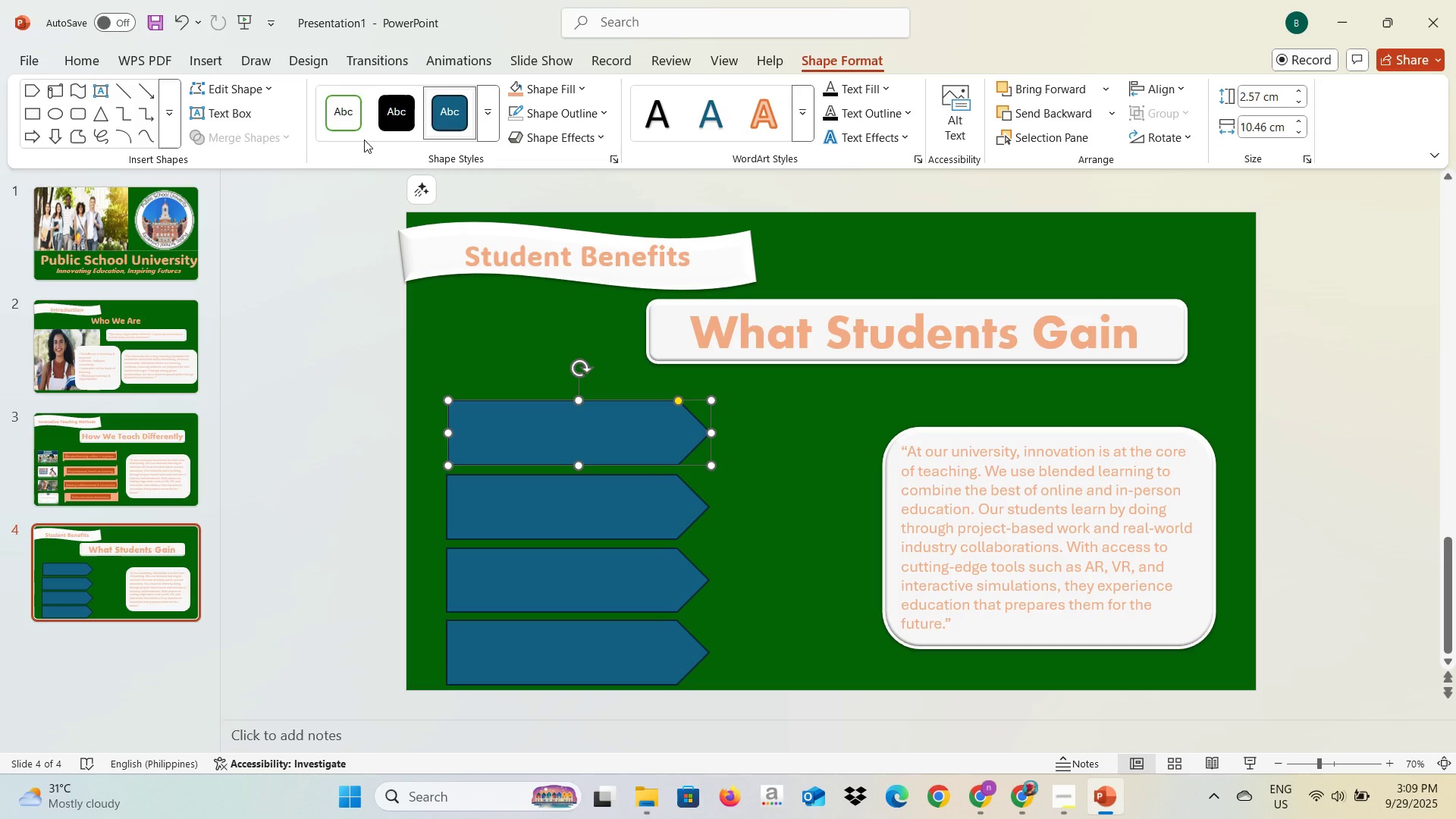 
left_click([555, 123])
 